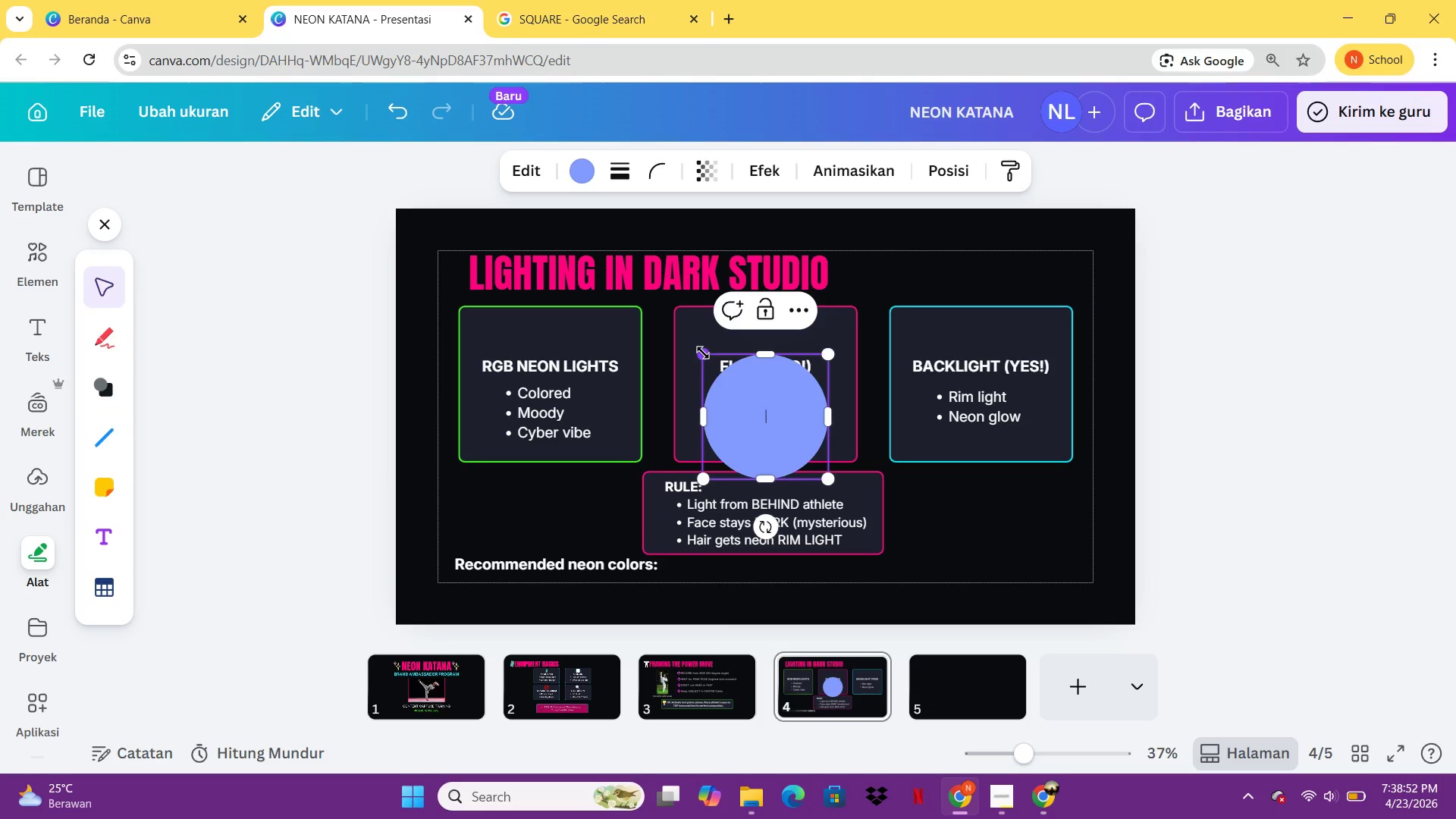 
hold_key(key=ShiftLeft, duration=5.11)
left_click_drag(start_coordinate=[703, 353], to_coordinate=[802, 451])
 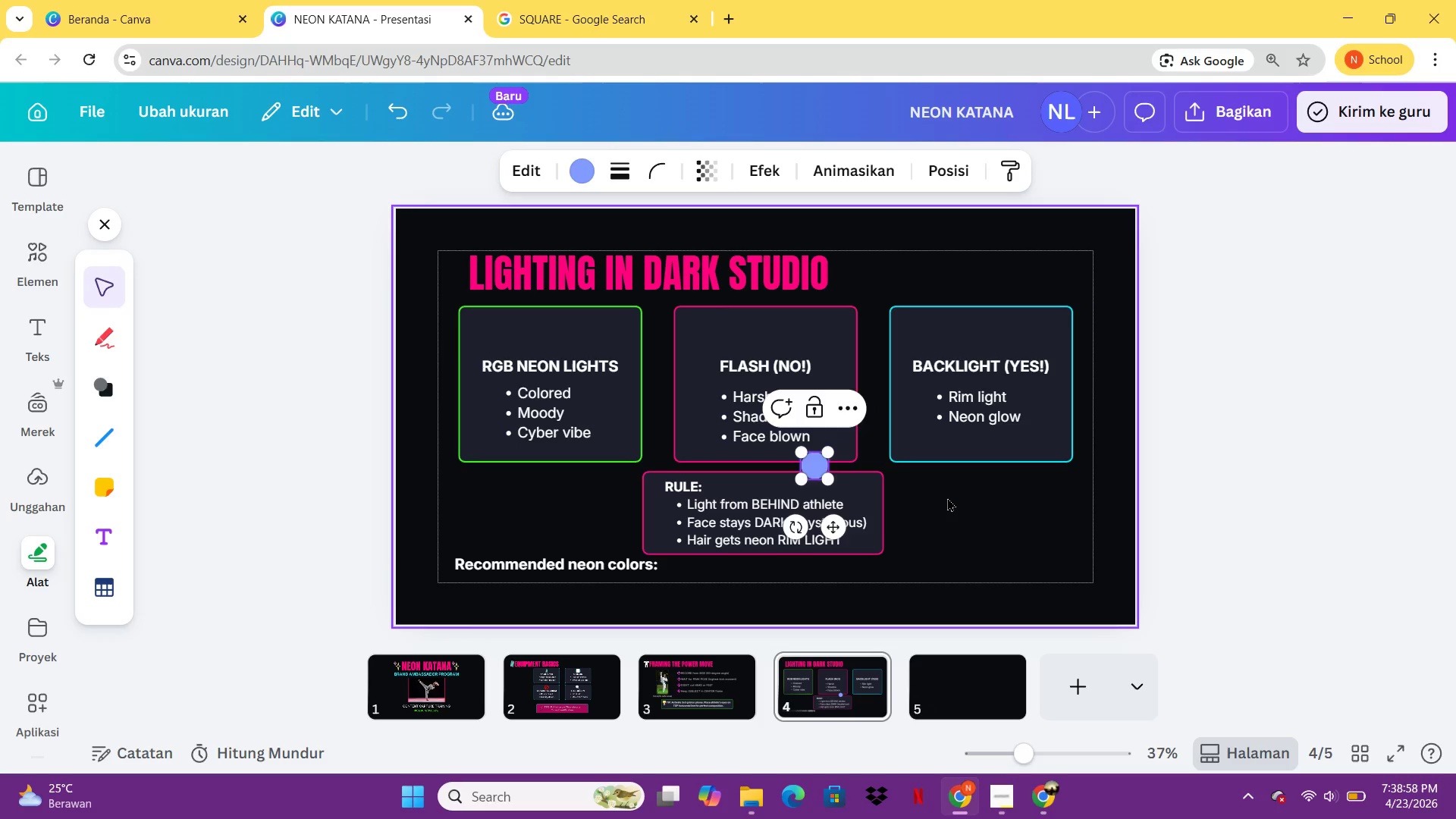 
left_click([947, 497])
 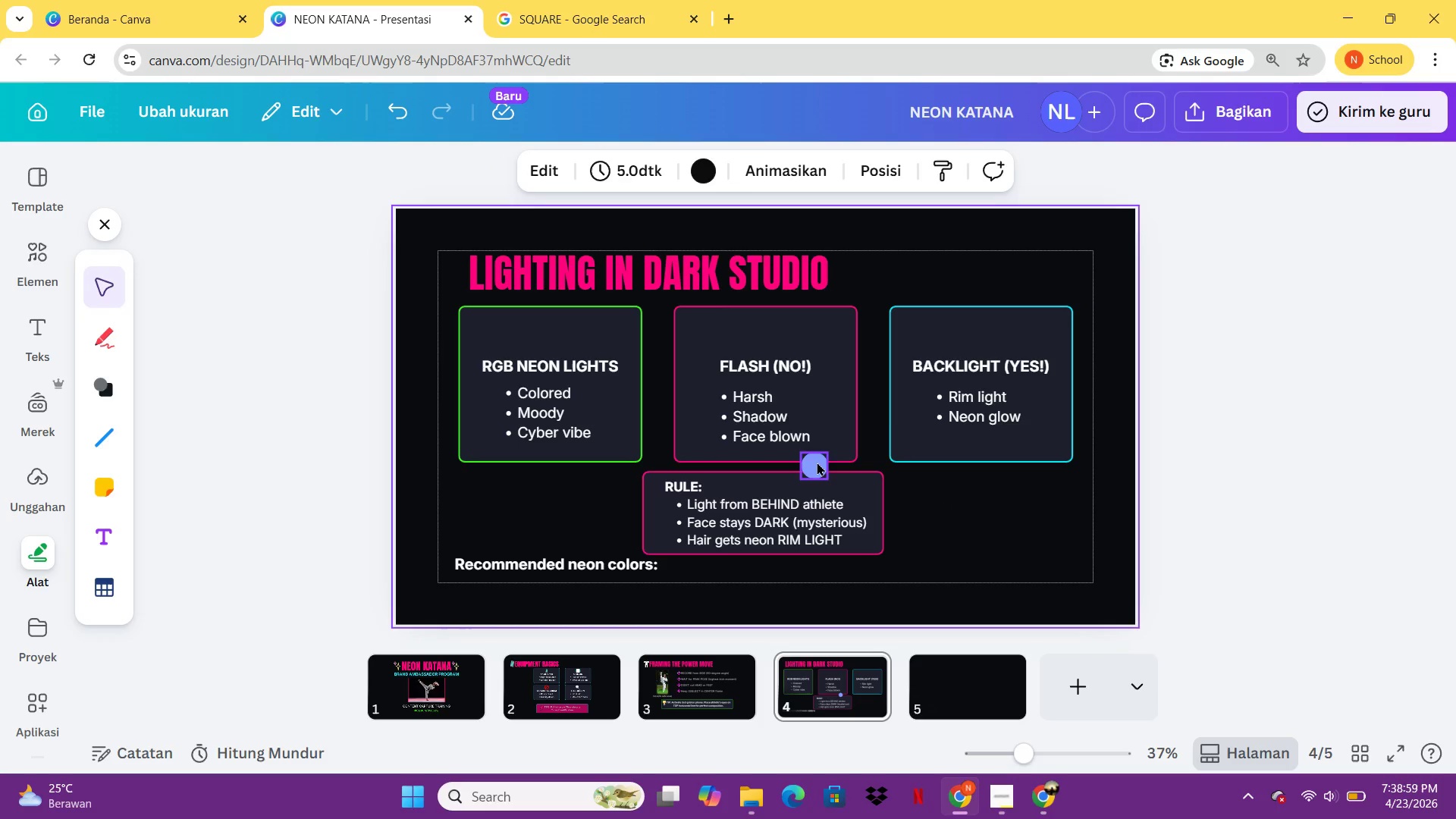 
left_click_drag(start_coordinate=[817, 462], to_coordinate=[471, 585])
 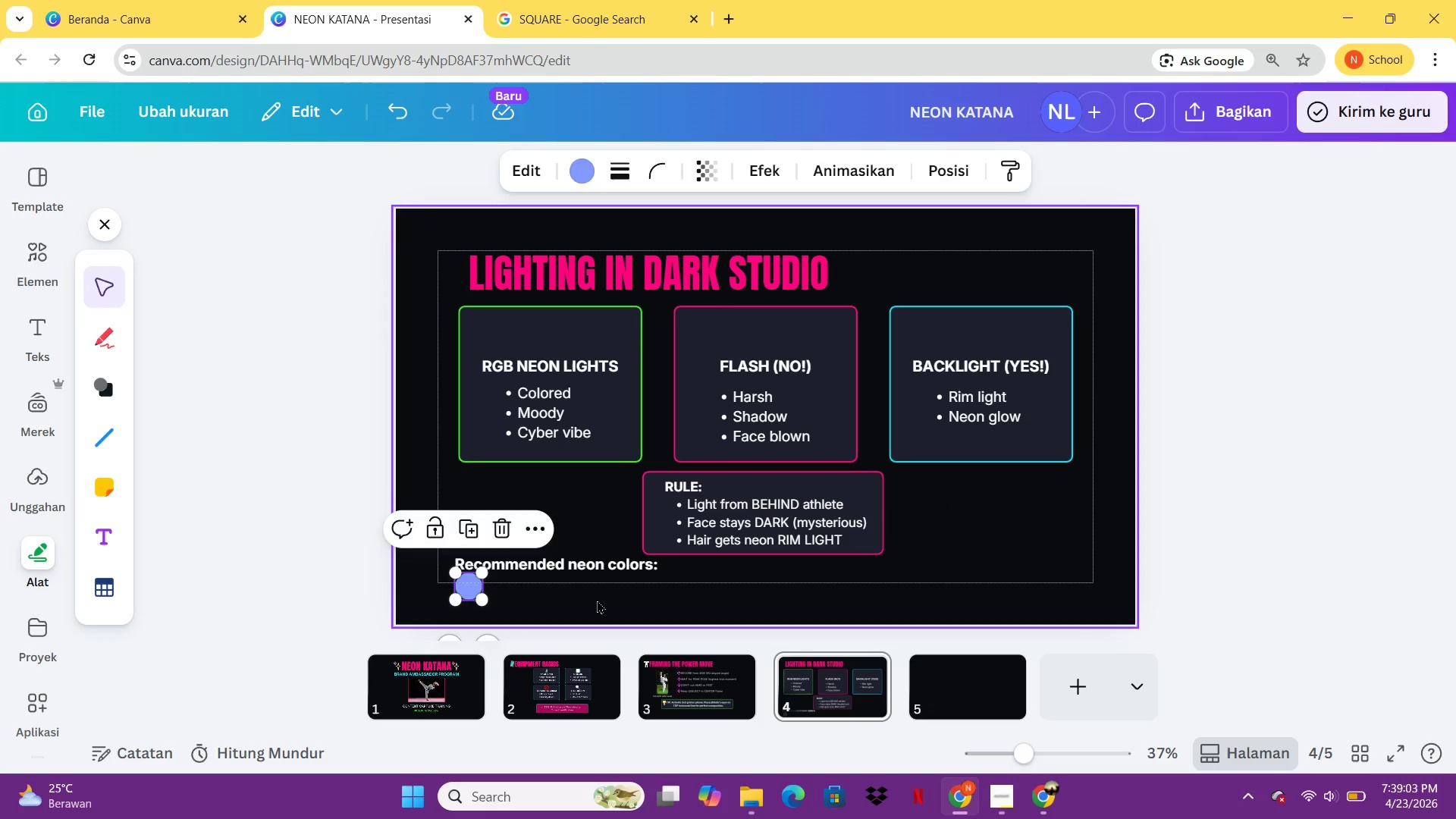 
left_click([597, 600])
 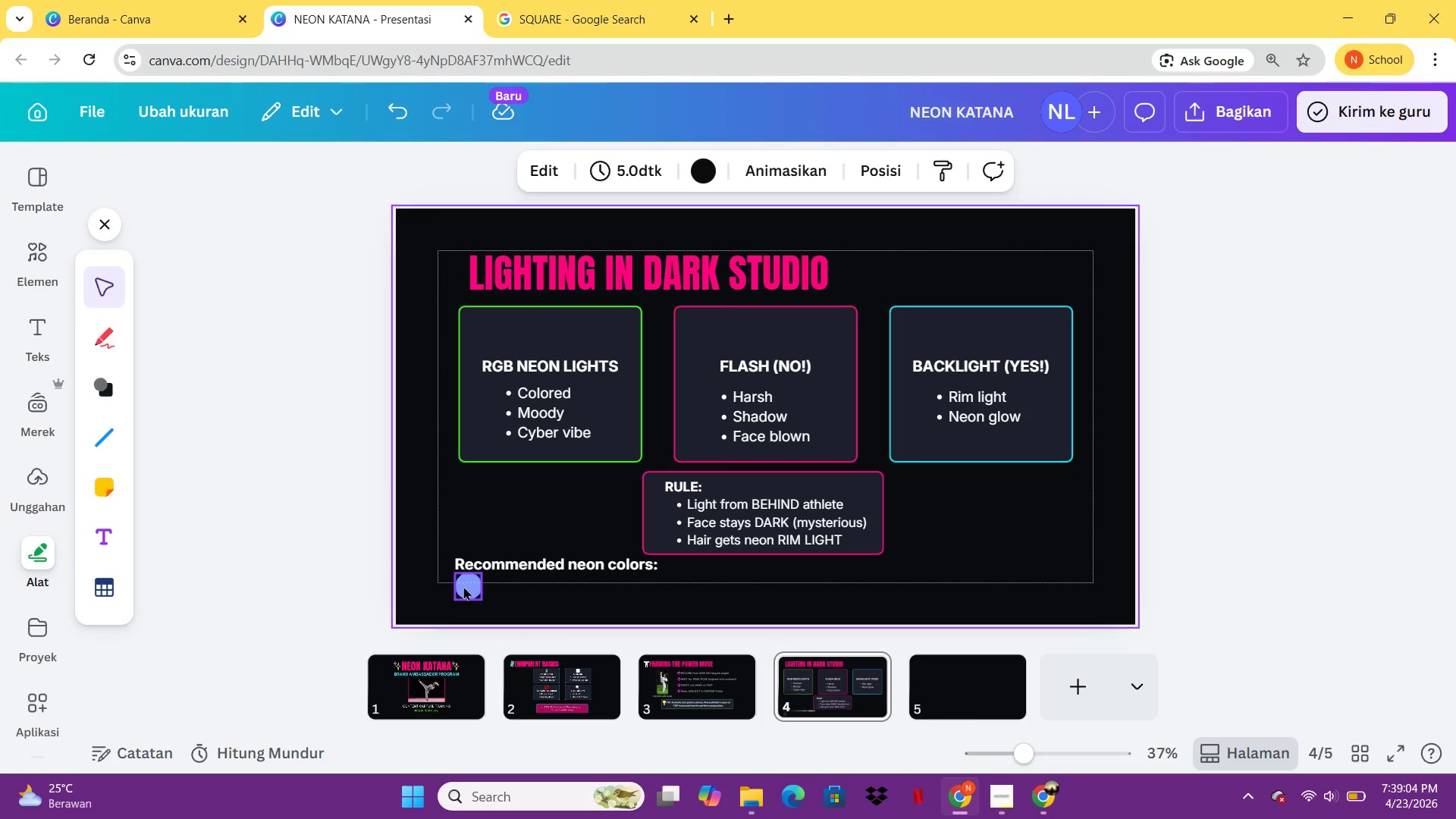 
double_click([465, 586])
 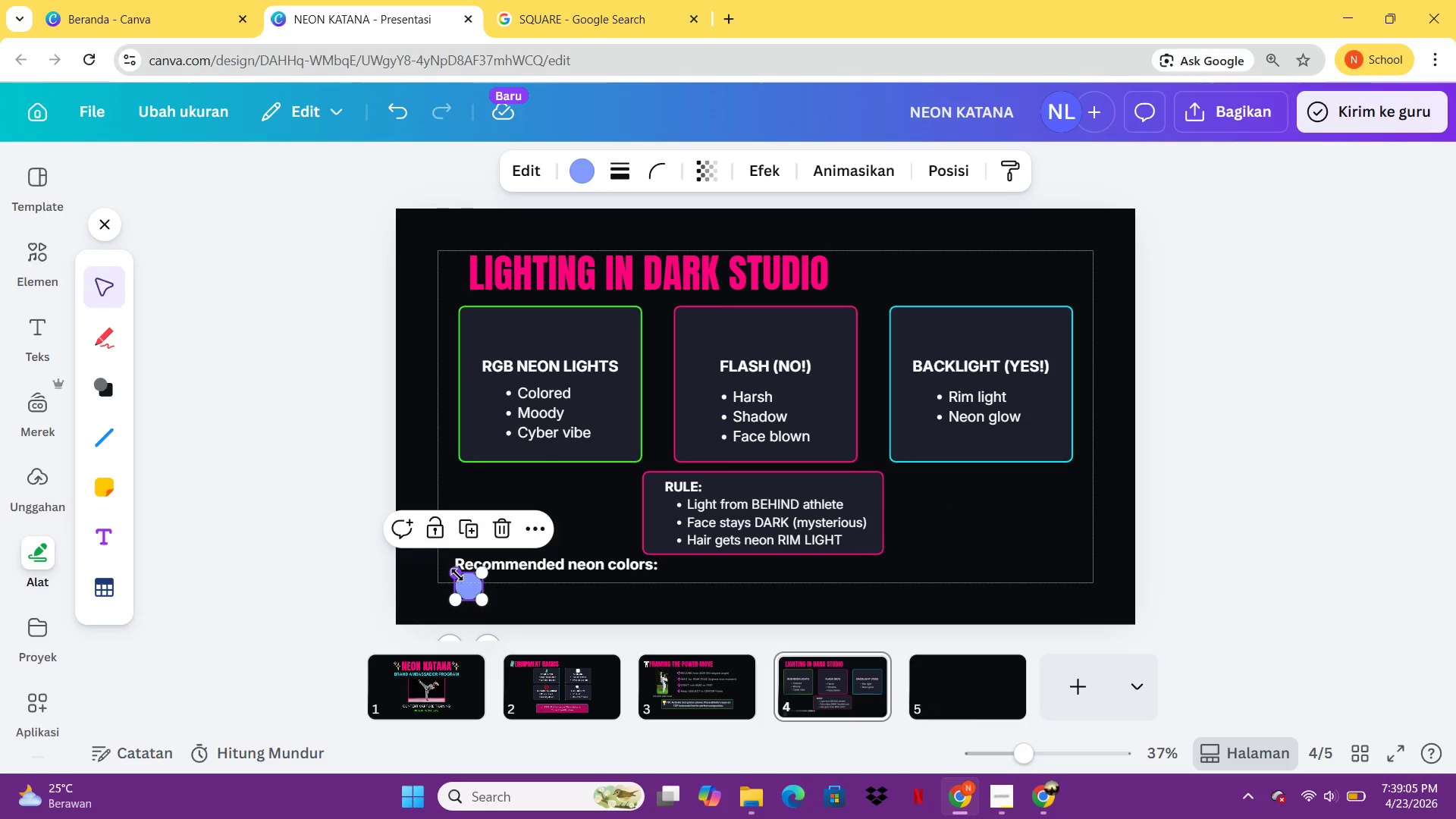 
left_click_drag(start_coordinate=[457, 575], to_coordinate=[466, 582])
 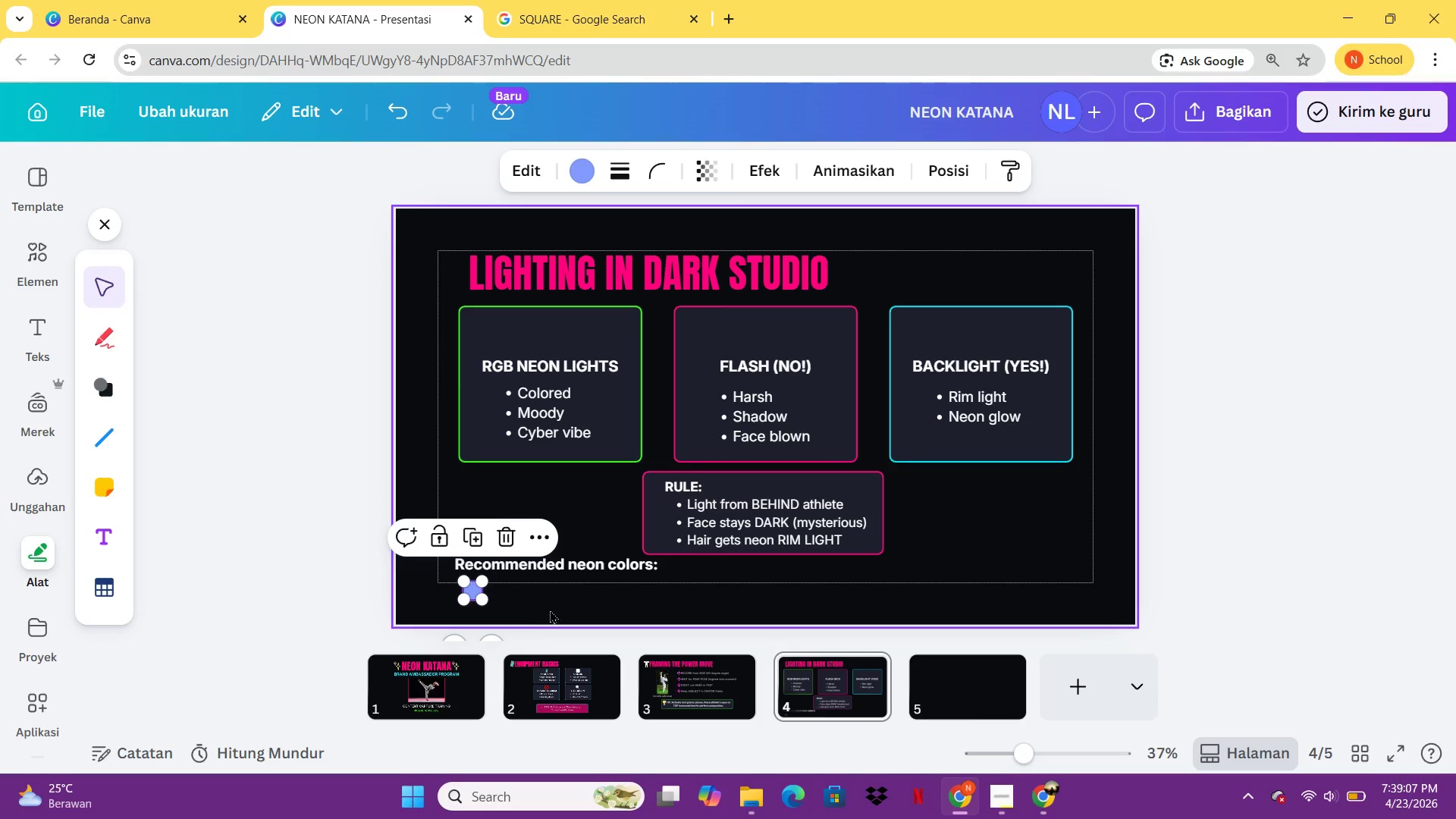 
left_click([554, 609])
 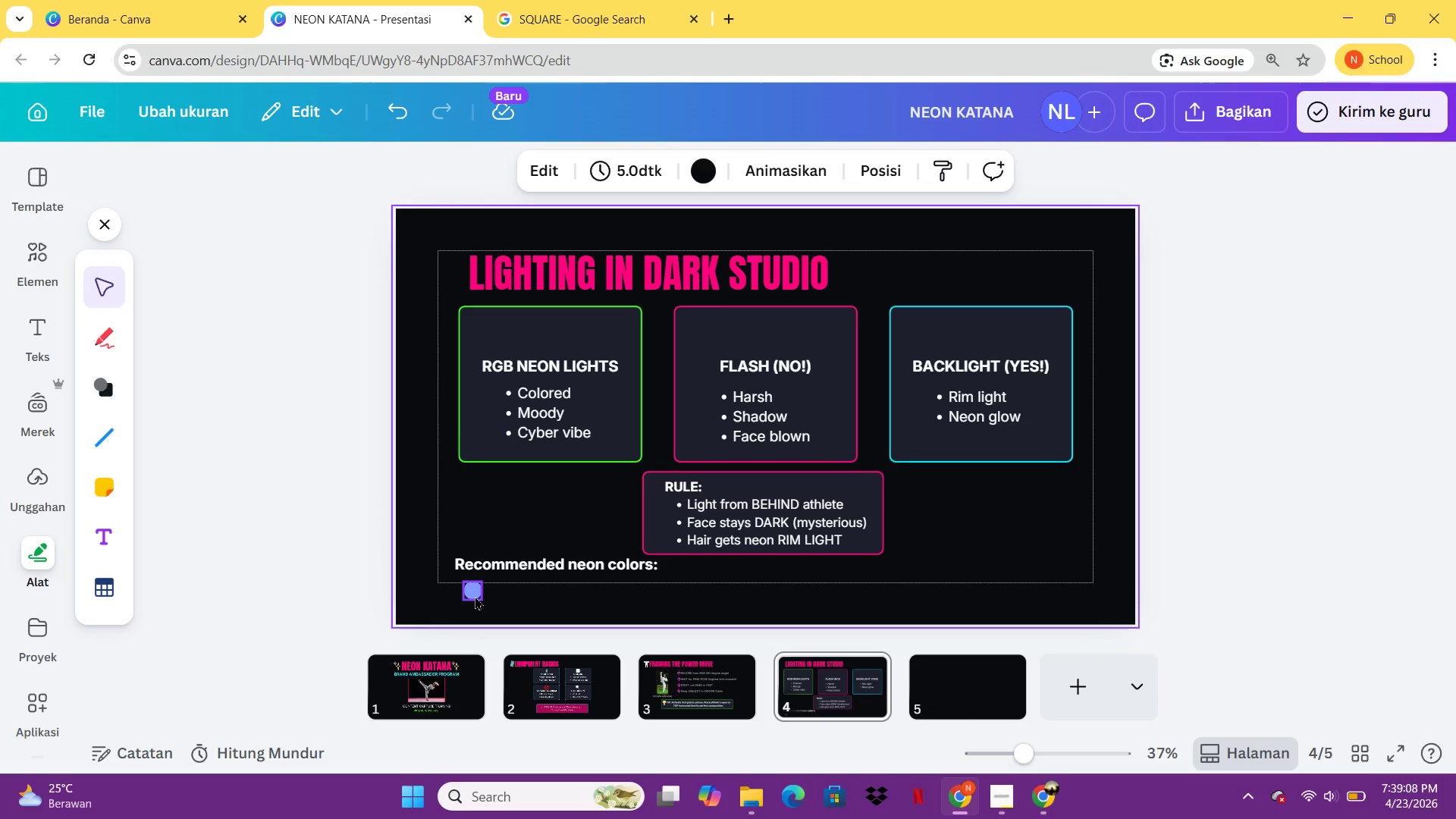 
left_click_drag(start_coordinate=[475, 596], to_coordinate=[466, 589])
 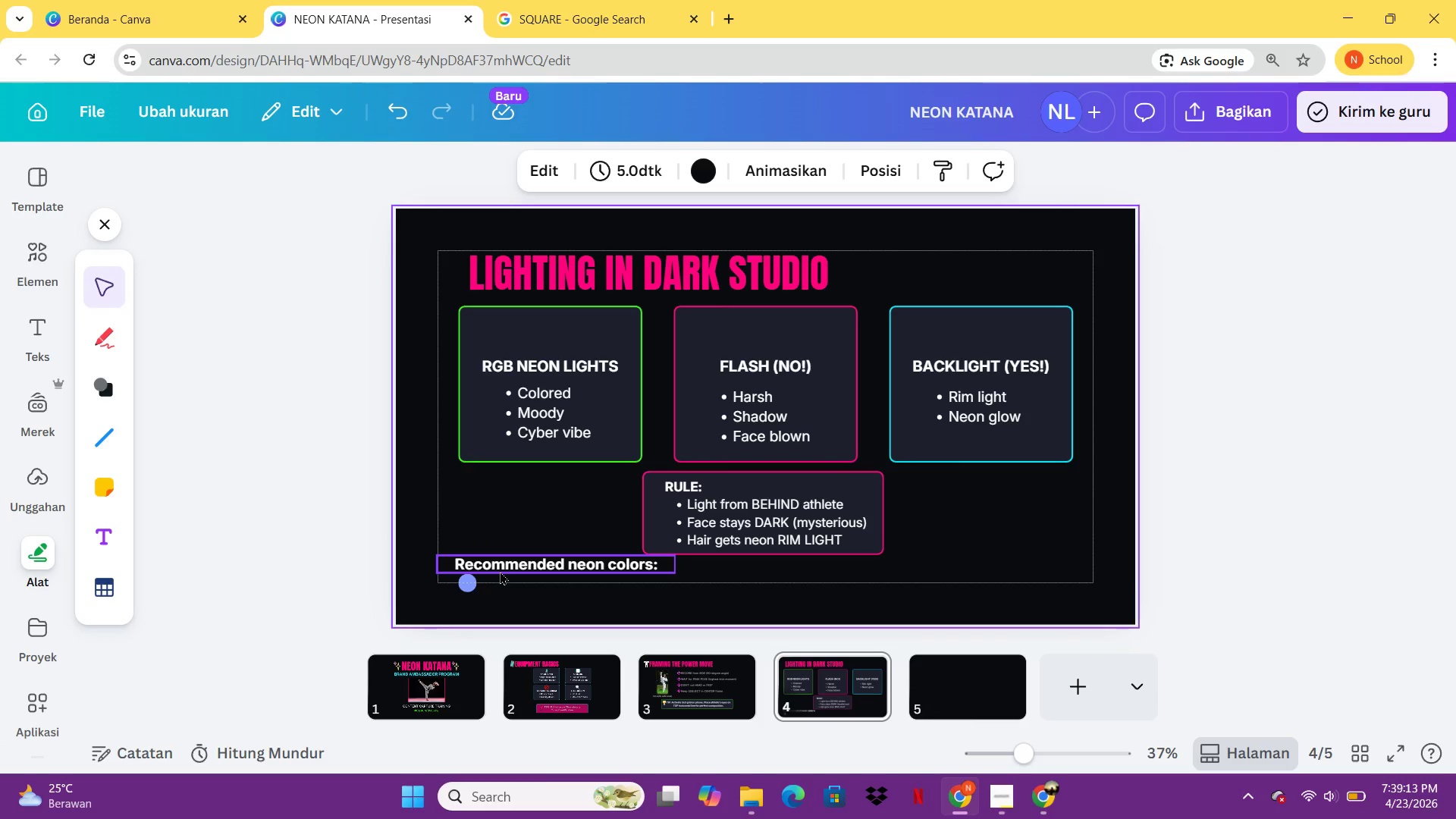 
left_click([500, 571])
 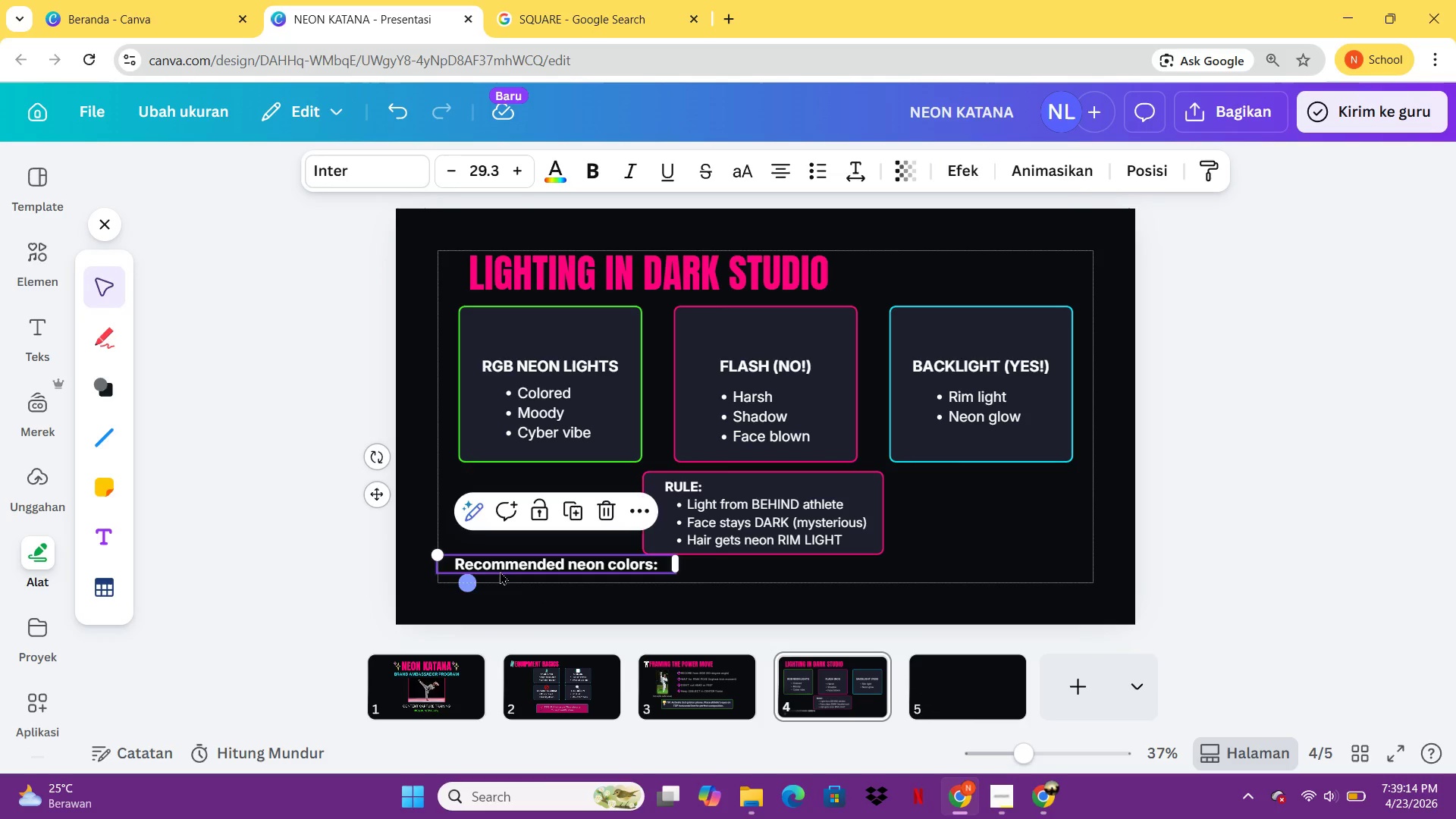 
key(Control+C)
 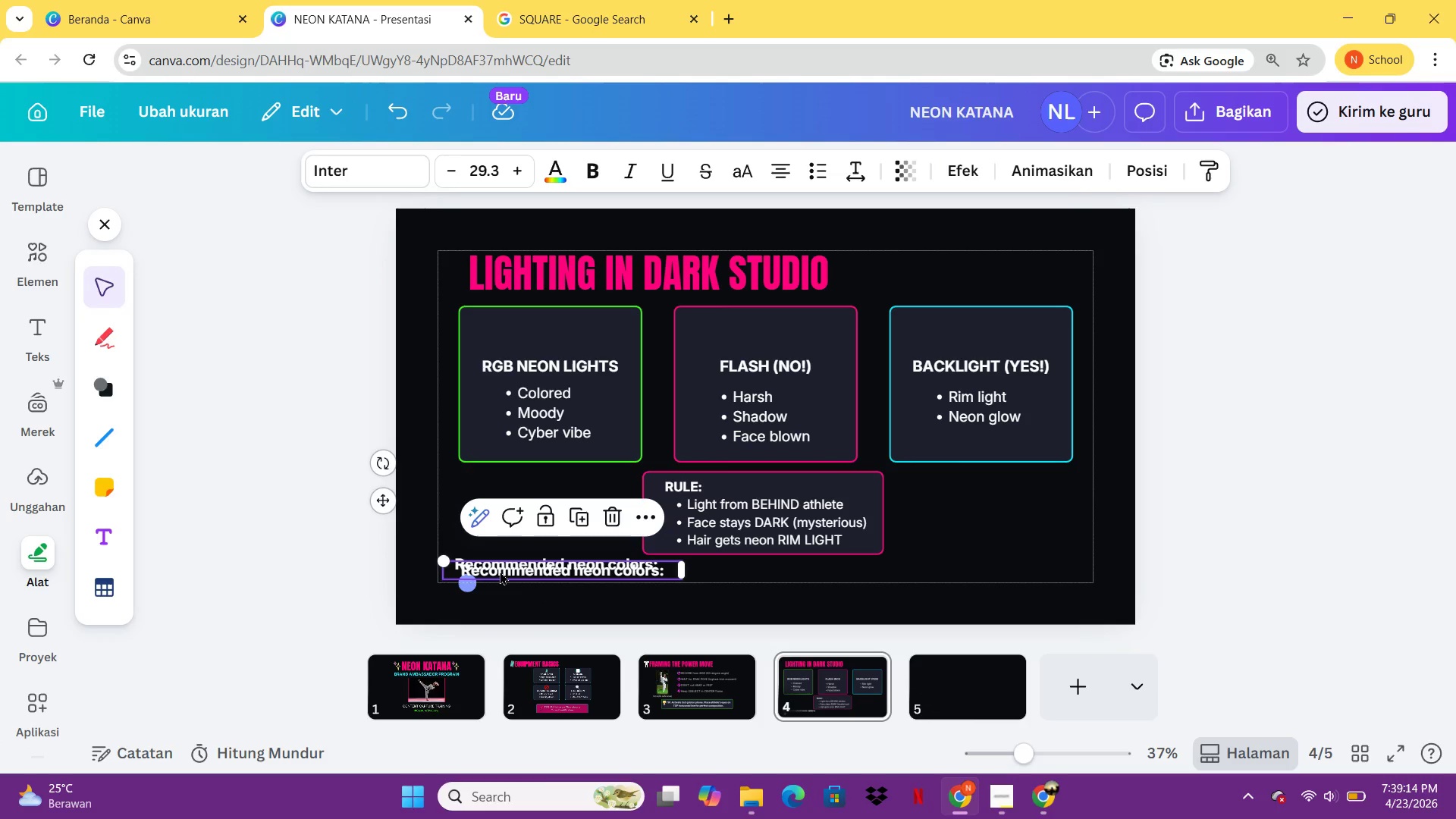 
key(Control+V)
 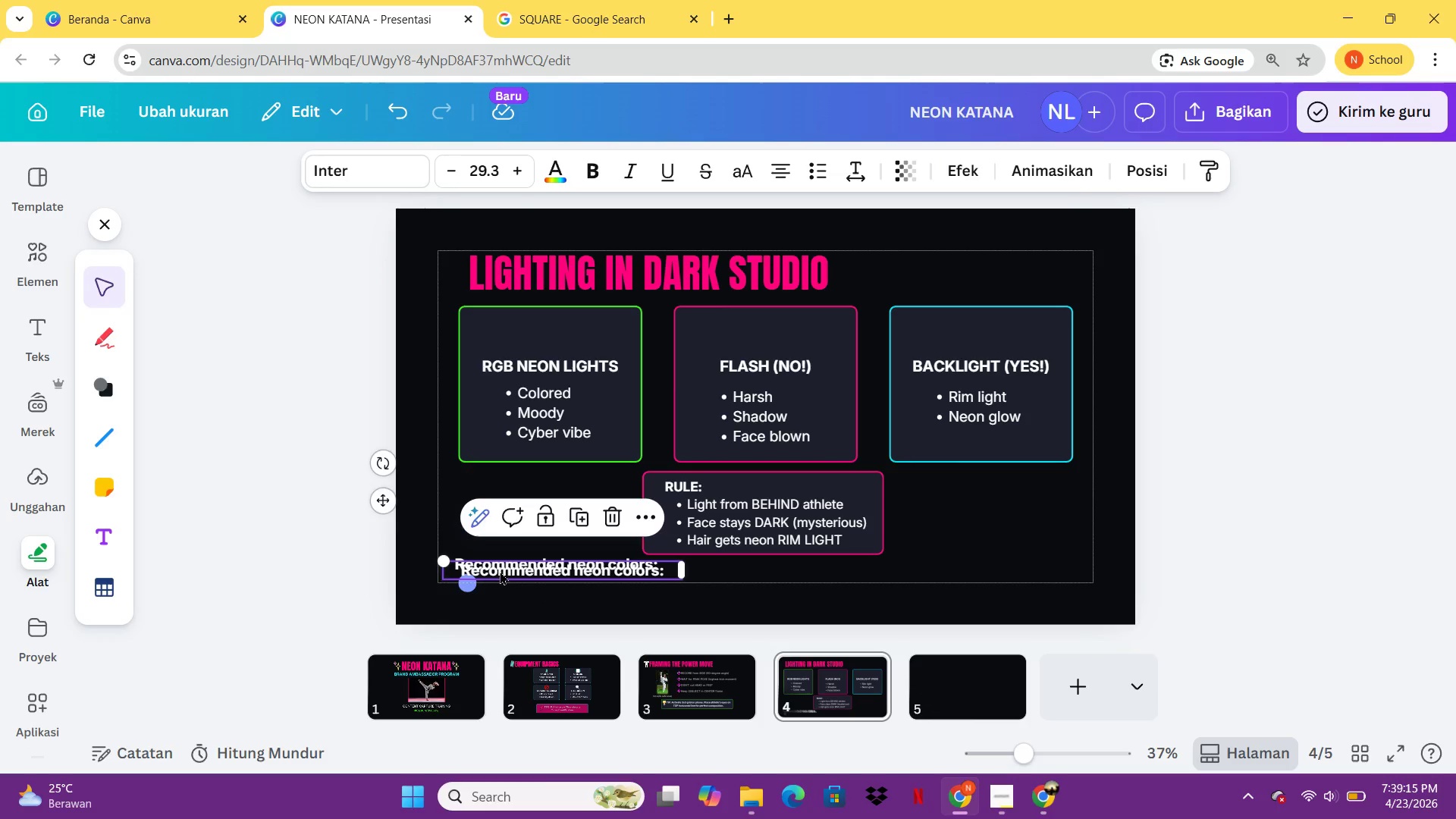 
left_click_drag(start_coordinate=[500, 571], to_coordinate=[566, 598])
 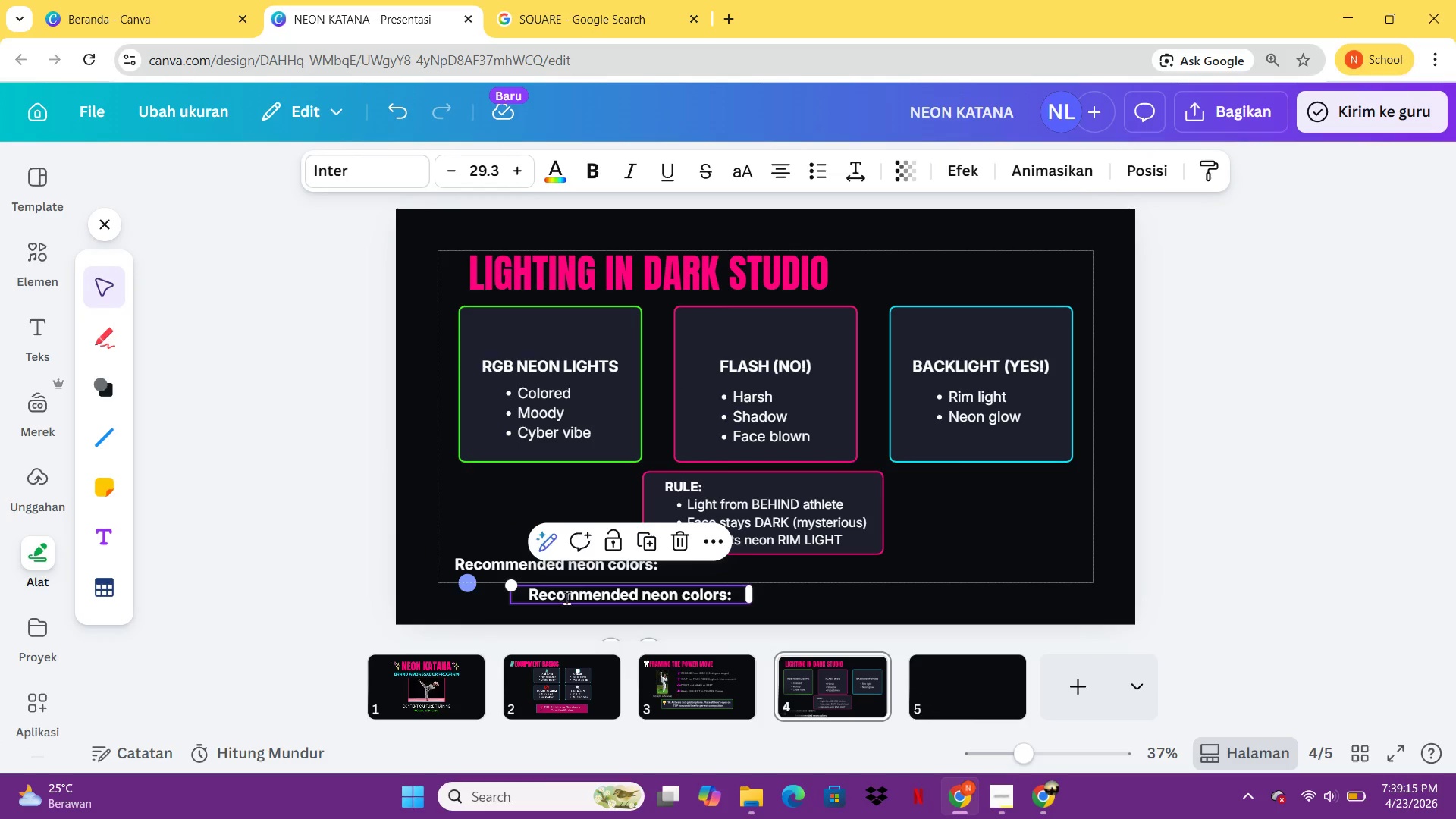 
left_click([566, 598])
 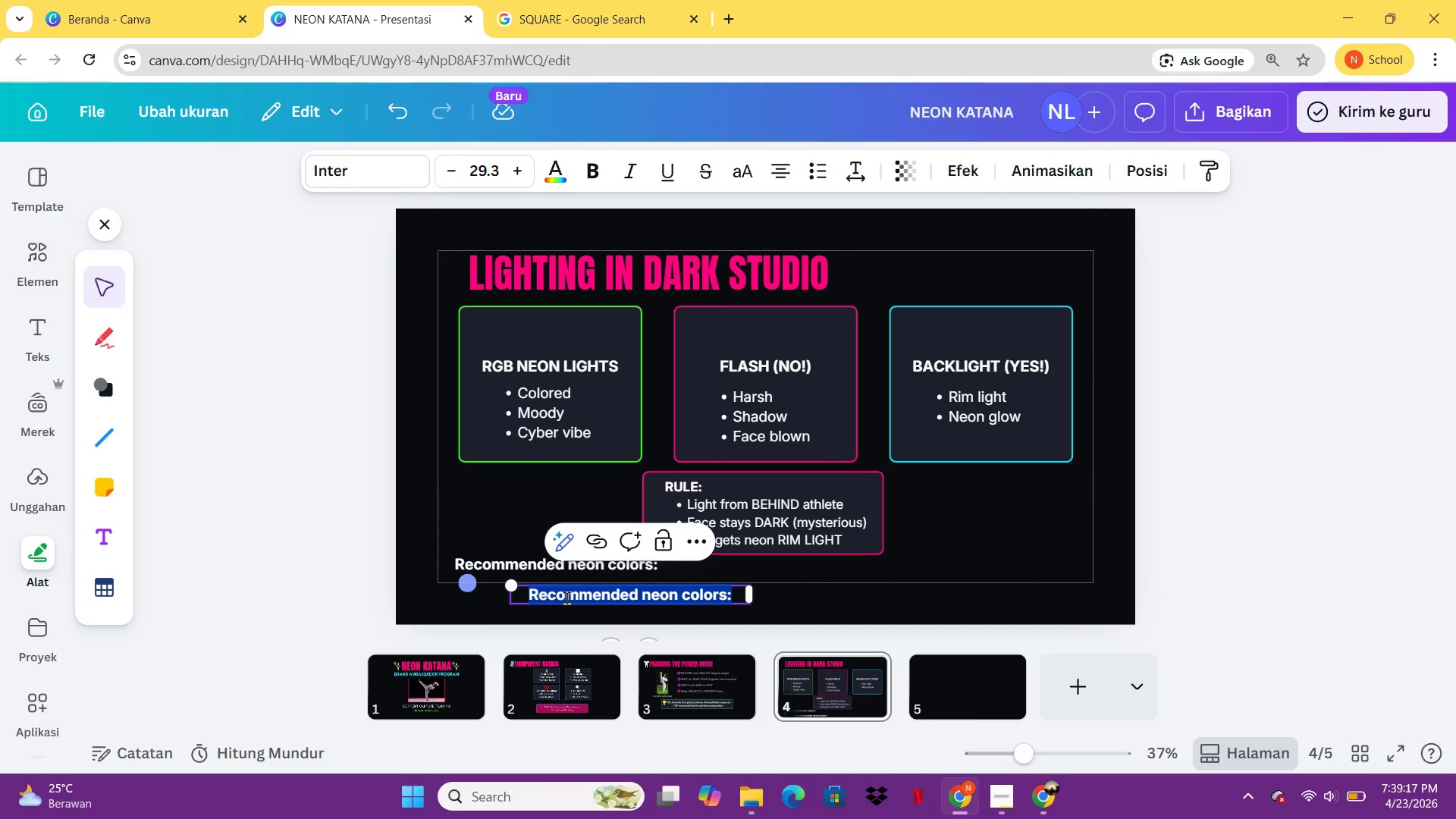 
type(=)
key(Backspace)
type(3FF007F)
 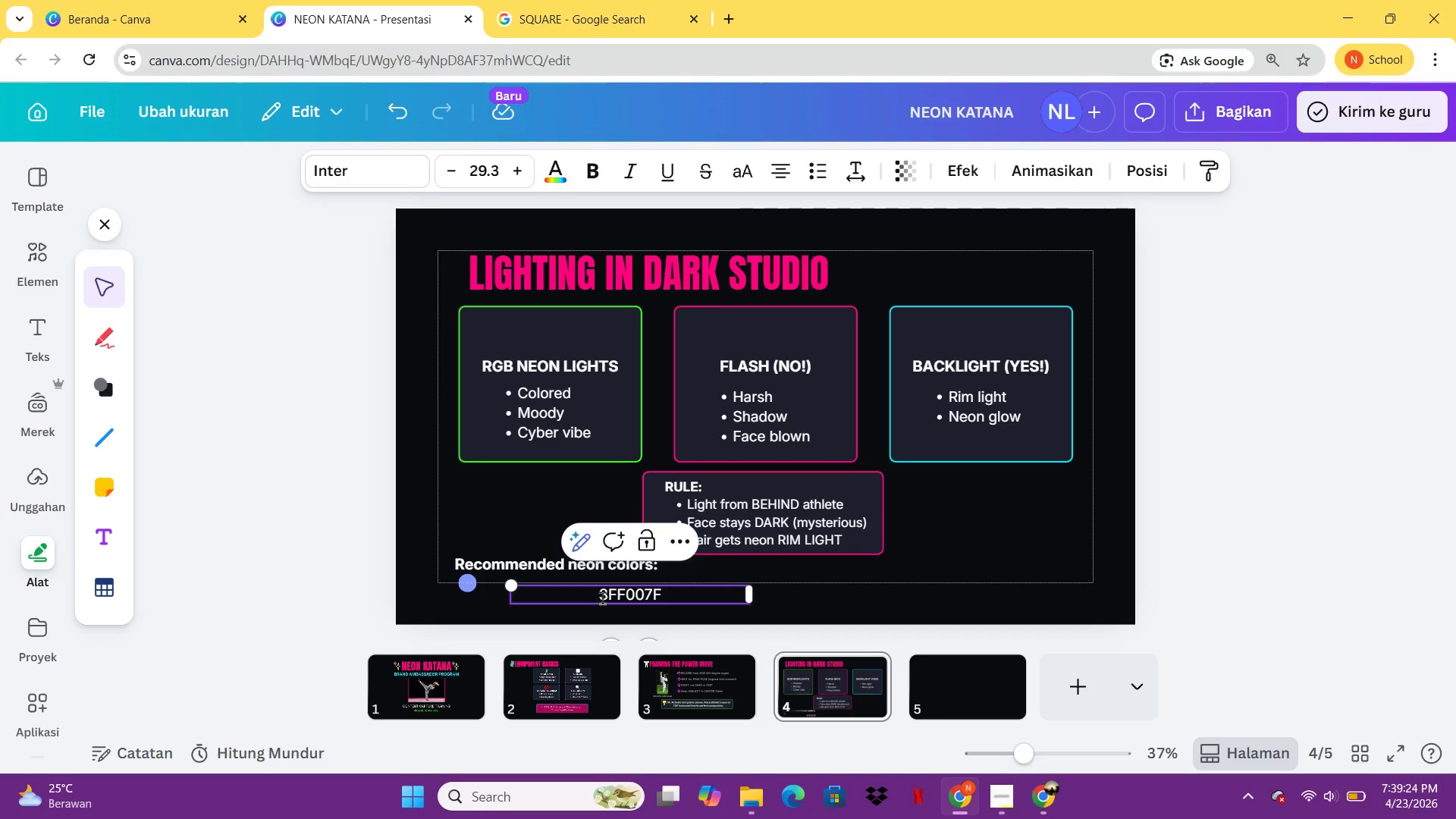 
left_click([608, 598])
 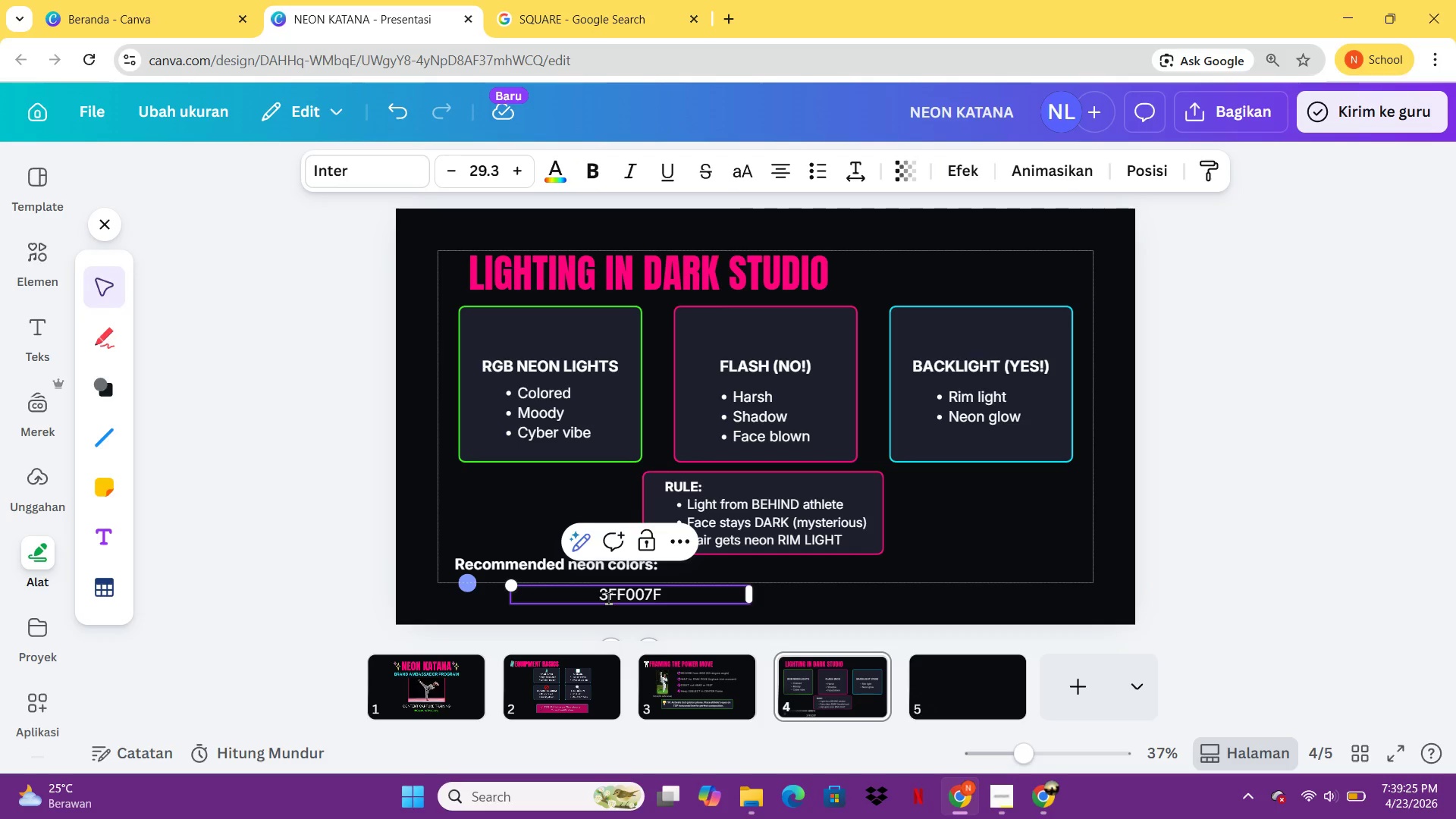 
key(Backspace)
 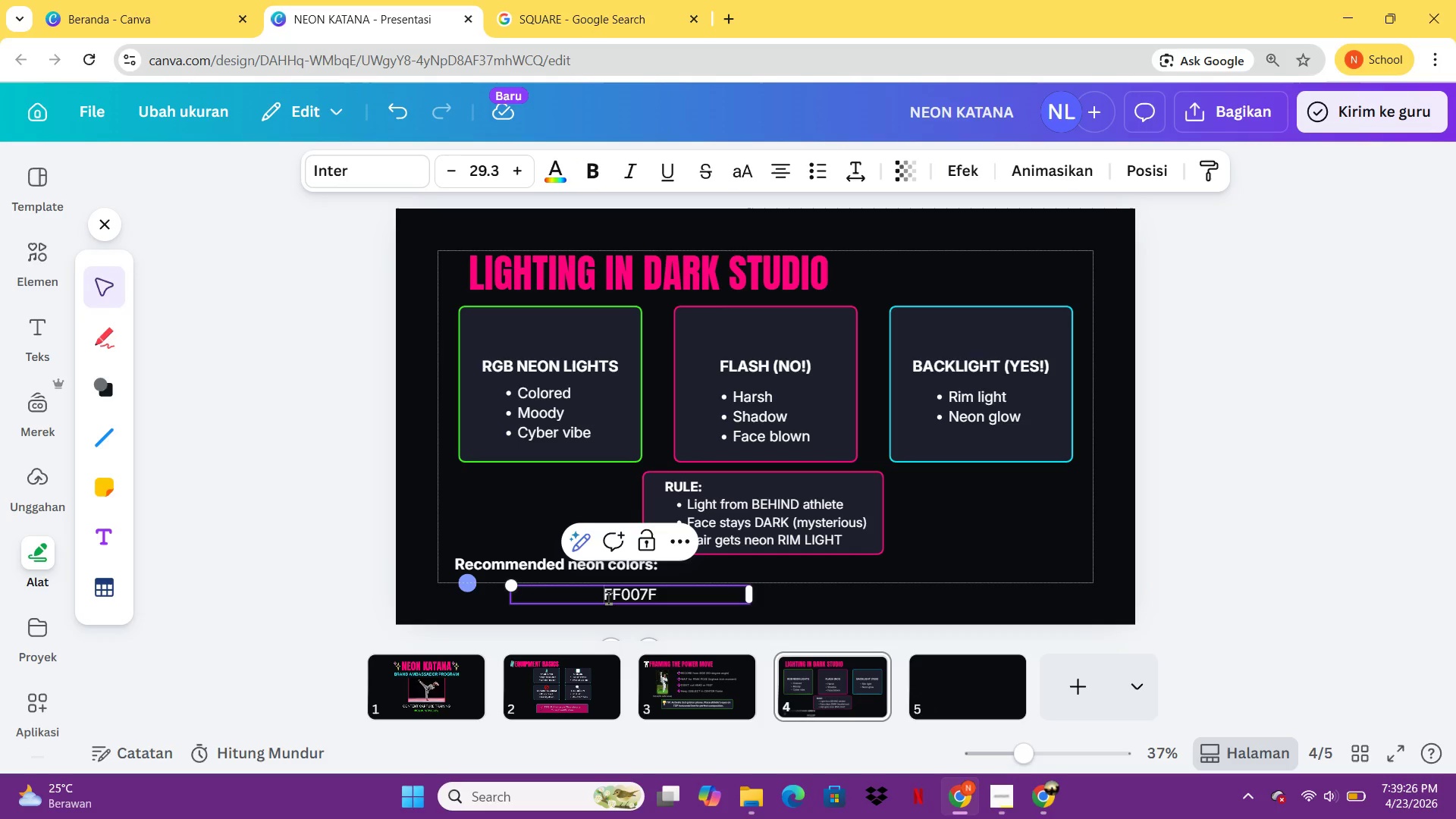 
key(Shift+3)
 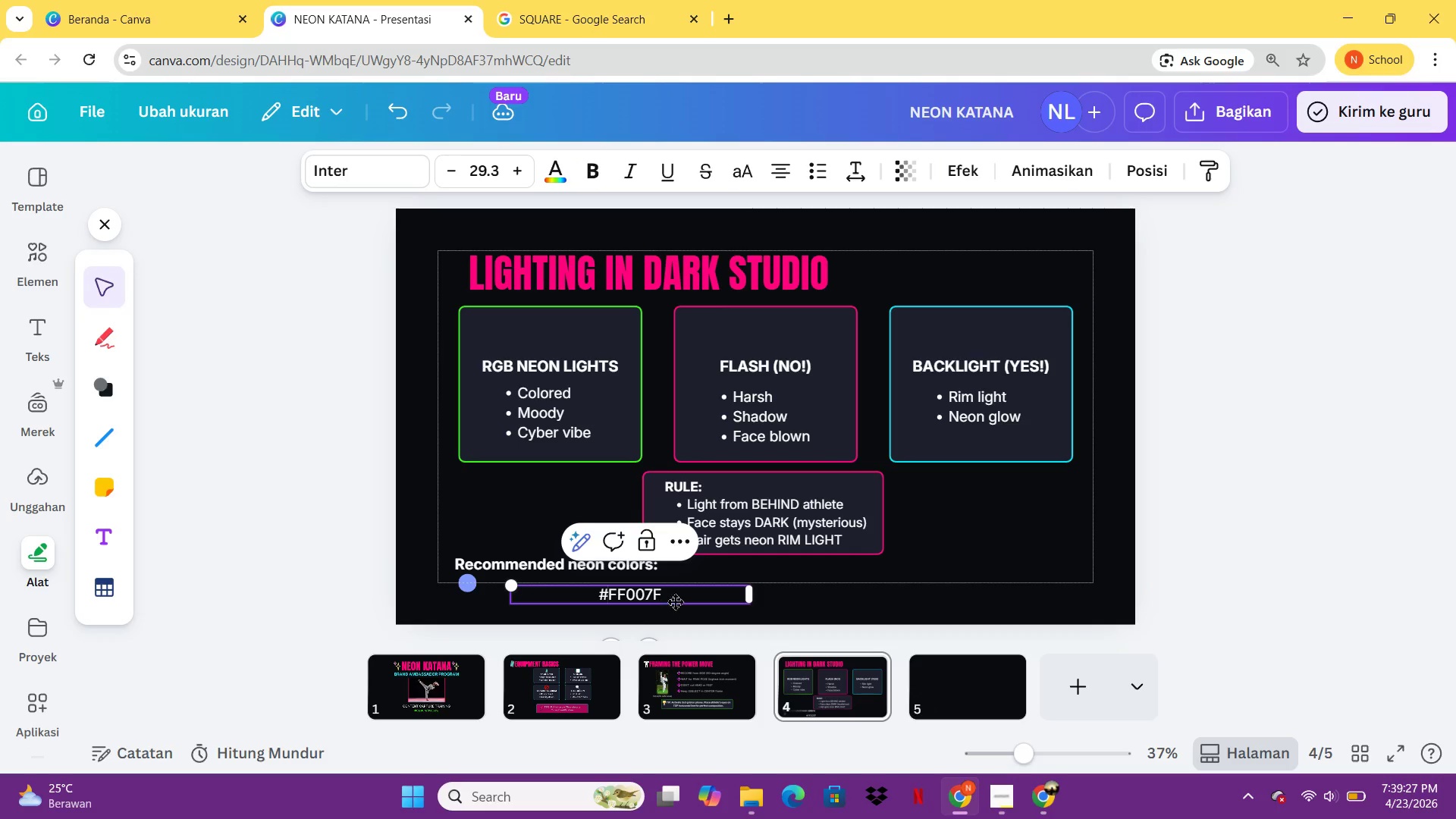 
left_click([678, 599])
 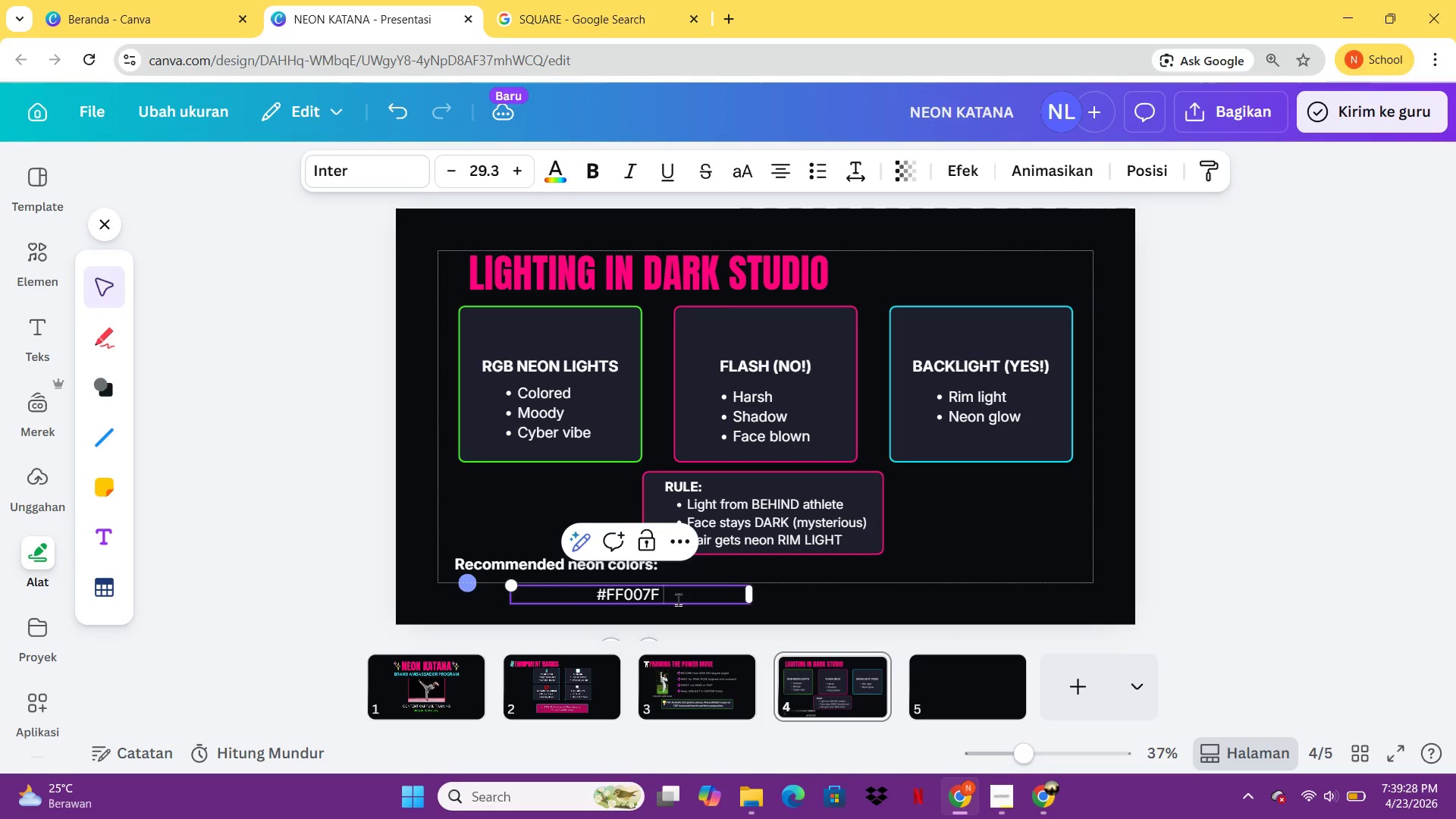 
type( (Pink))
 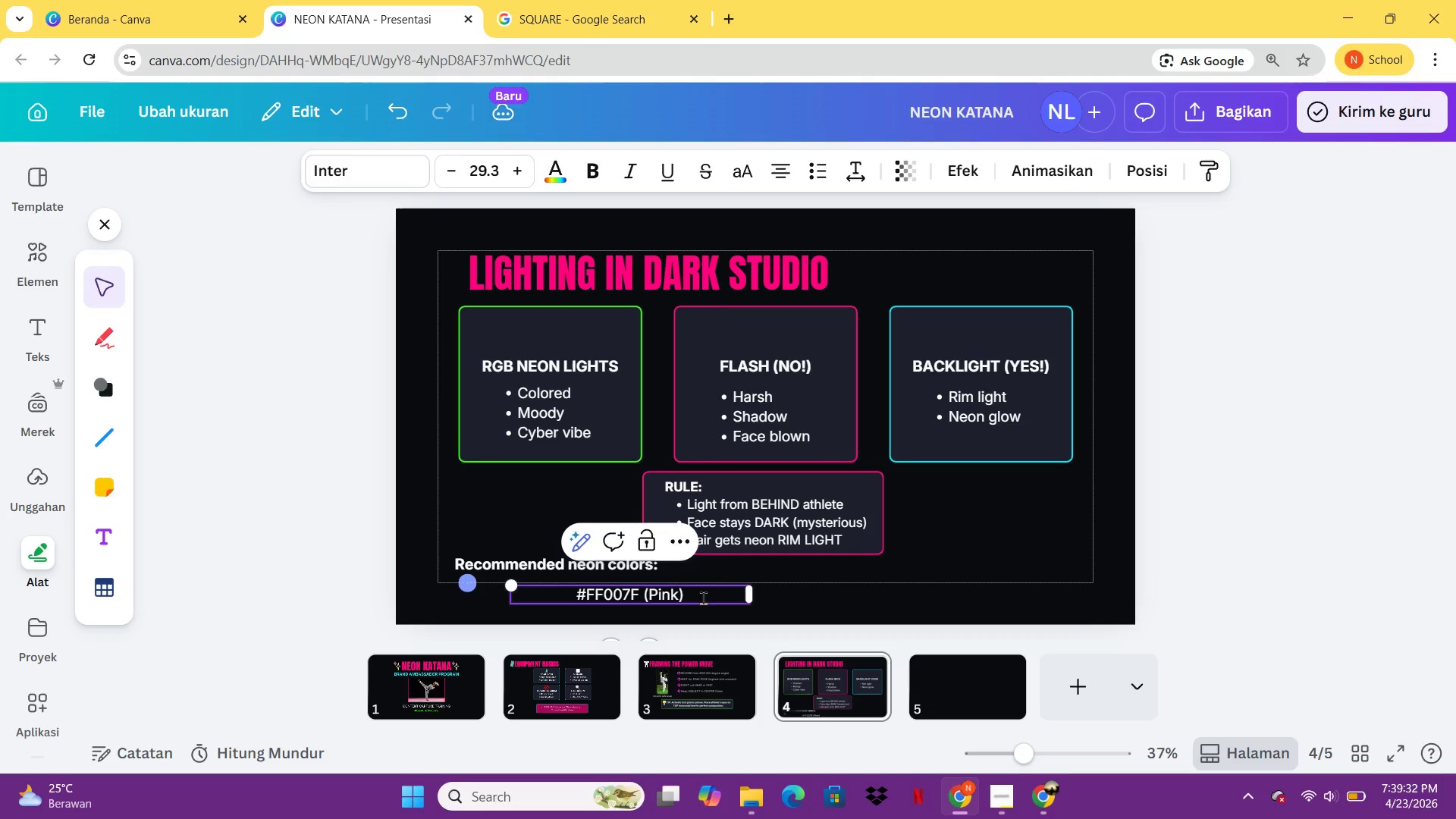 
left_click_drag(start_coordinate=[751, 595], to_coordinate=[637, 588])
 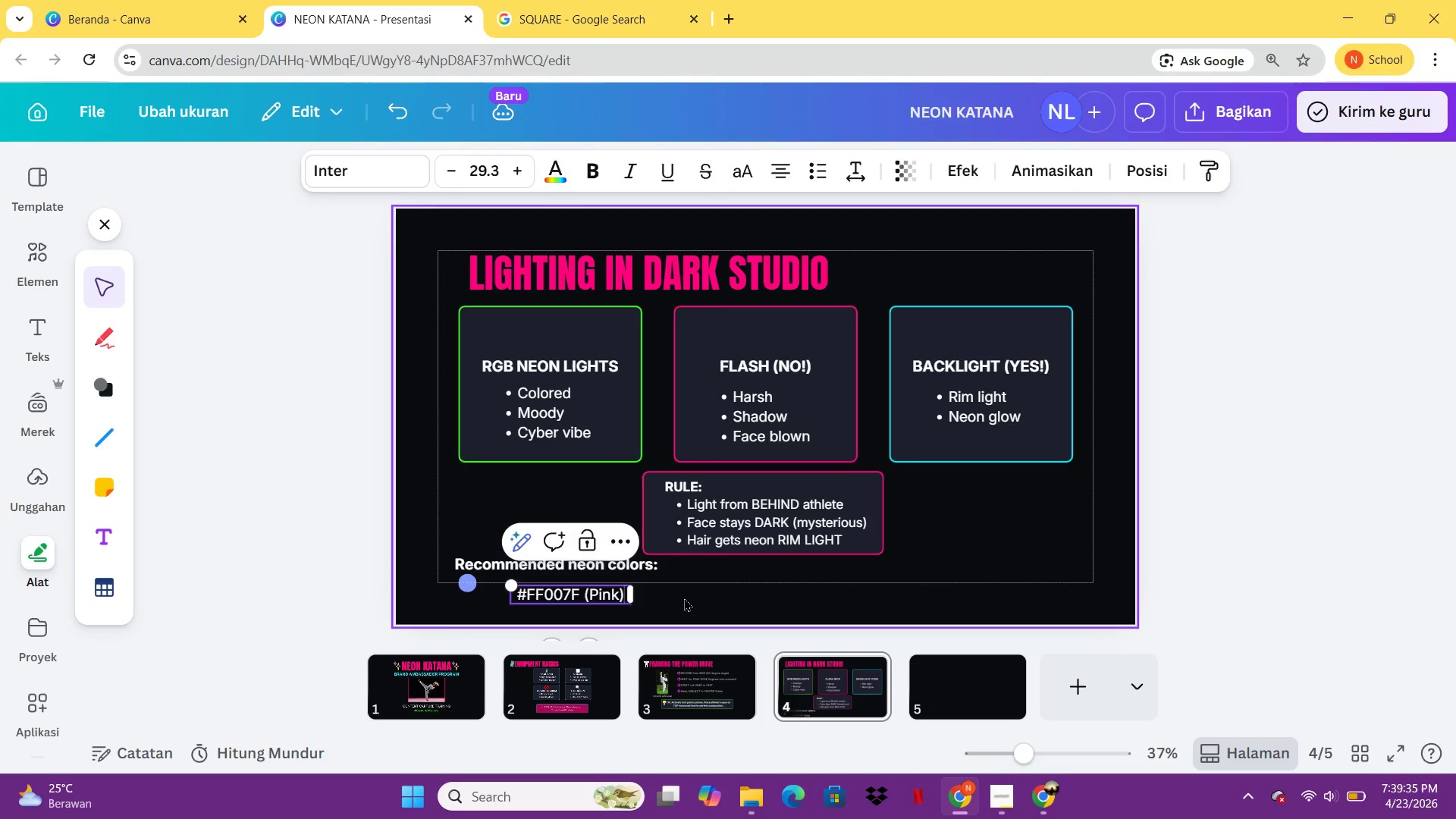 
left_click([684, 598])
 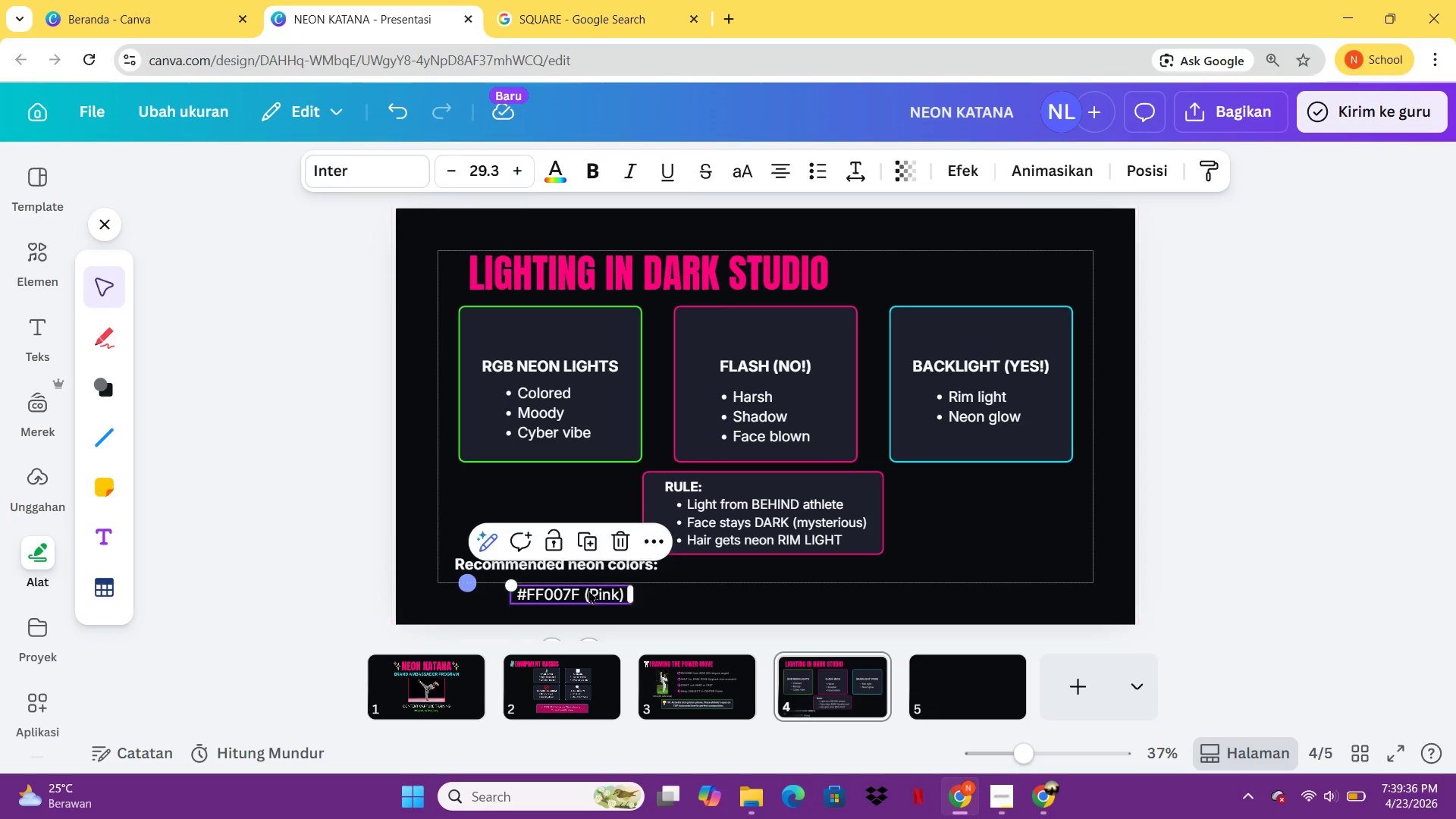 
left_click_drag(start_coordinate=[588, 590], to_coordinate=[554, 579])
 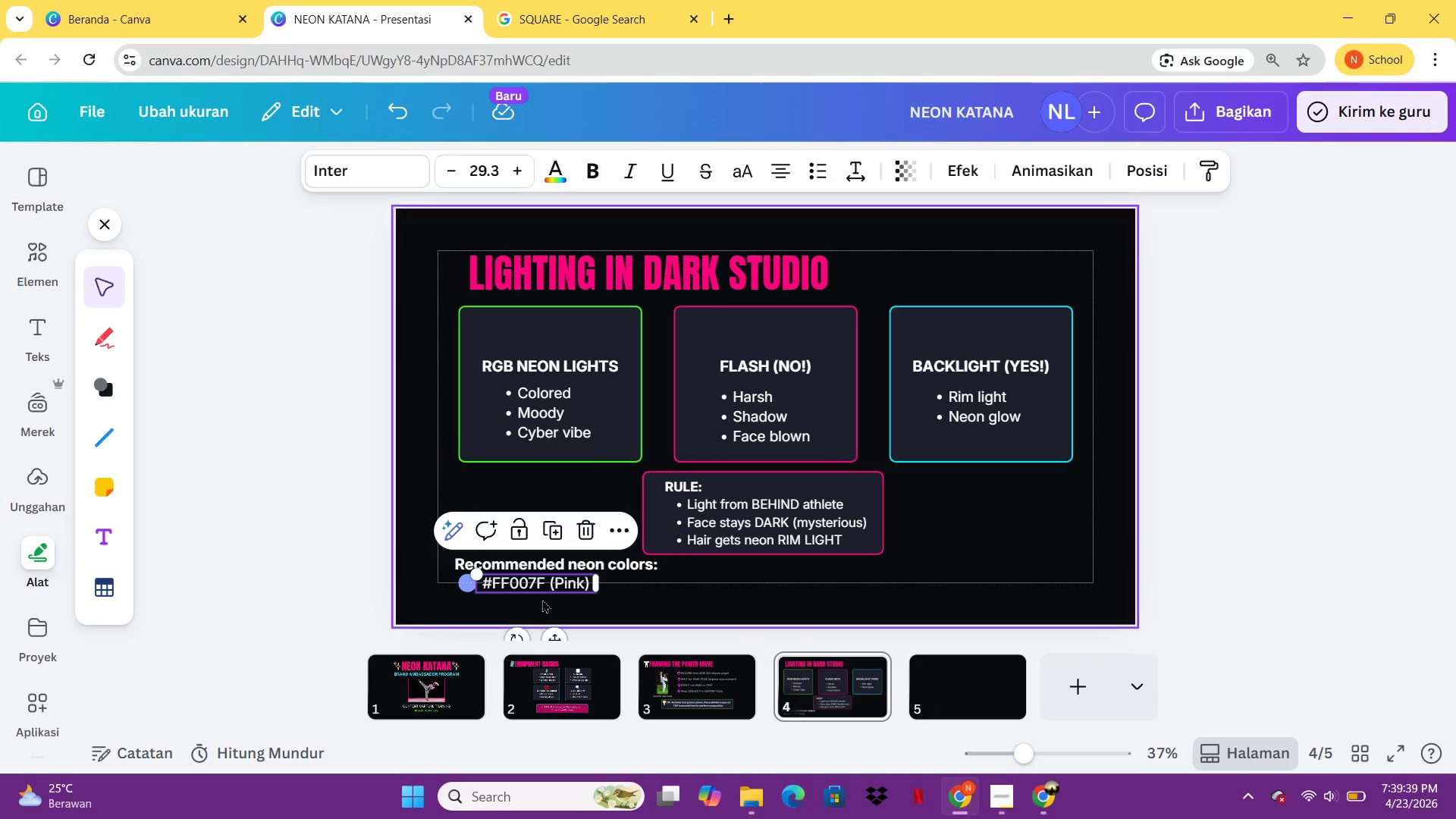 
left_click([531, 598])
 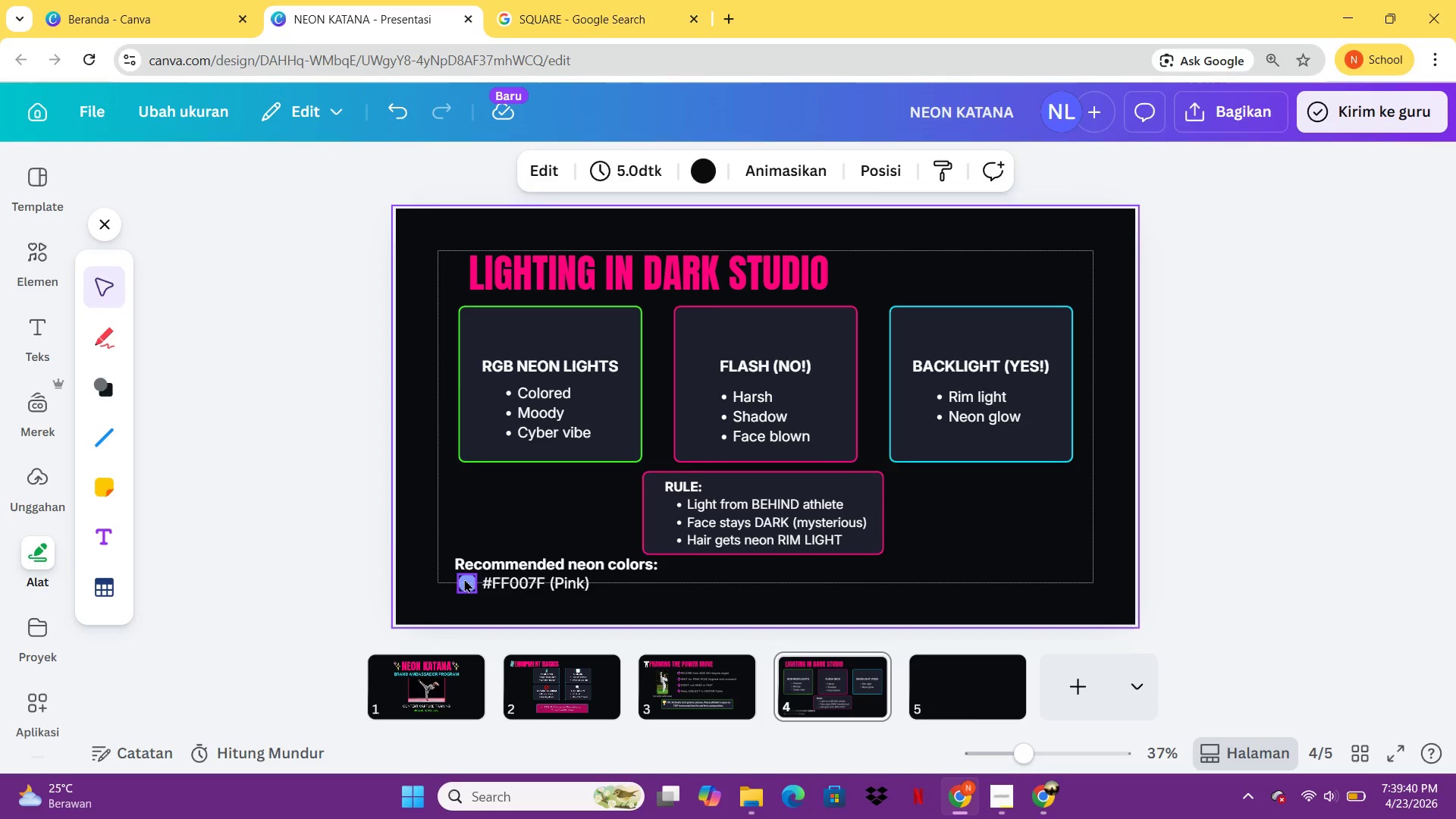 
left_click([463, 579])
 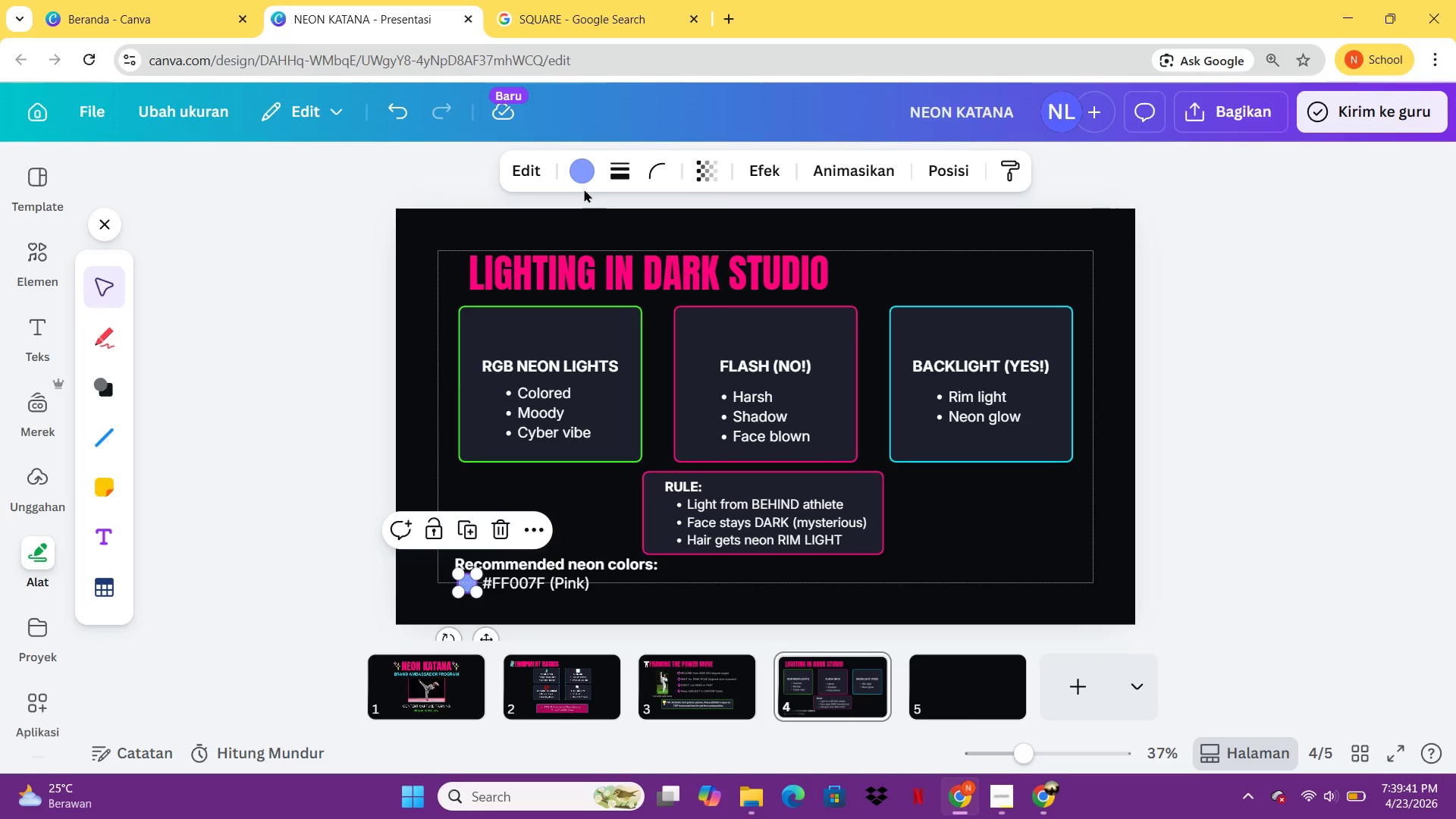 
left_click([583, 184])
 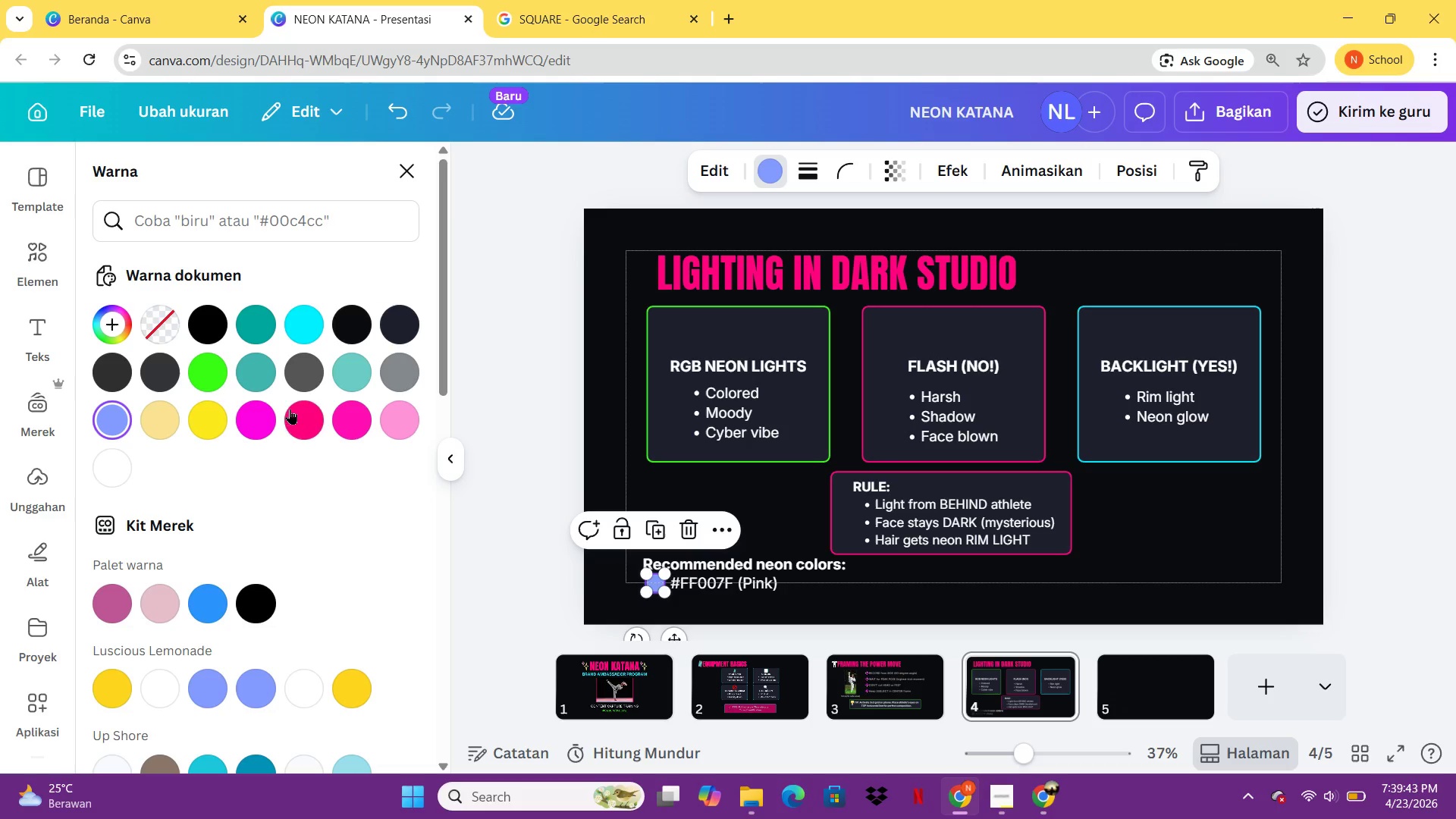 
left_click([292, 410])
 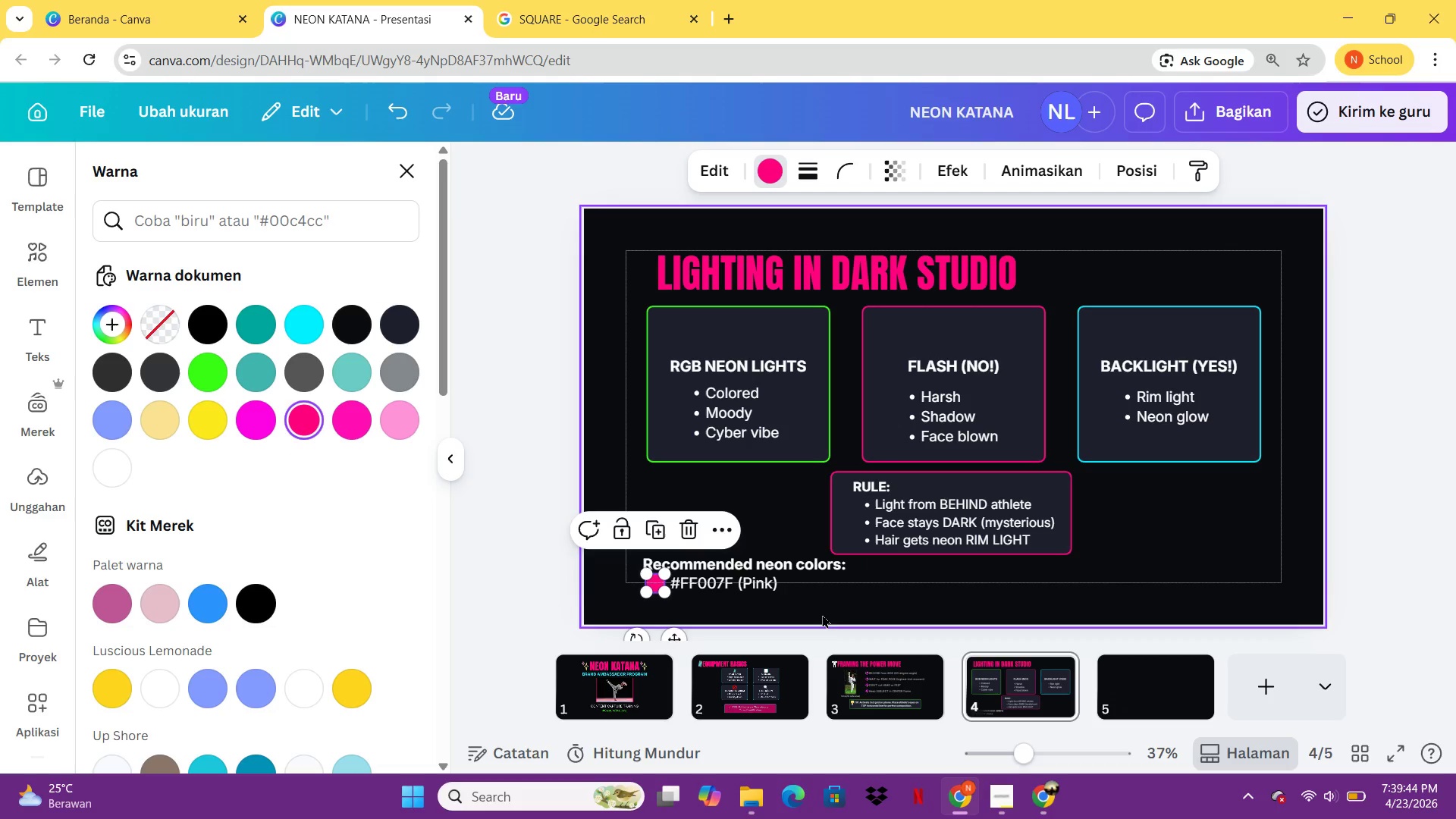 
left_click([830, 617])
 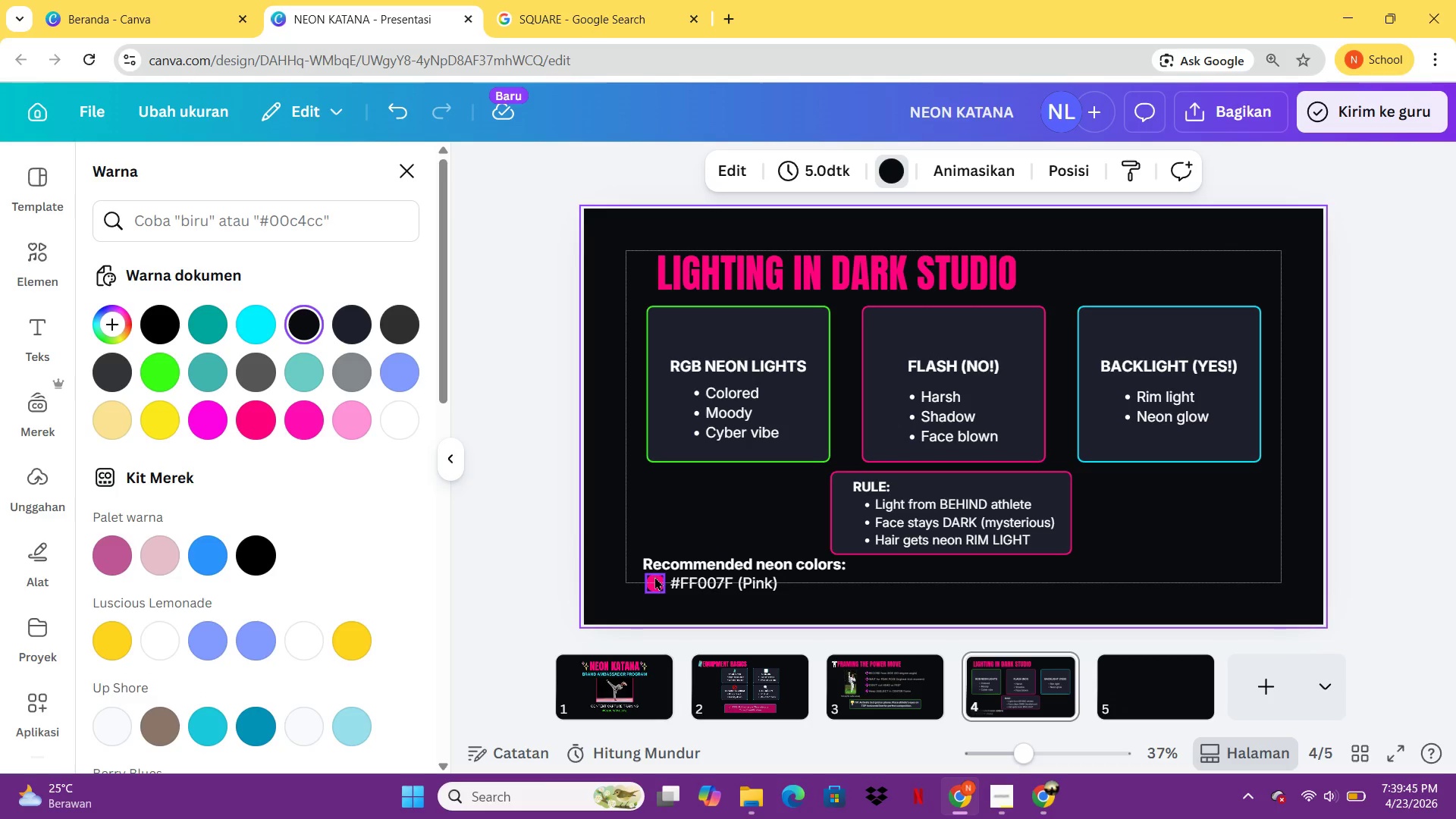 
left_click([654, 576])
 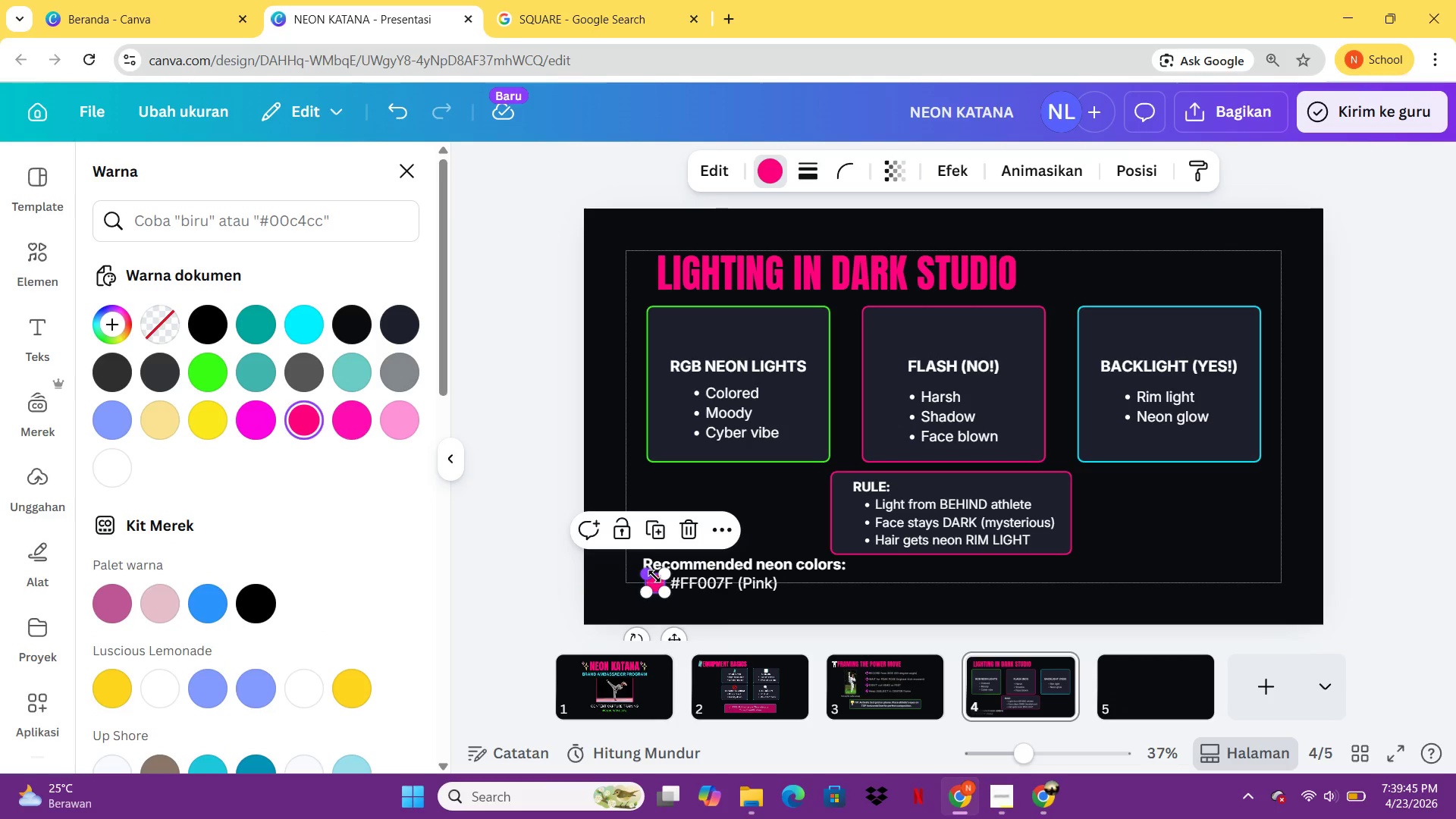 
key(Control+C)
 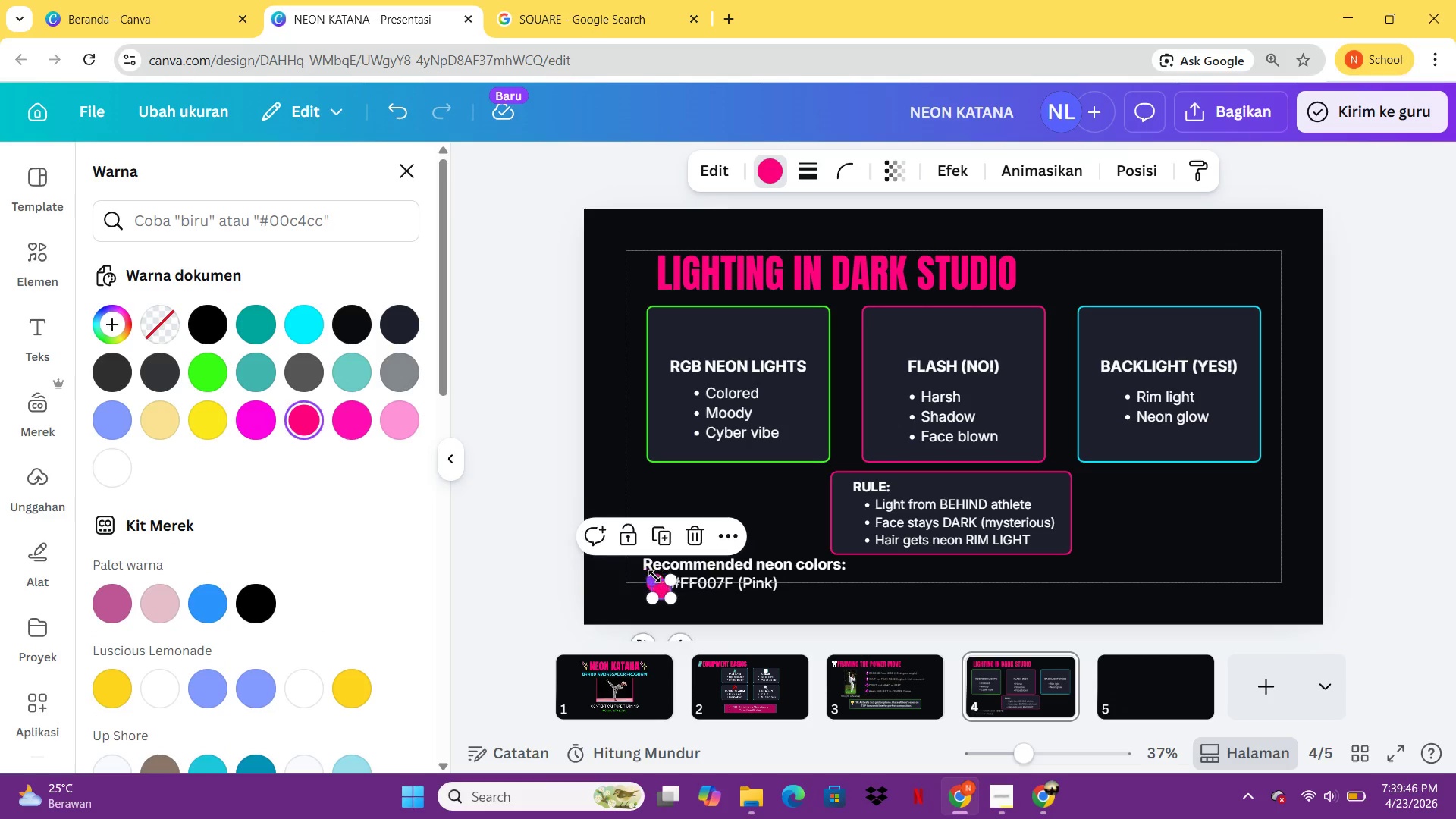 
key(Control+V)
 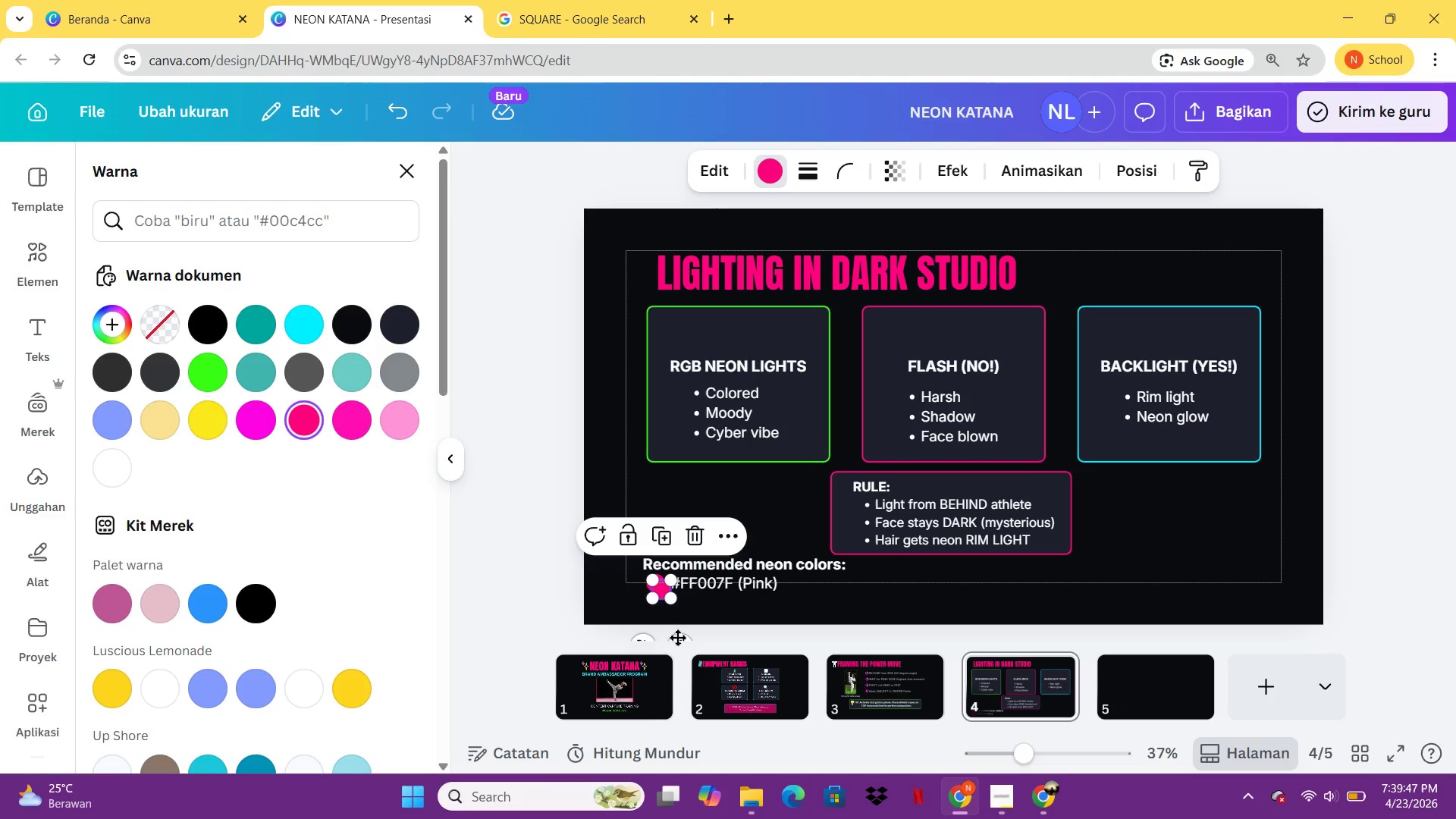 
left_click_drag(start_coordinate=[677, 635], to_coordinate=[818, 627])
 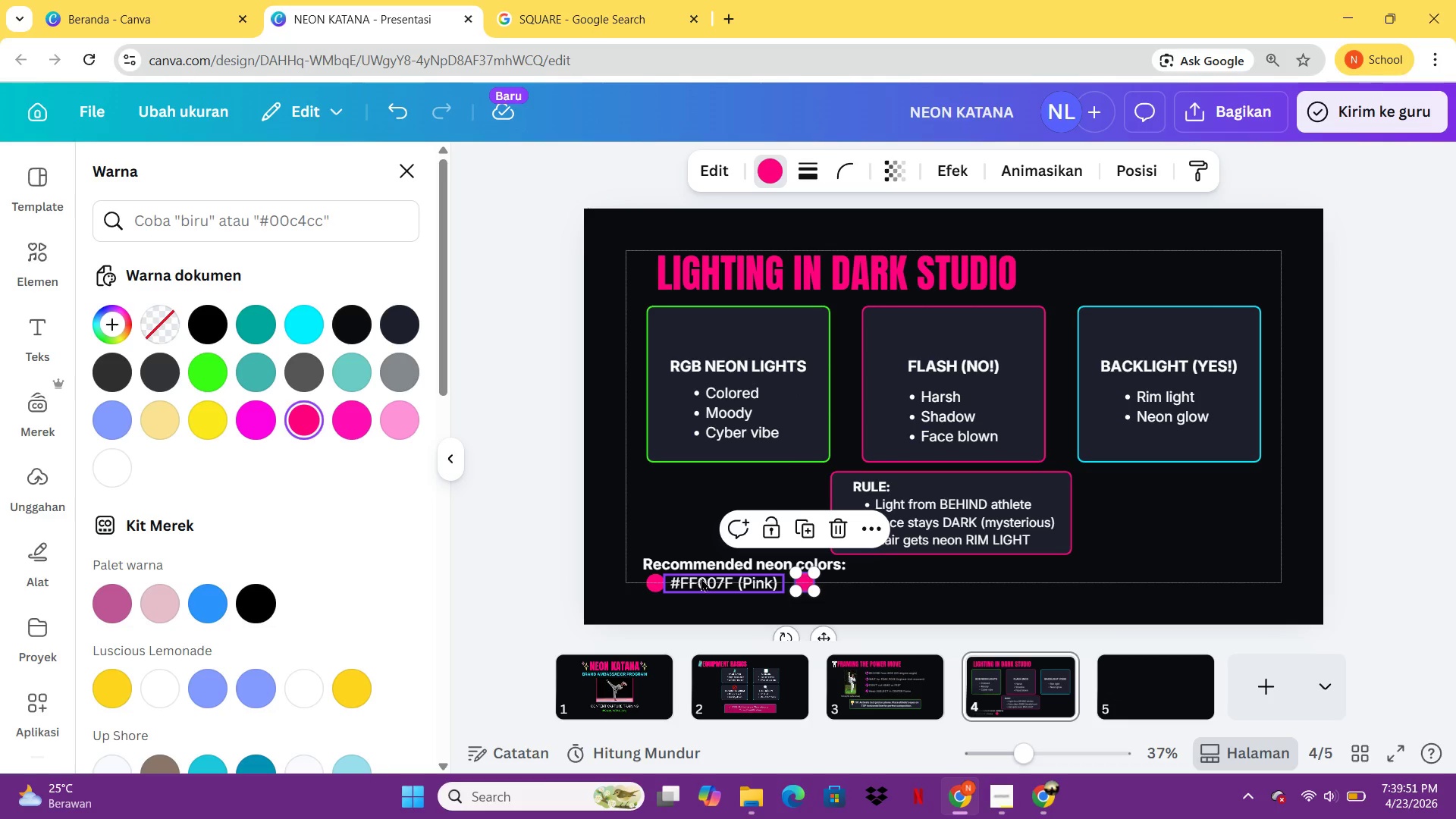 
left_click([701, 575])
 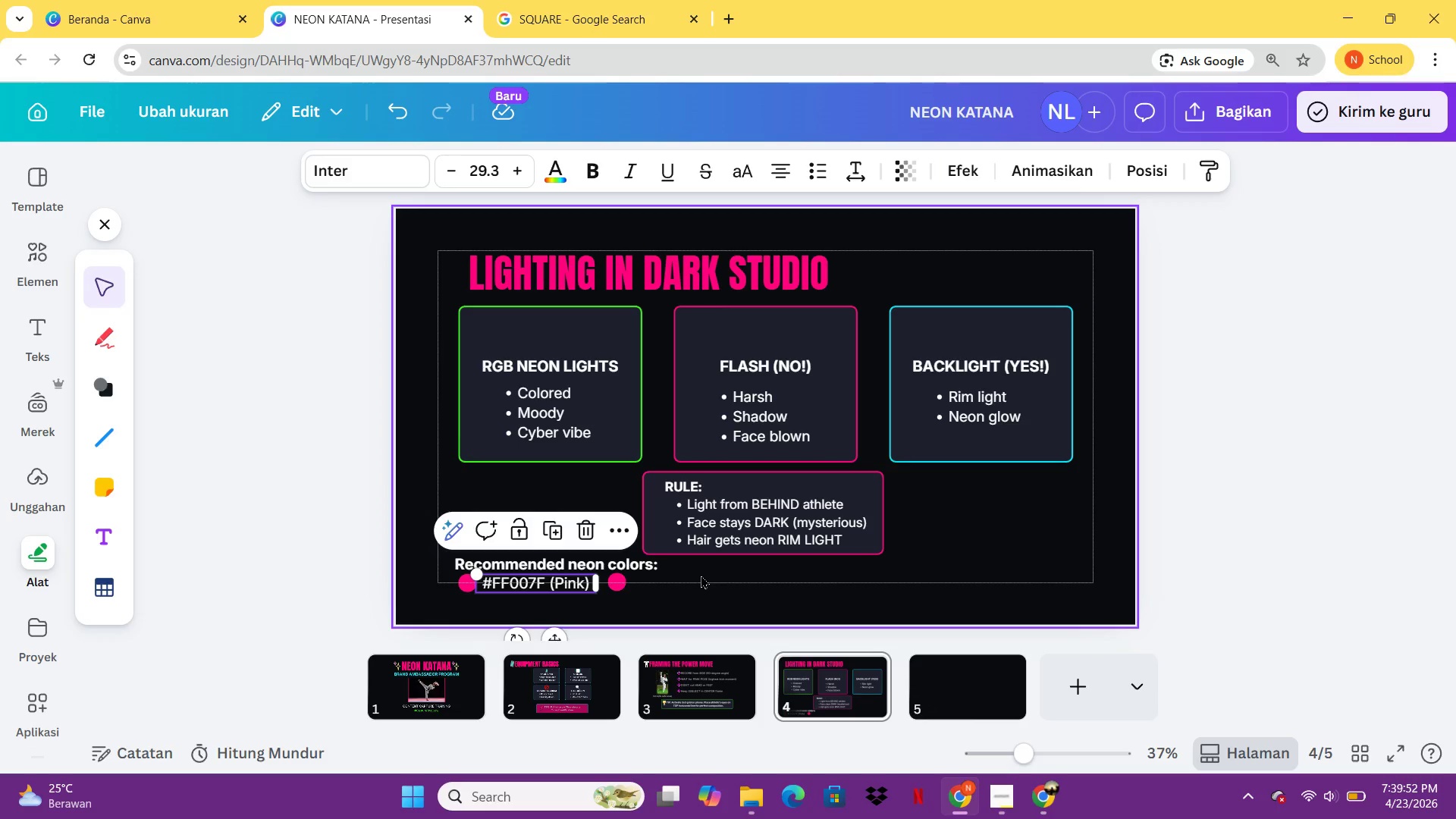 
key(Control+C)
 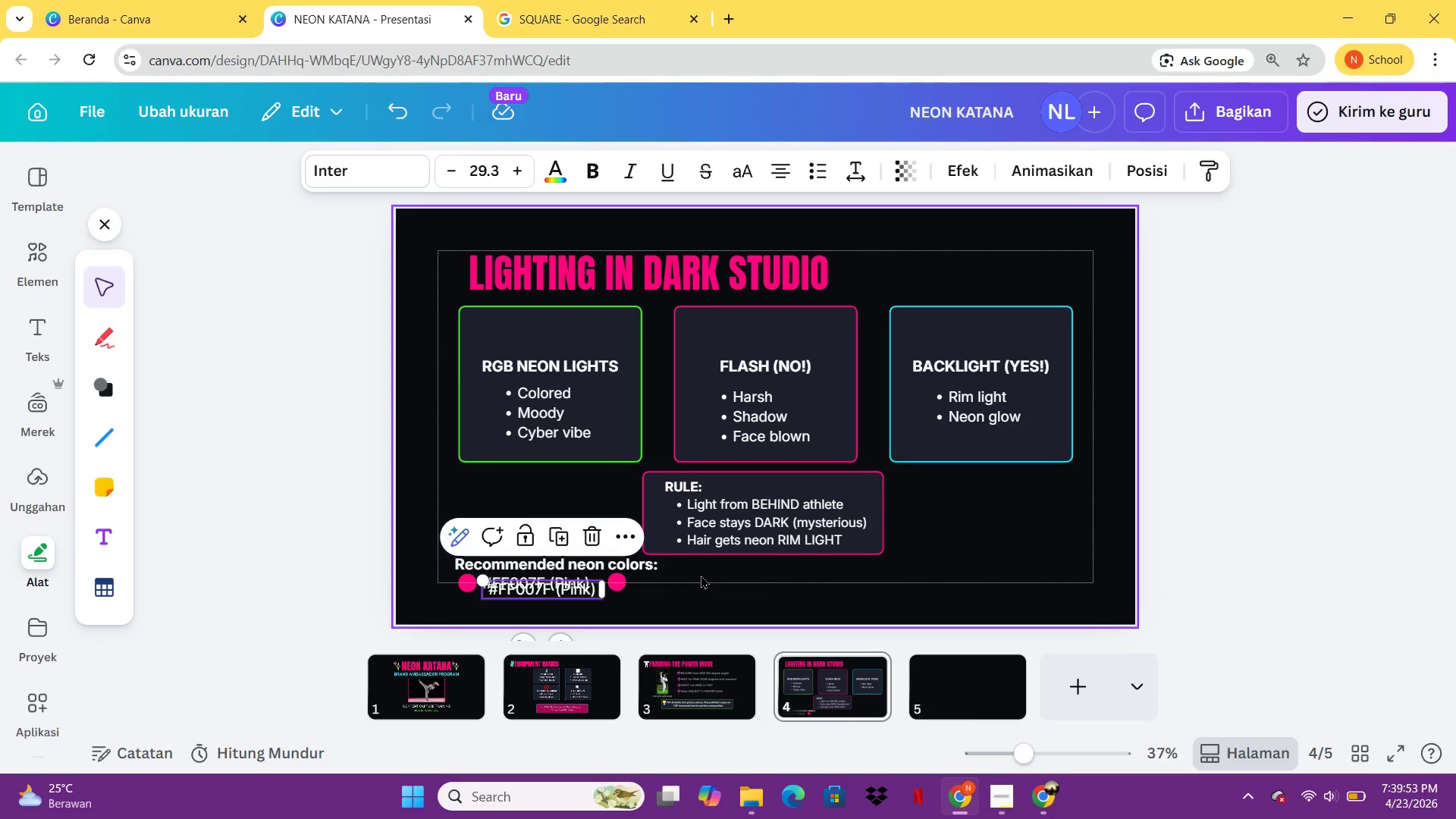 
key(Control+V)
 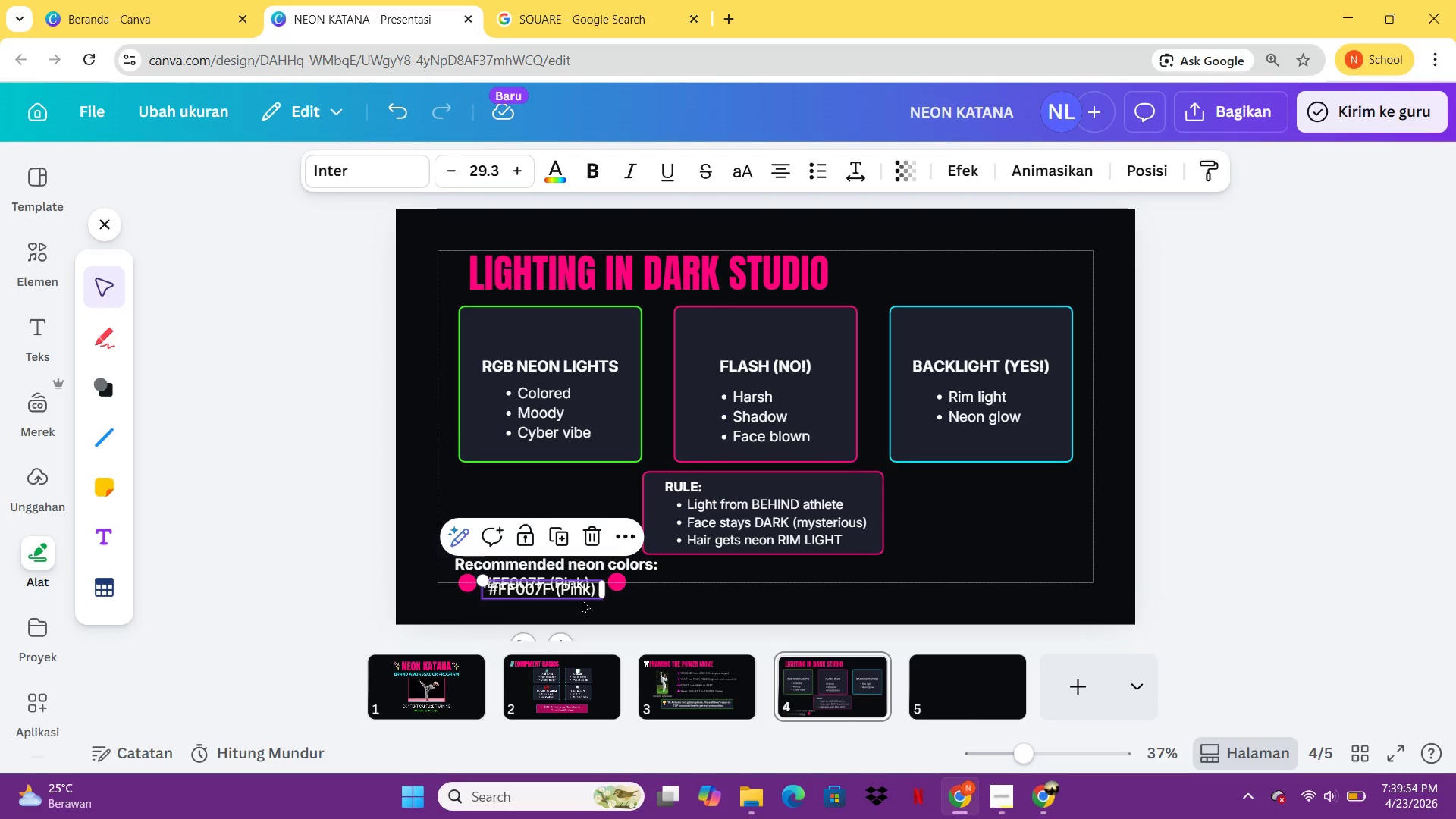 
left_click_drag(start_coordinate=[582, 599], to_coordinate=[731, 593])
 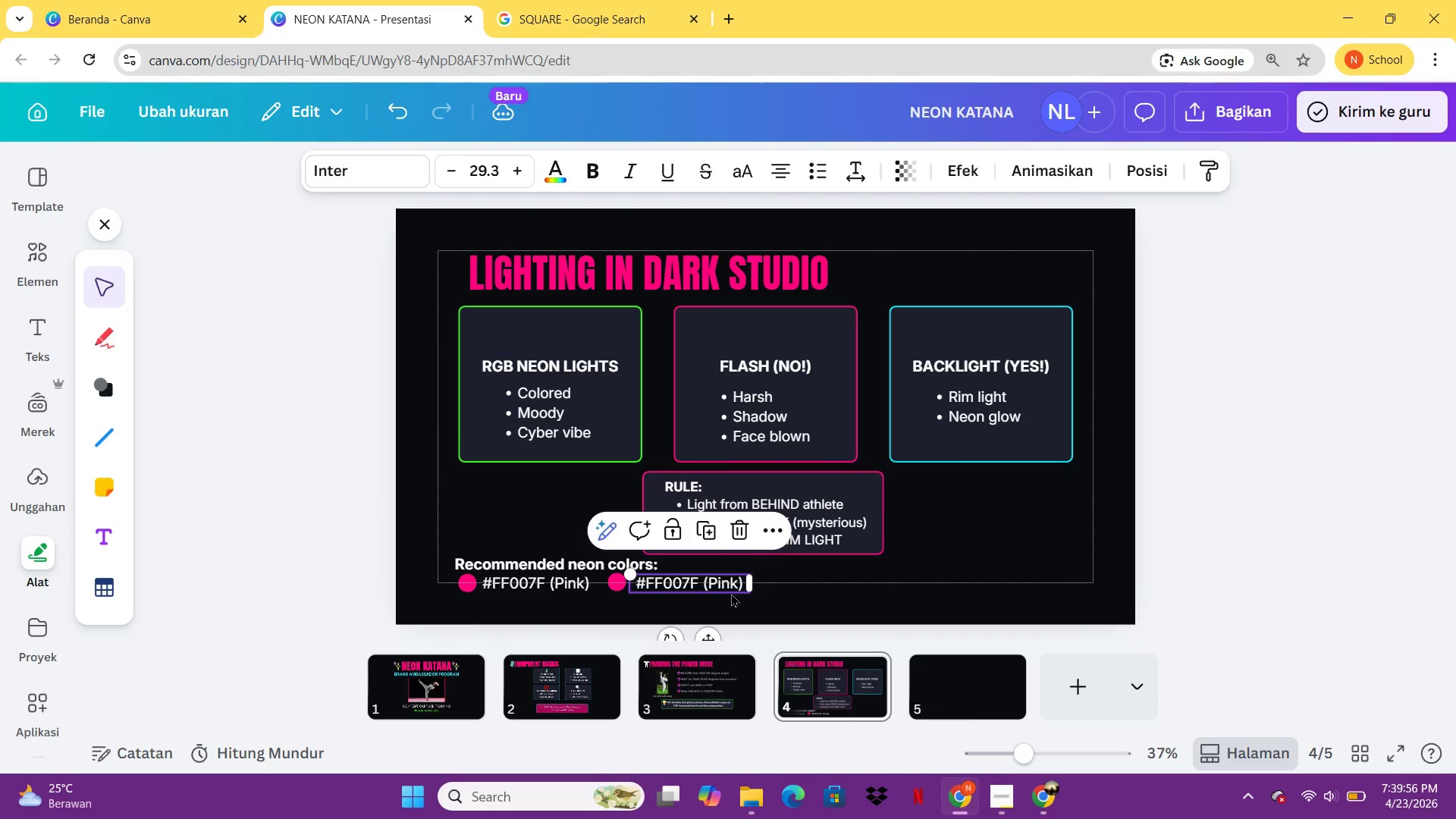 
left_click([731, 593])
 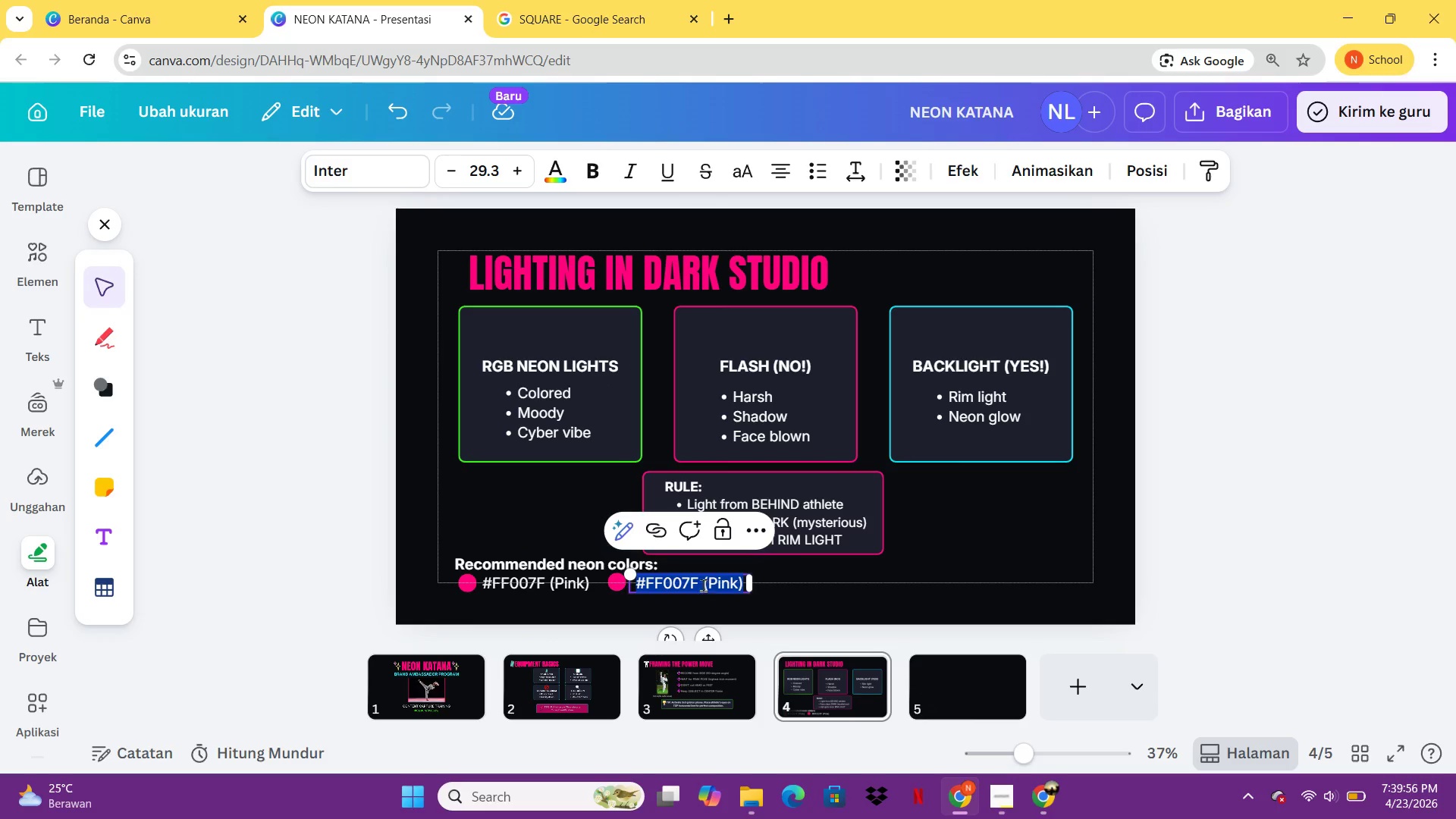 
left_click([703, 585])
 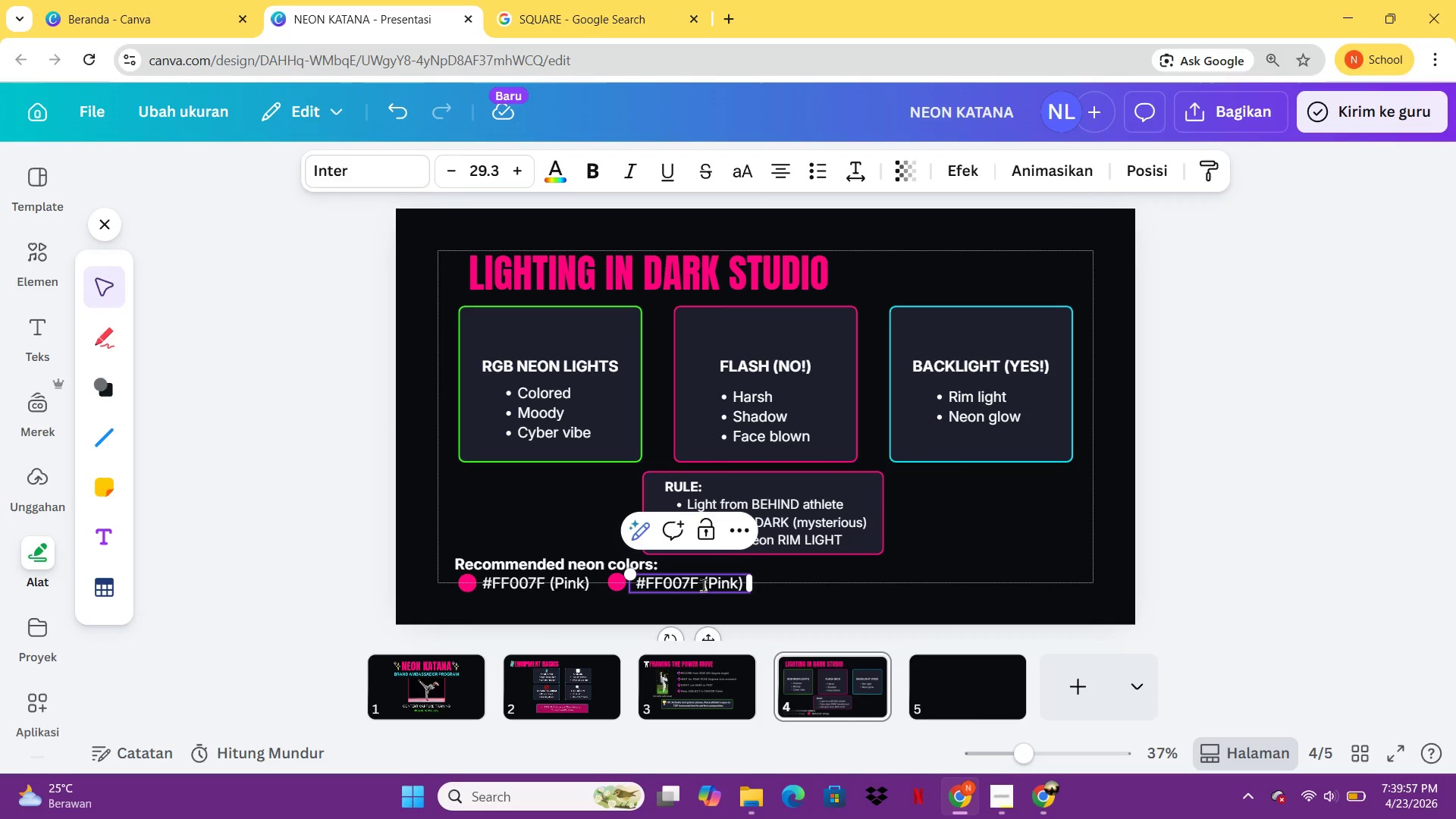 
key(Backspace)
key(Backspace)
key(Backspace)
key(Backspace)
key(Backspace)
key(Backspace)
key(Backspace)
type(00ff[NumLock]0ff)
key(Backspace)
key(Backspace)
key(Backspace)
key(Backspace)
key(Backspace)
type(F0FF)
 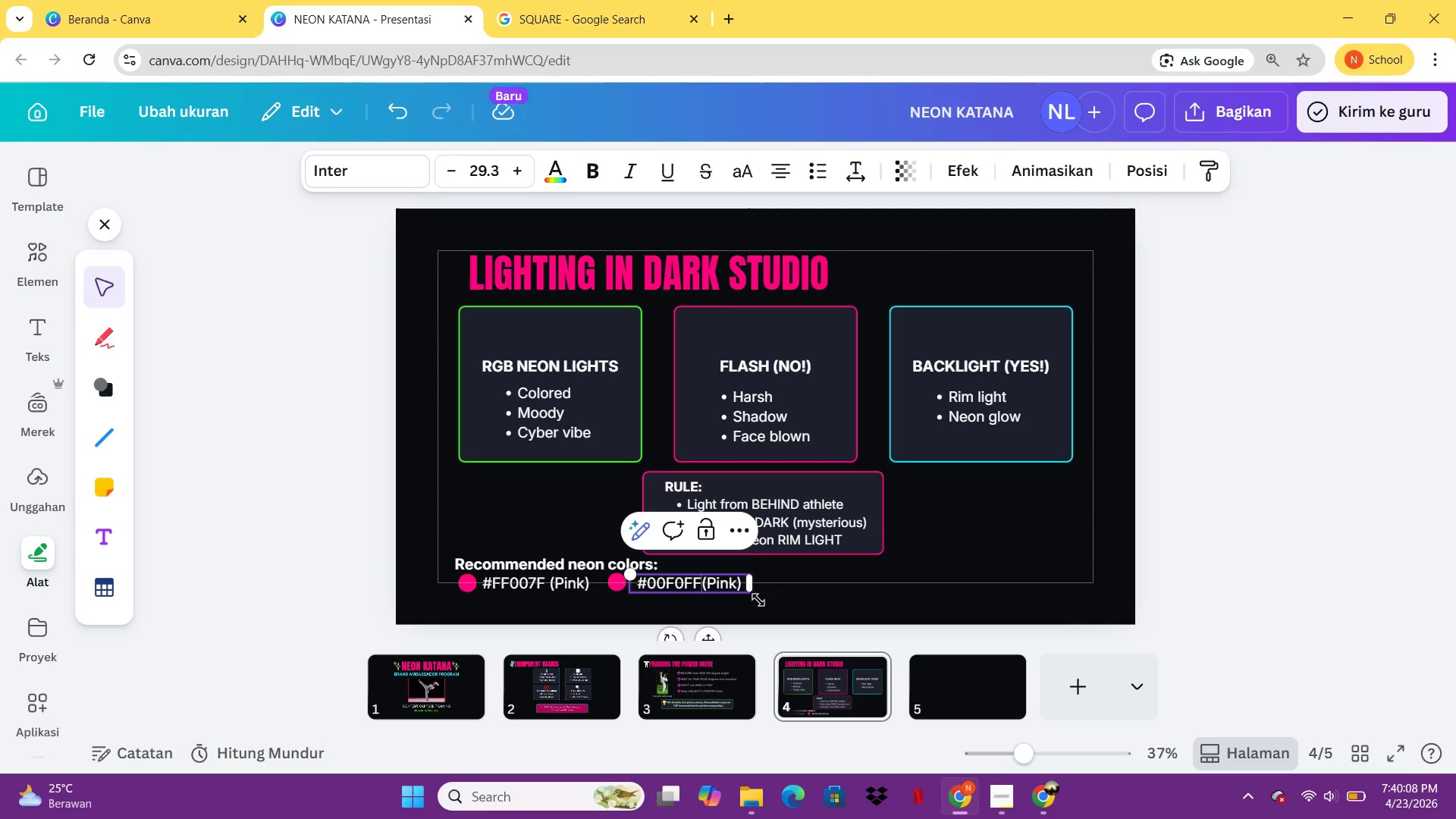 
key(Space)
 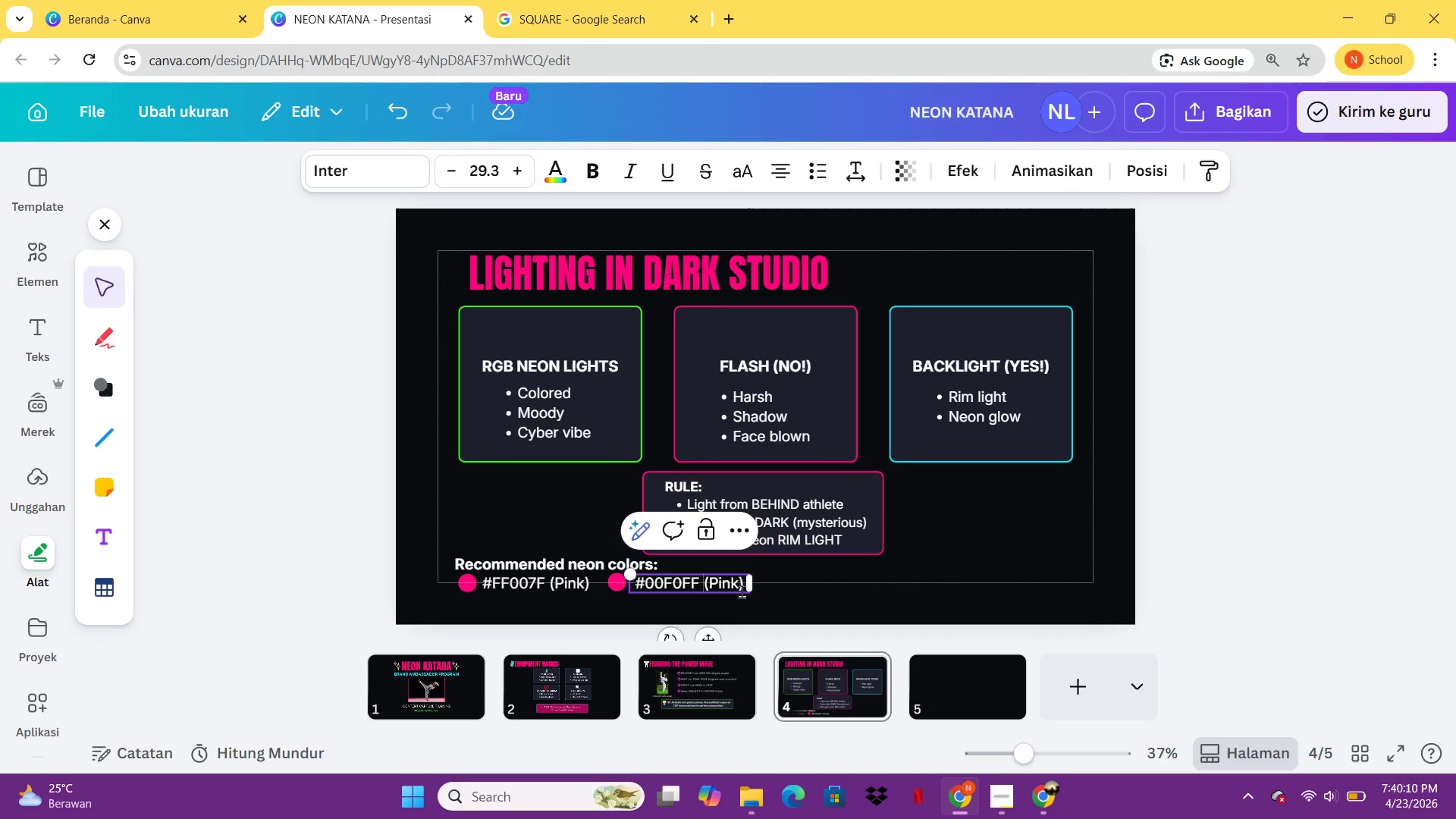 
left_click([742, 591])
 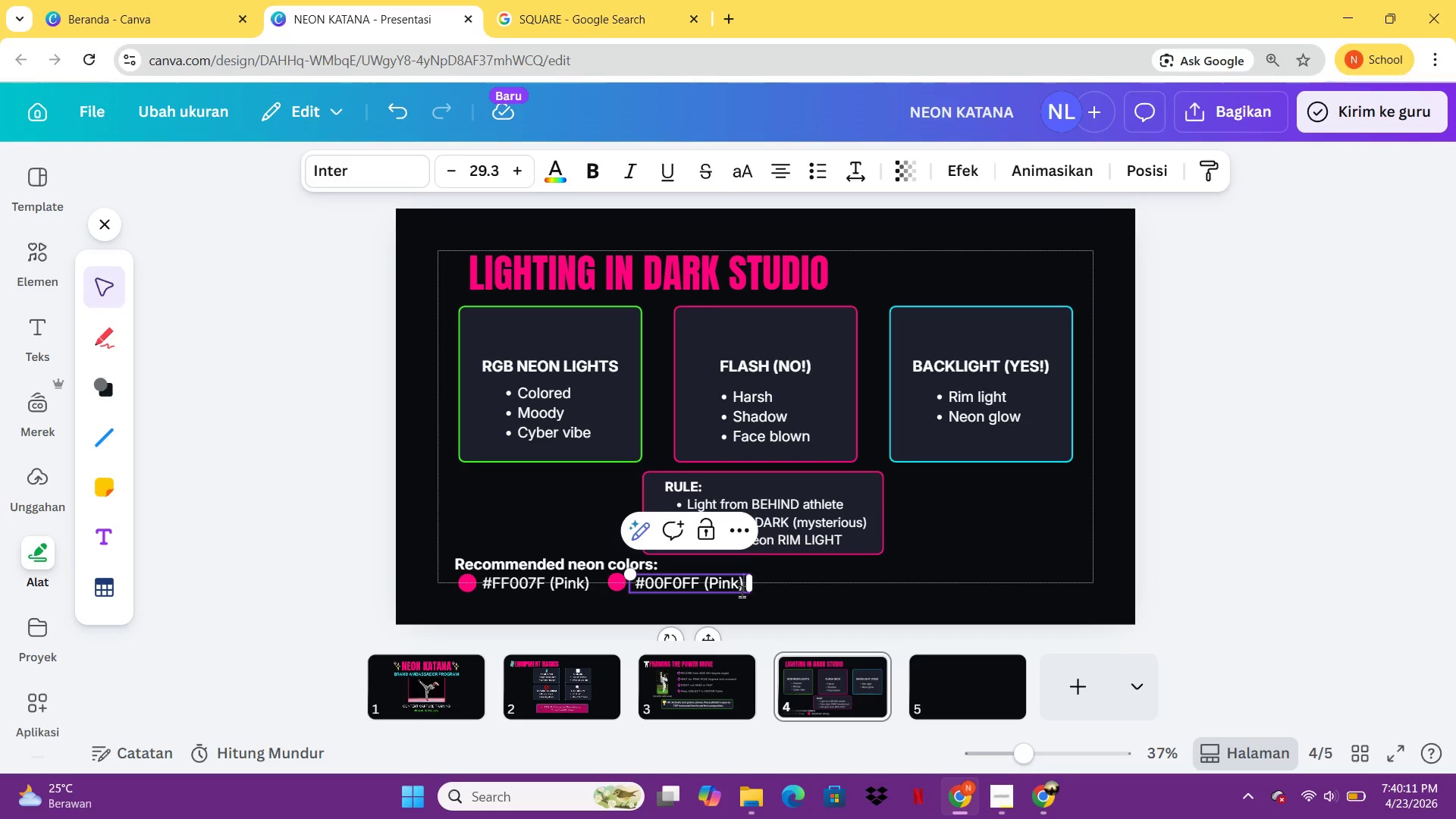 
key(ArrowLeft)
 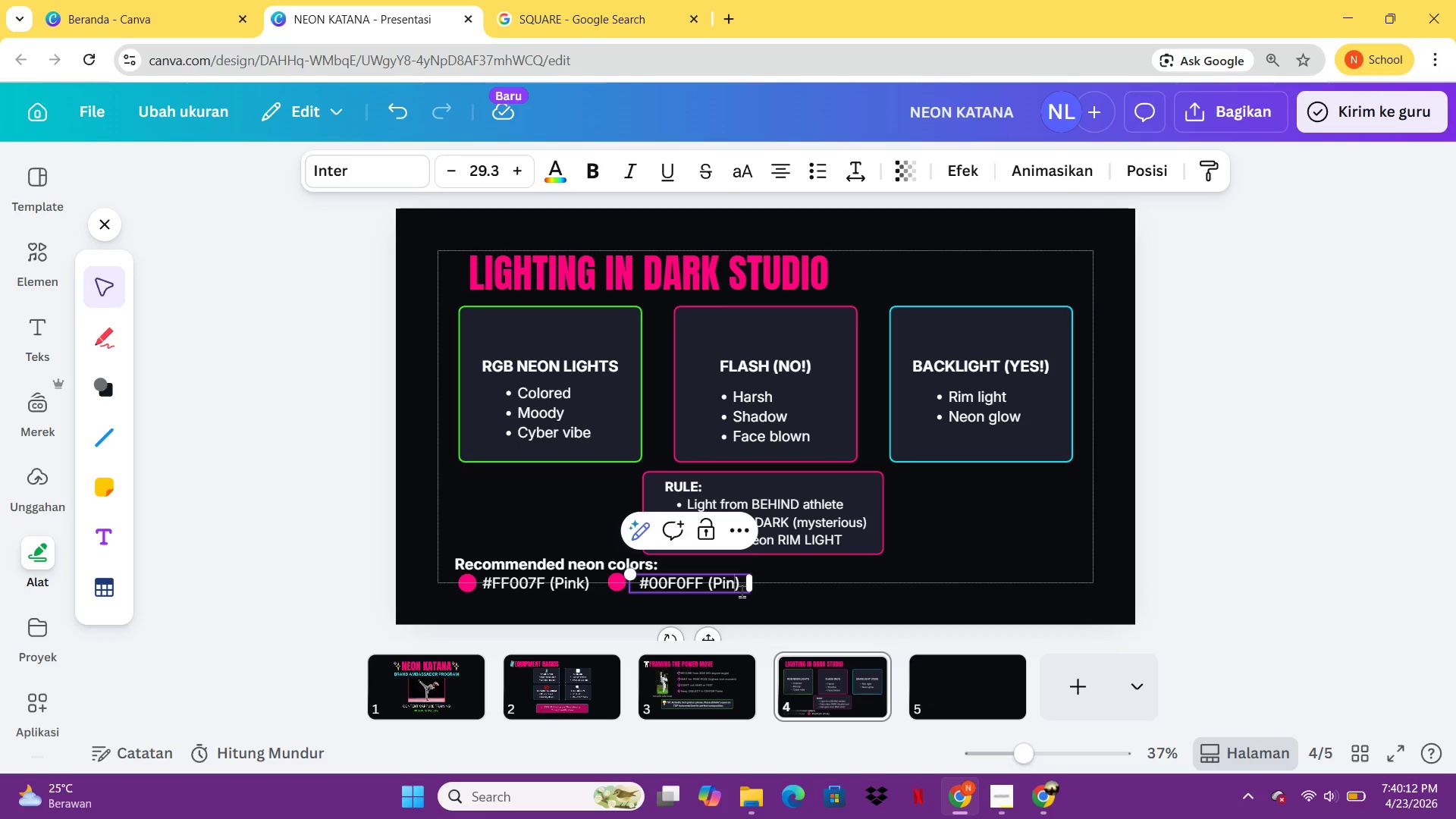 
key(Backspace)
key(Backspace)
key(Backspace)
key(Backspace)
type(Blue)
 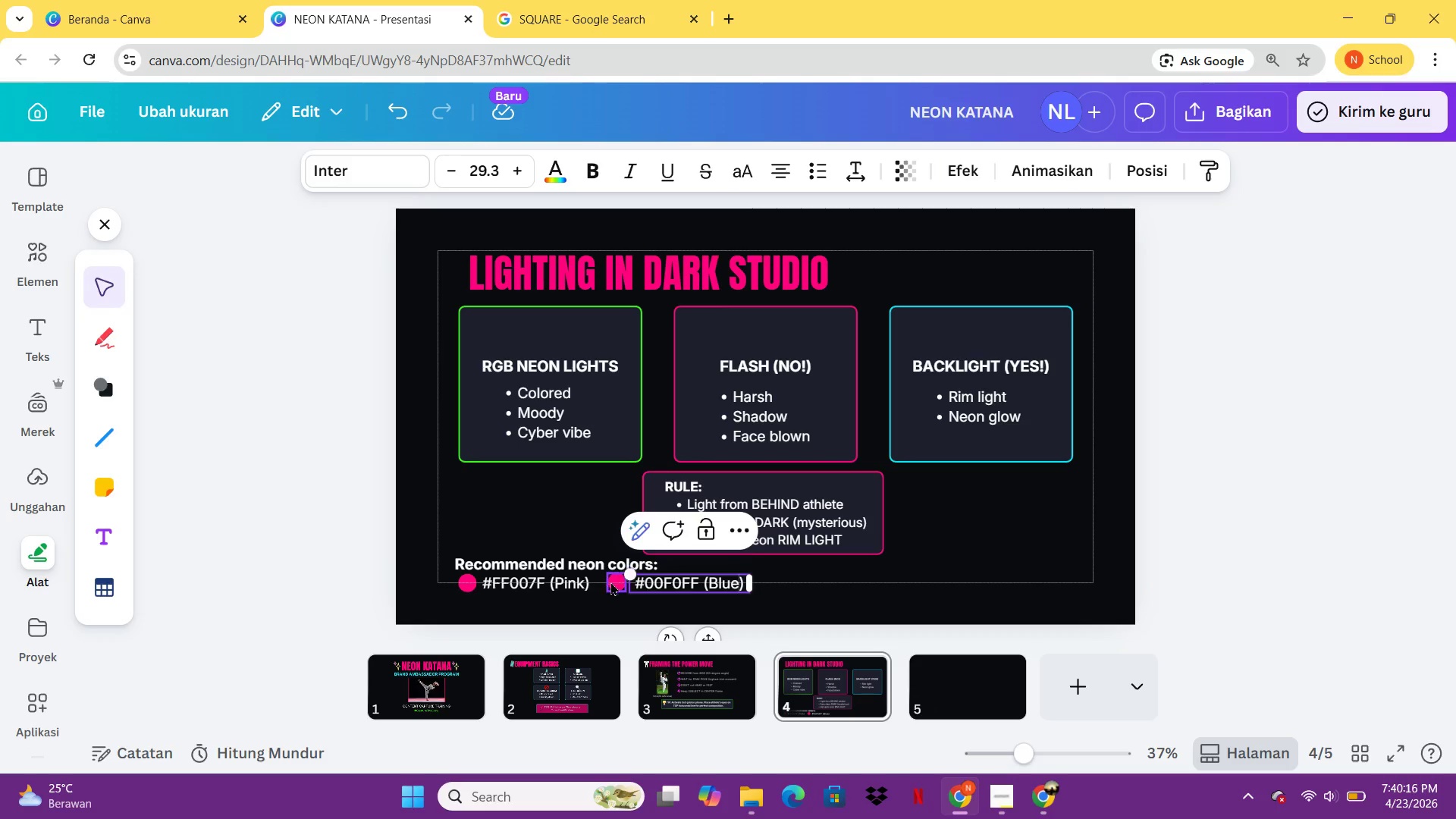 
left_click([612, 586])
 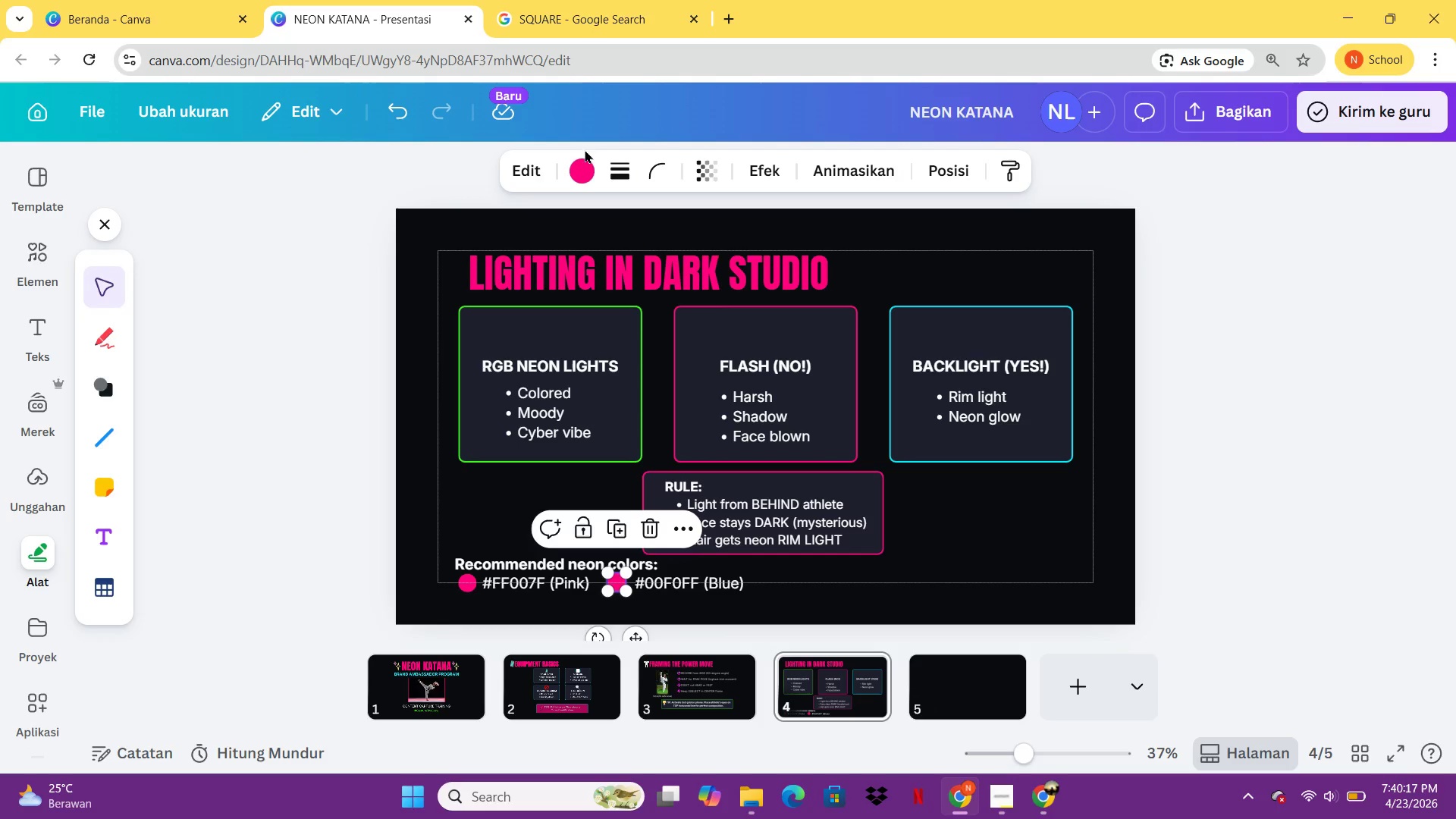 
left_click([585, 168])
 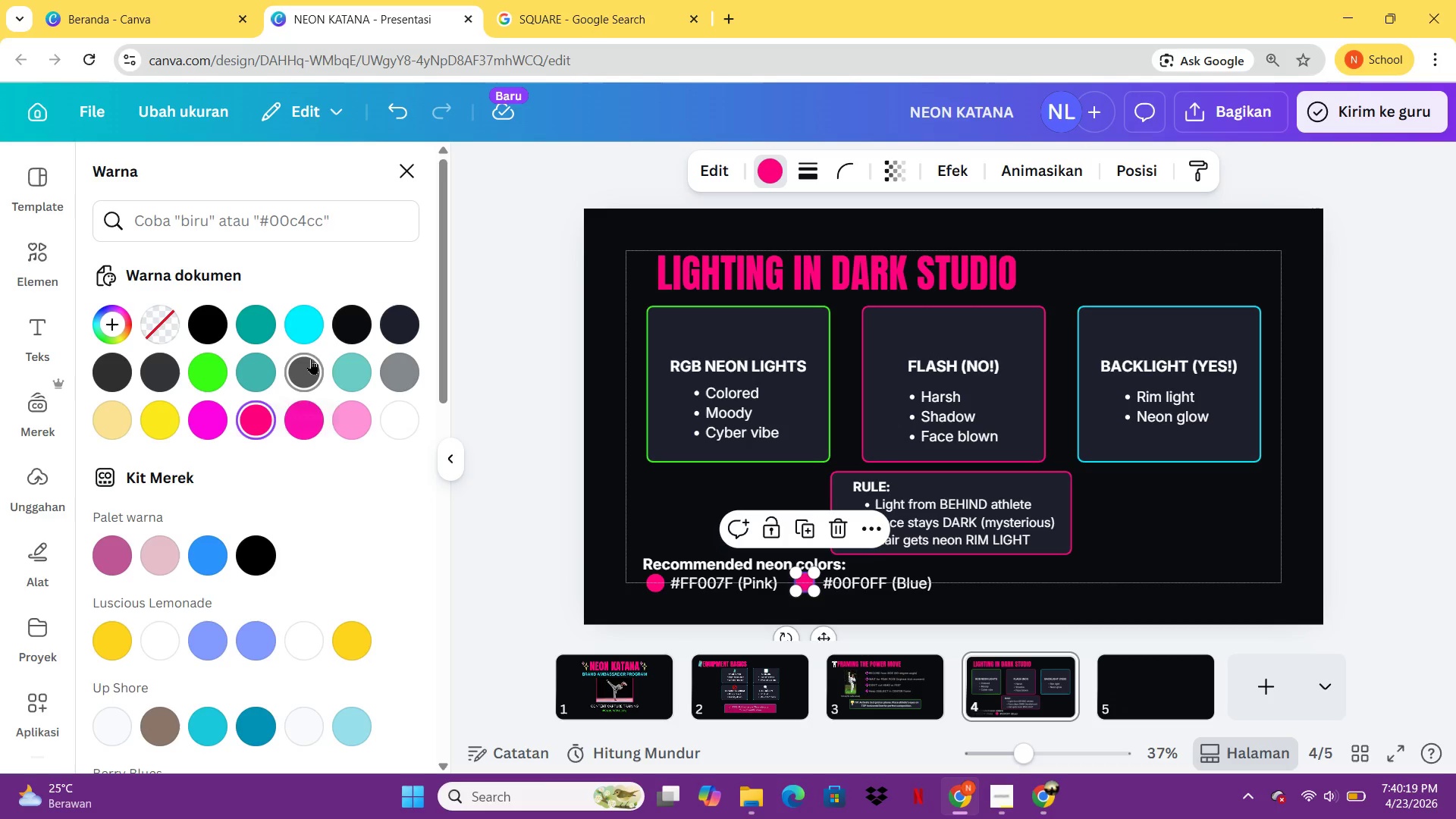 
left_click([315, 325])
 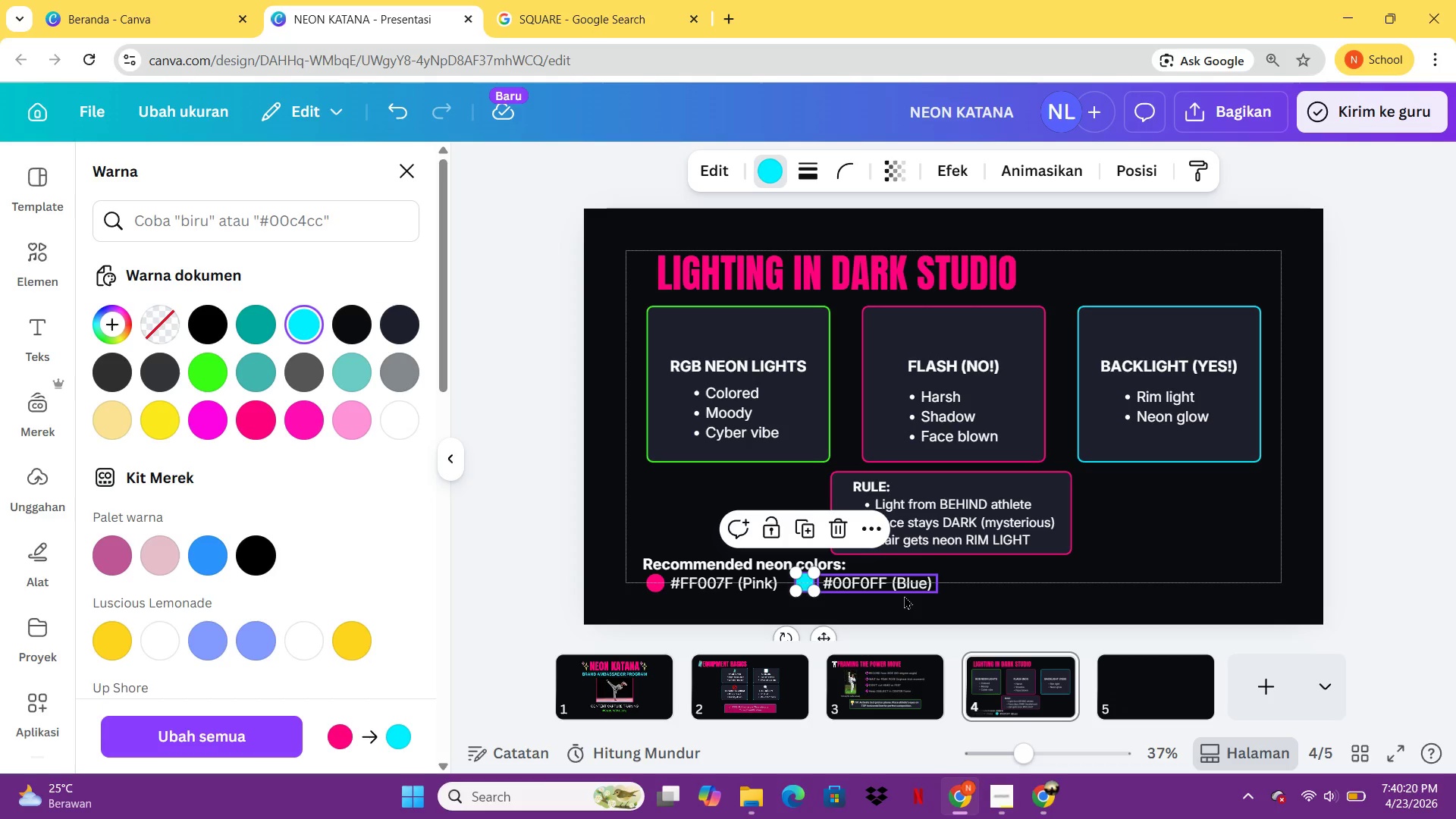 
left_click([912, 598])
 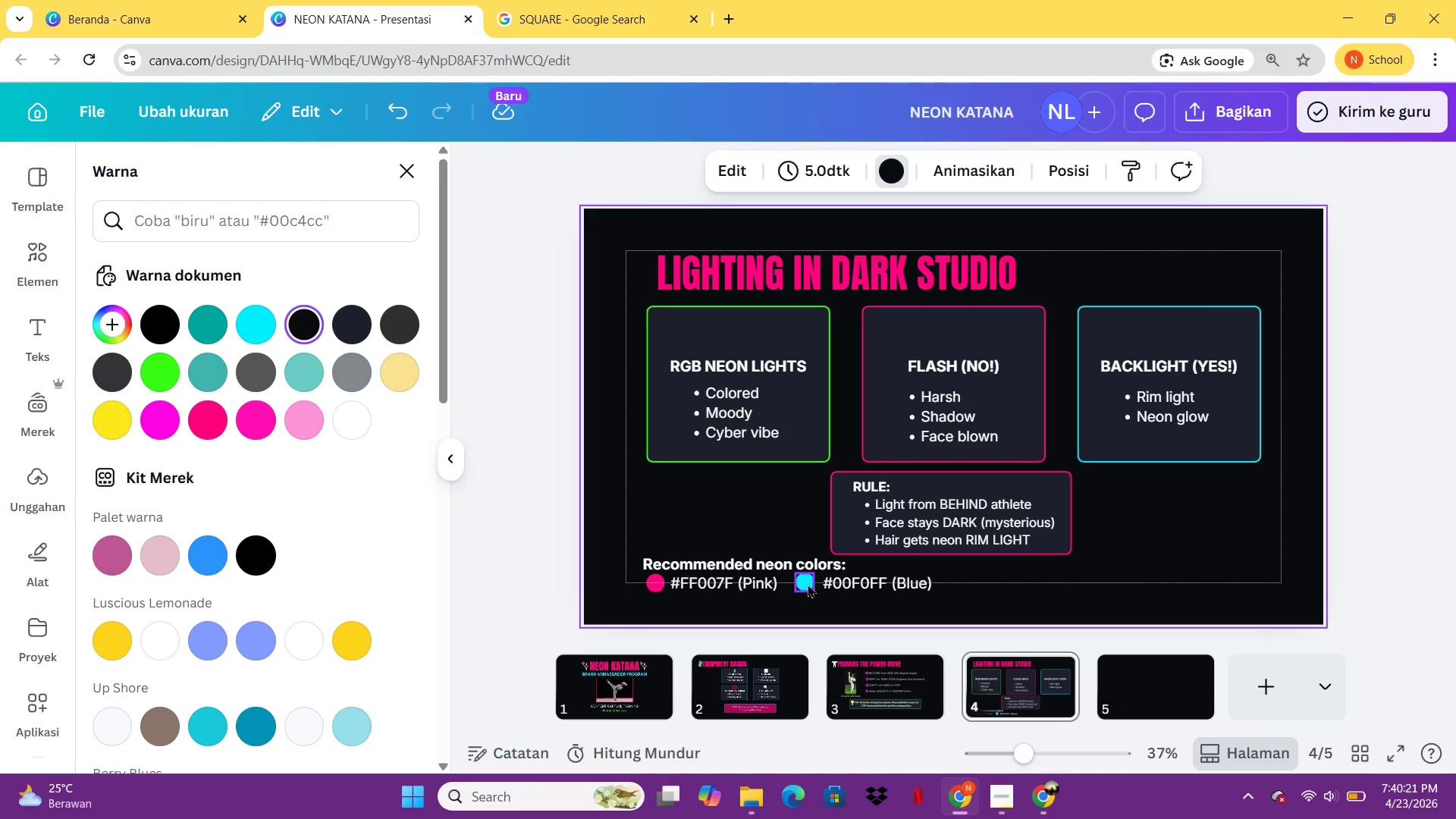 
left_click([808, 585])
 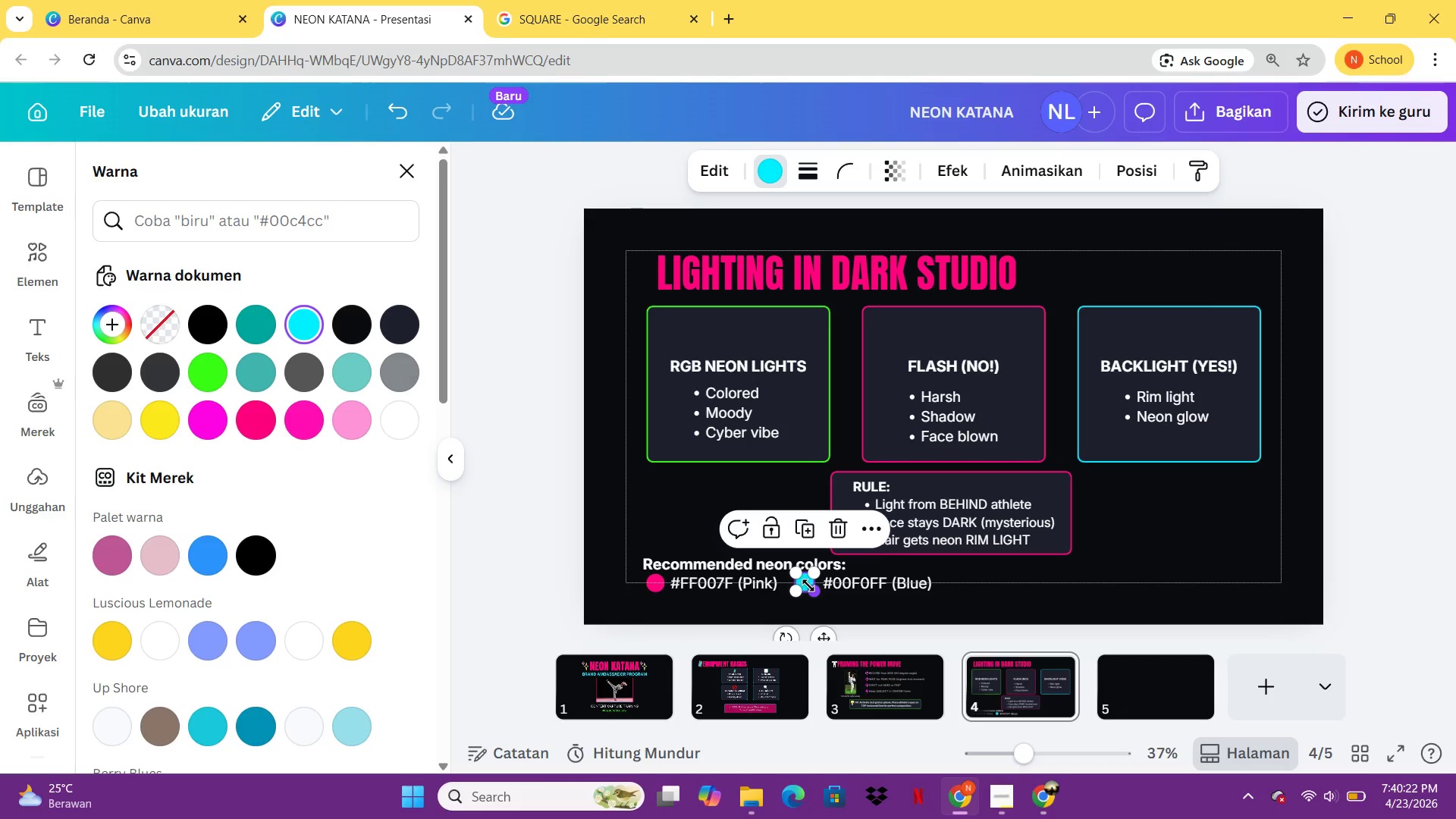 
key(Control+C)
 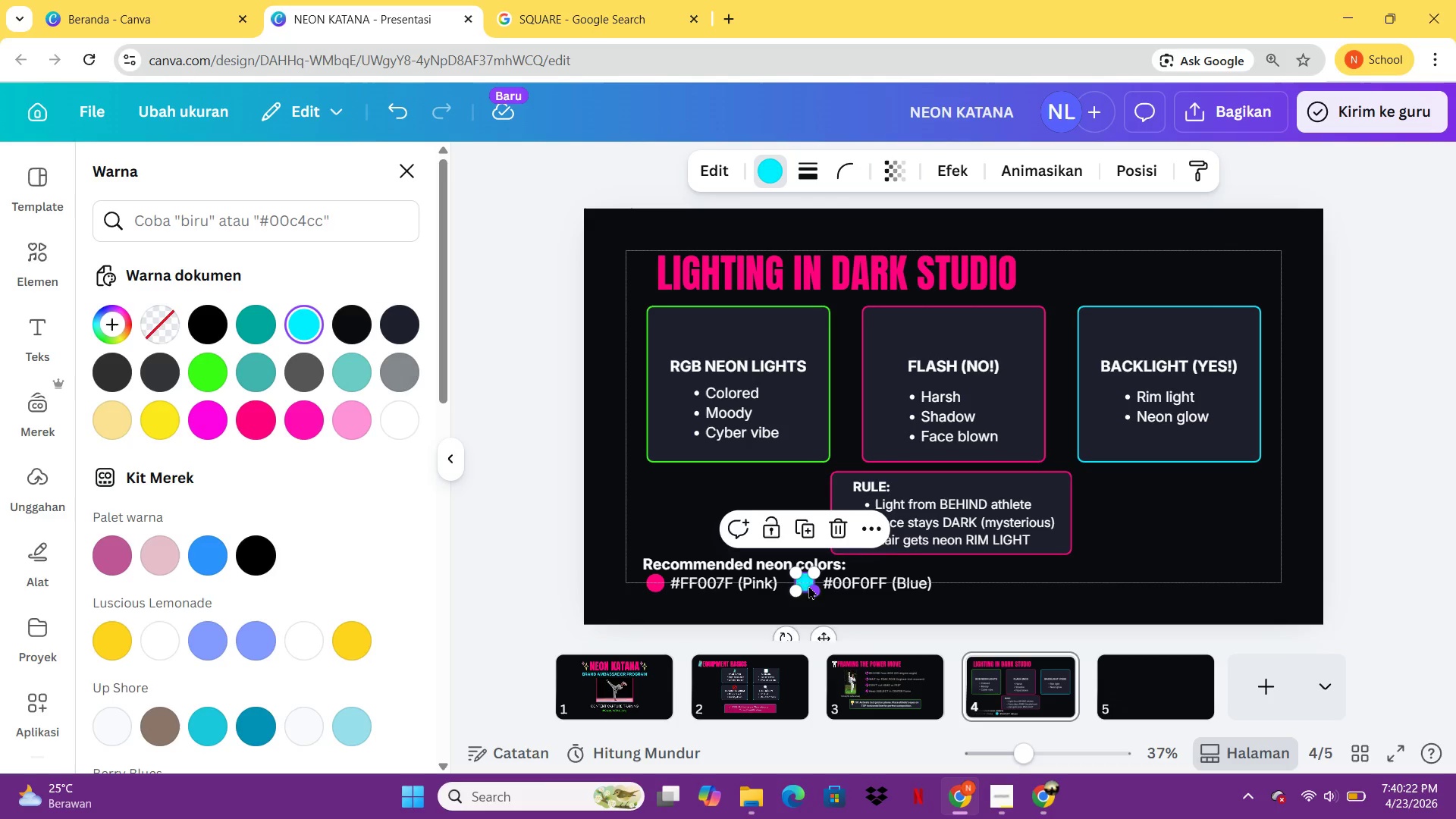 
key(Control+V)
 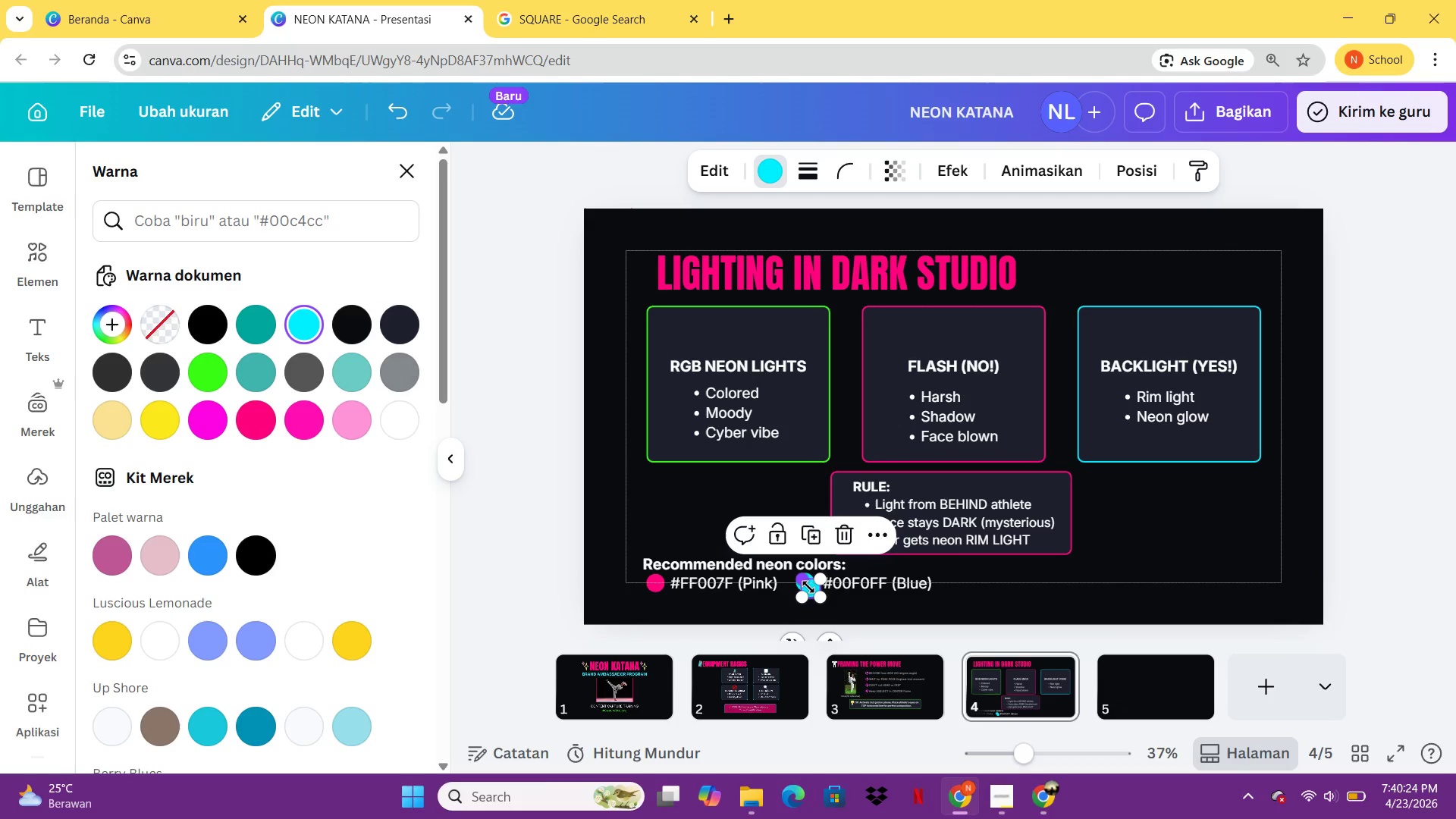 
left_click([808, 587])
 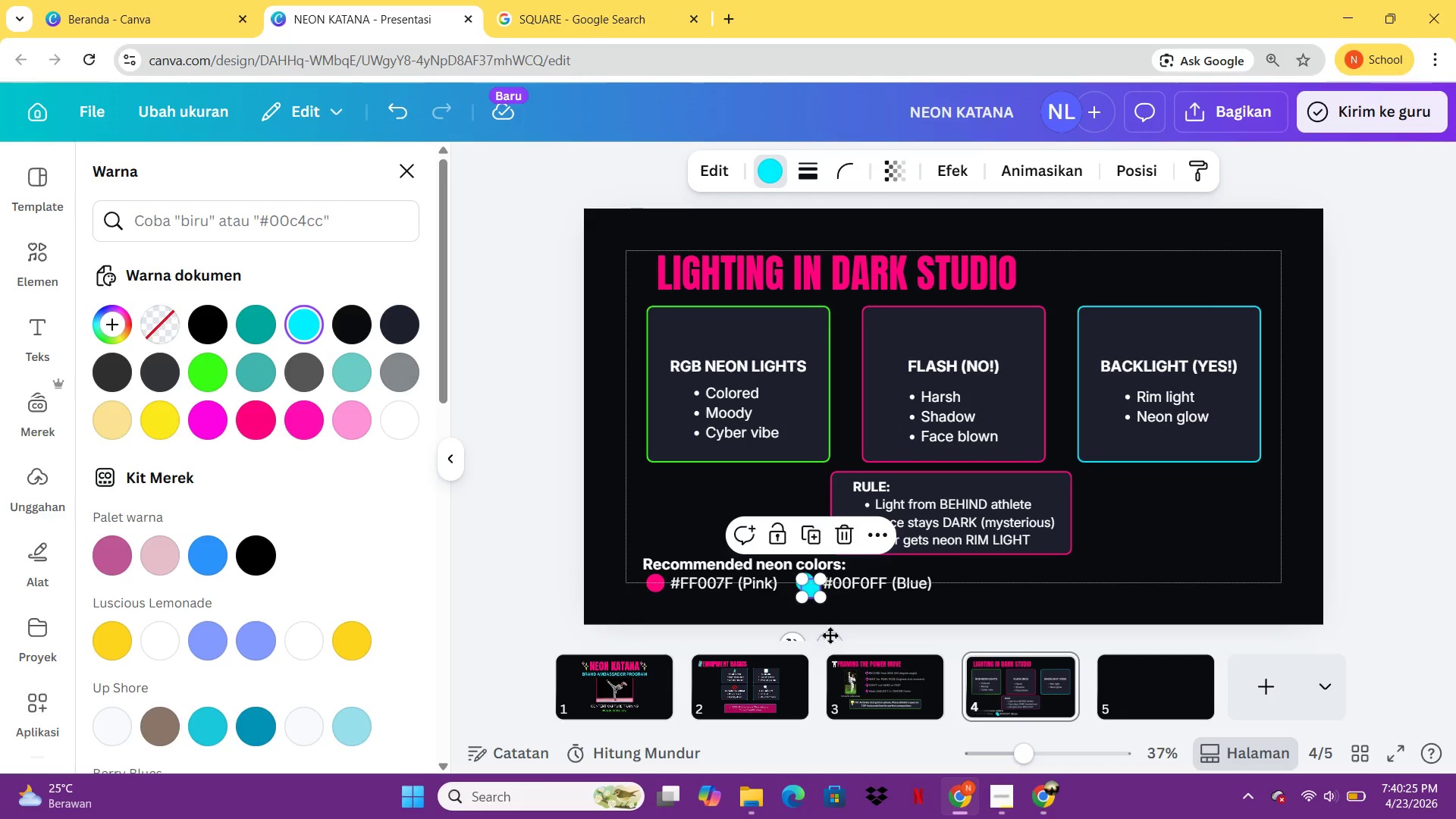 
left_click_drag(start_coordinate=[830, 635], to_coordinate=[975, 628])
 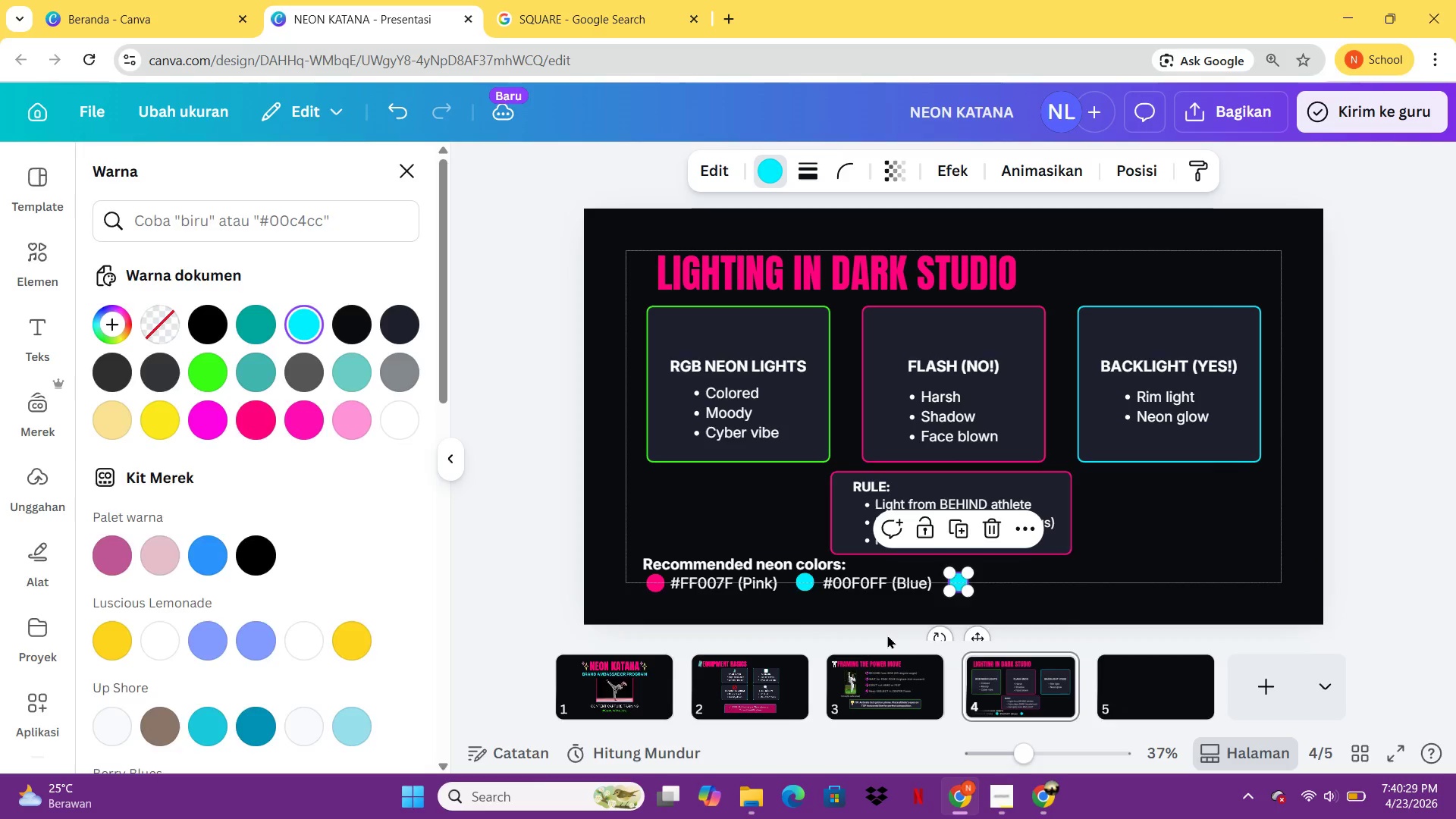 
left_click([887, 635])
 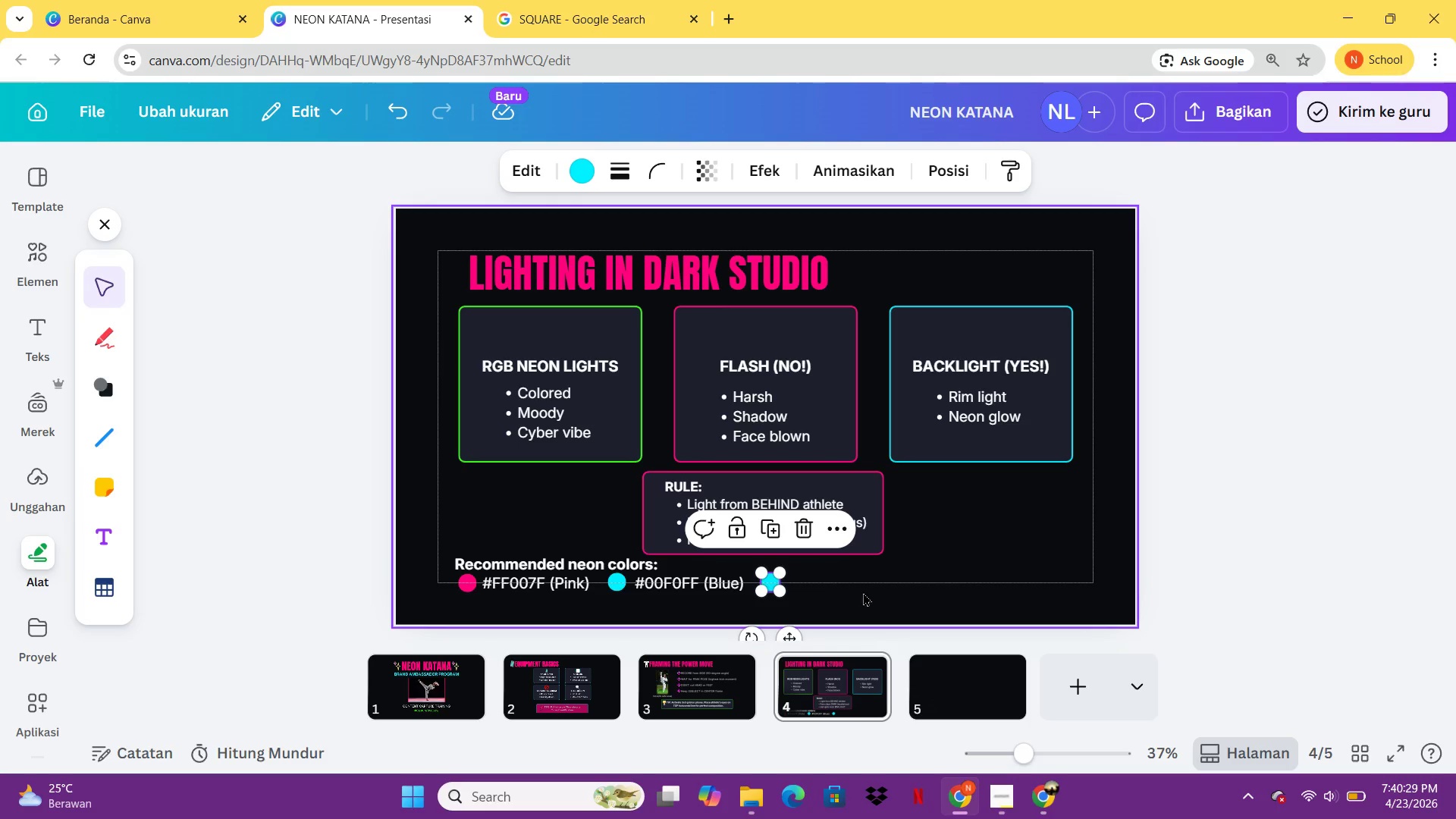 
left_click([863, 592])
 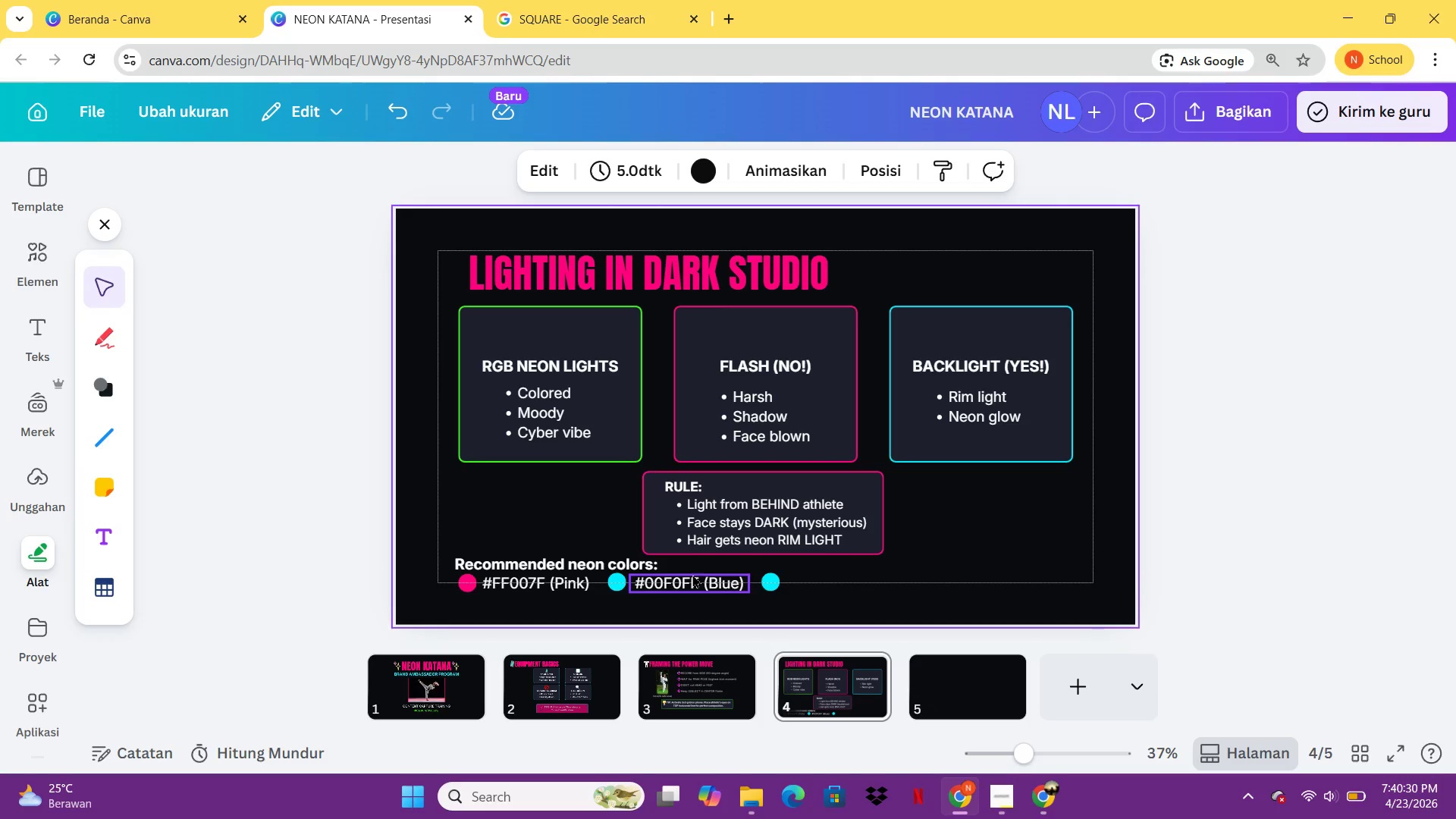 
left_click([692, 574])
 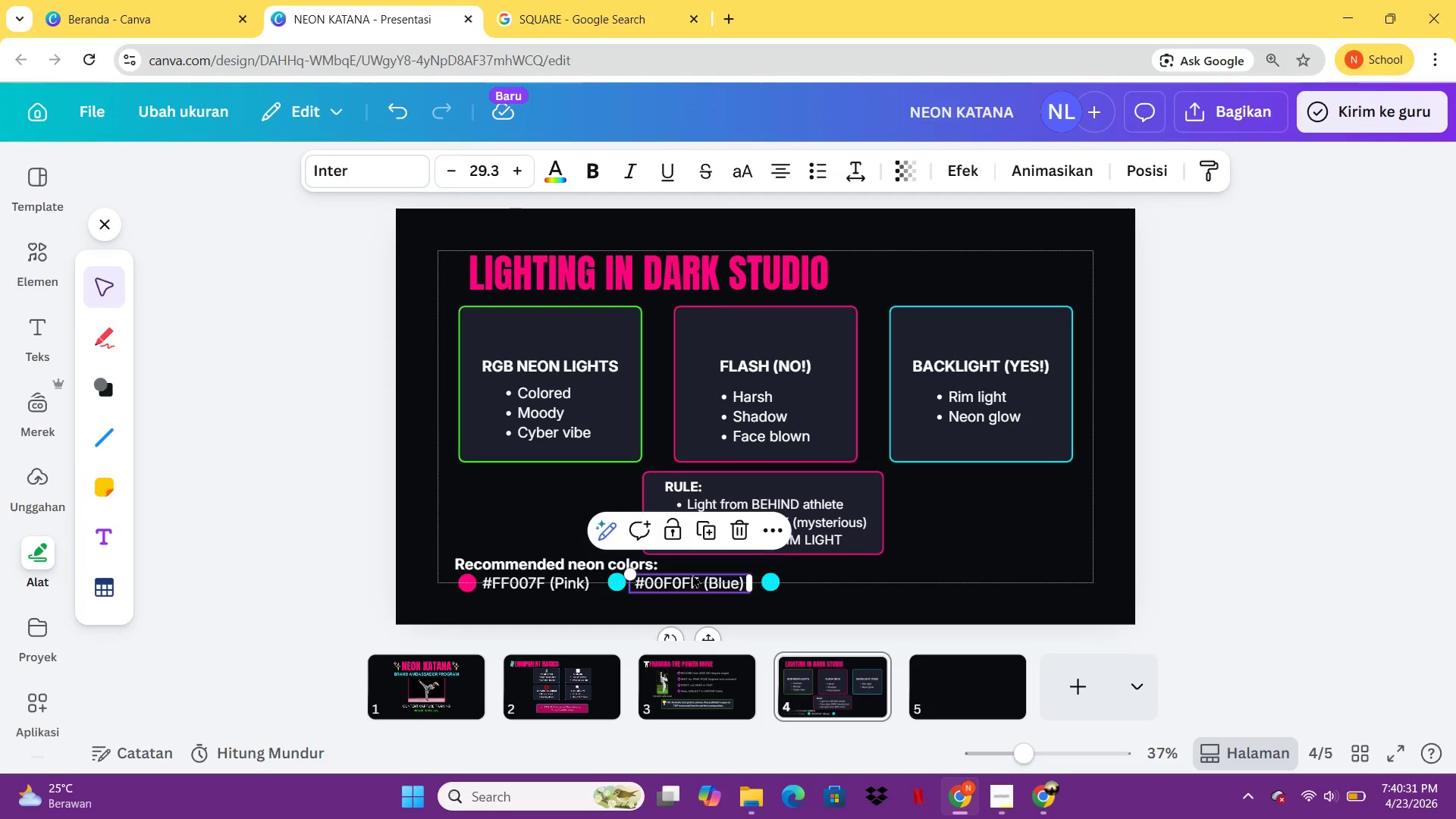 
key(Control+C)
 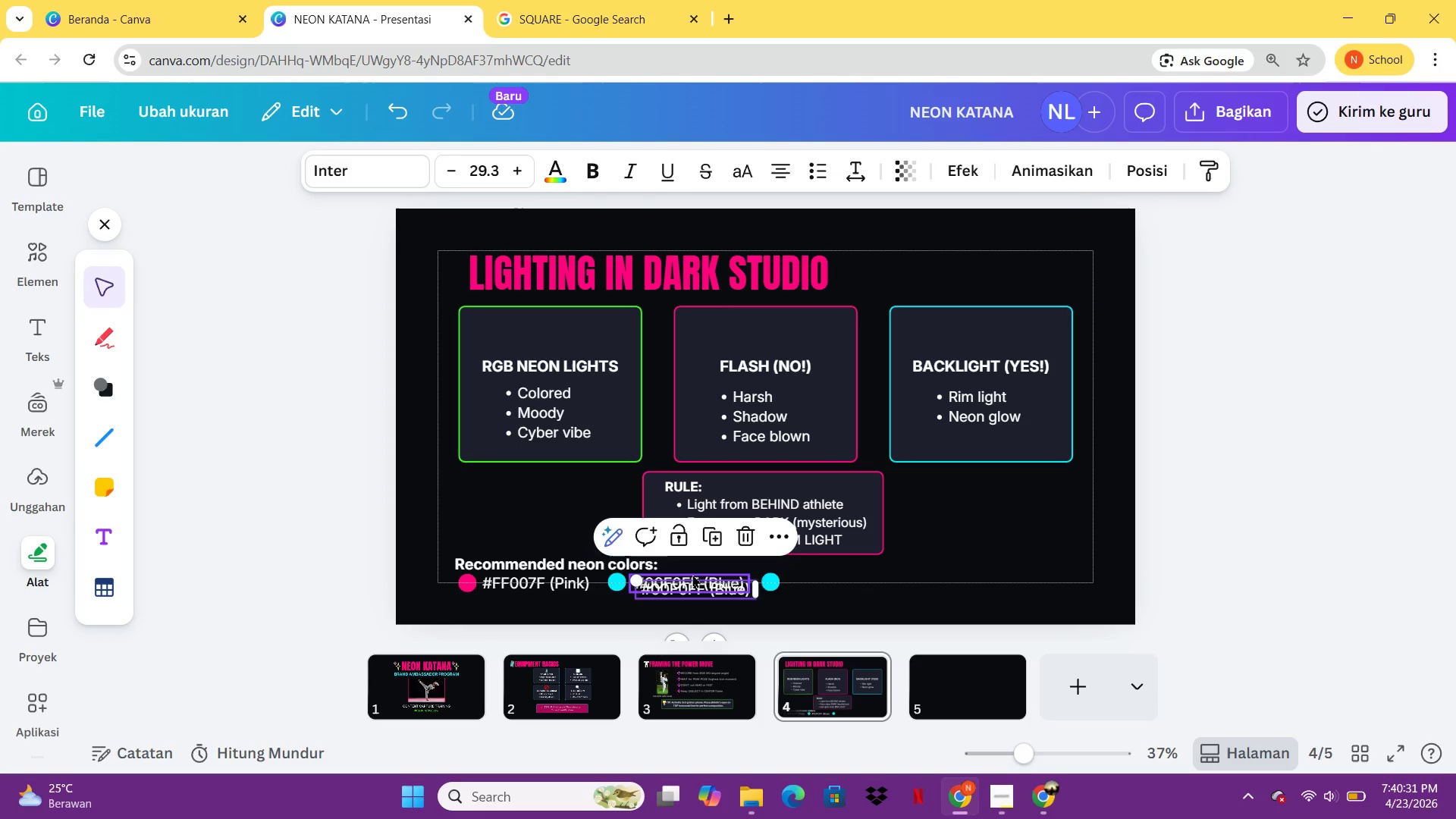 
key(Control+V)
 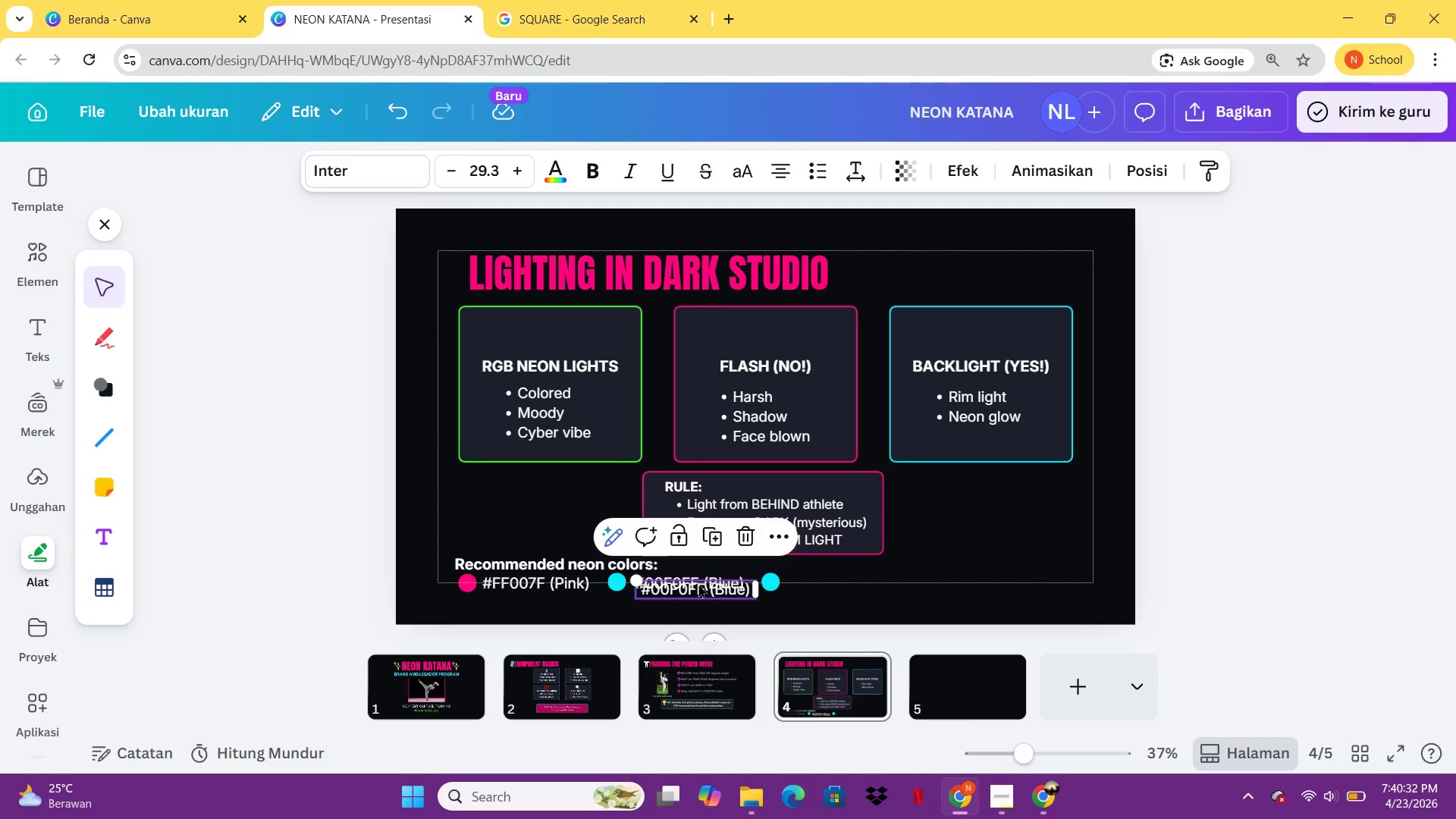 
left_click_drag(start_coordinate=[698, 584], to_coordinate=[846, 576])
 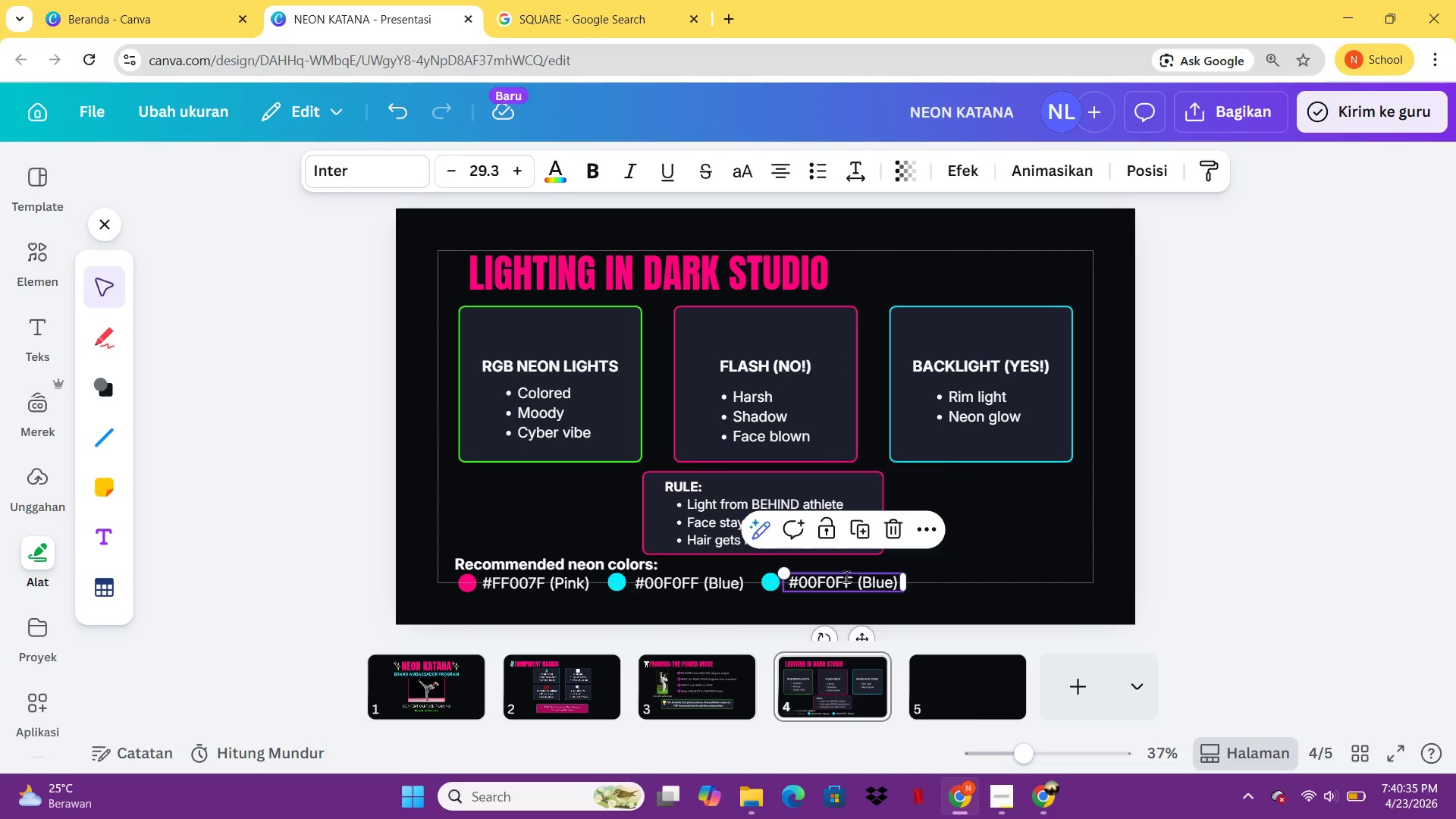 
left_click([846, 576])
 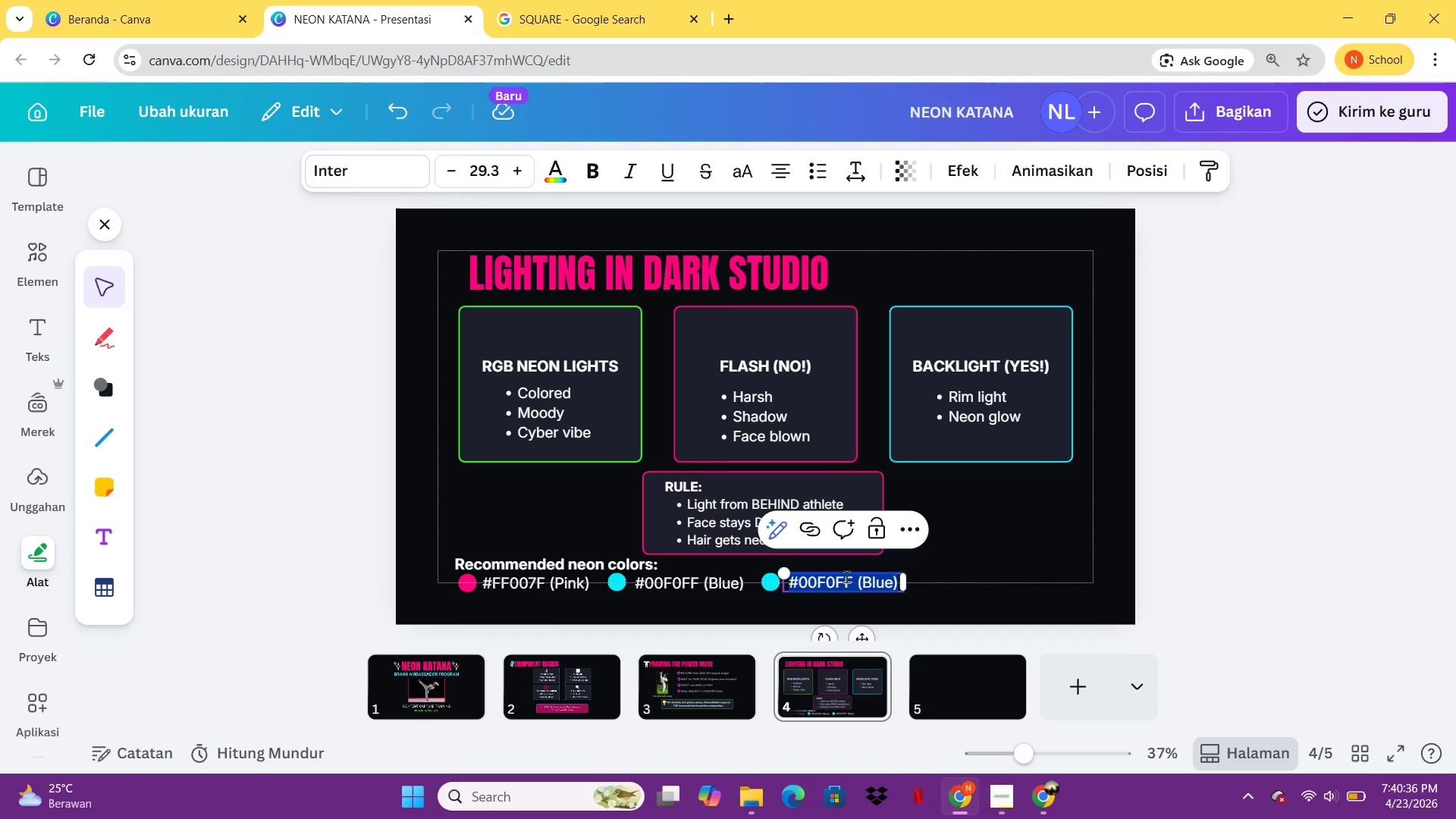 
left_click([846, 576])
 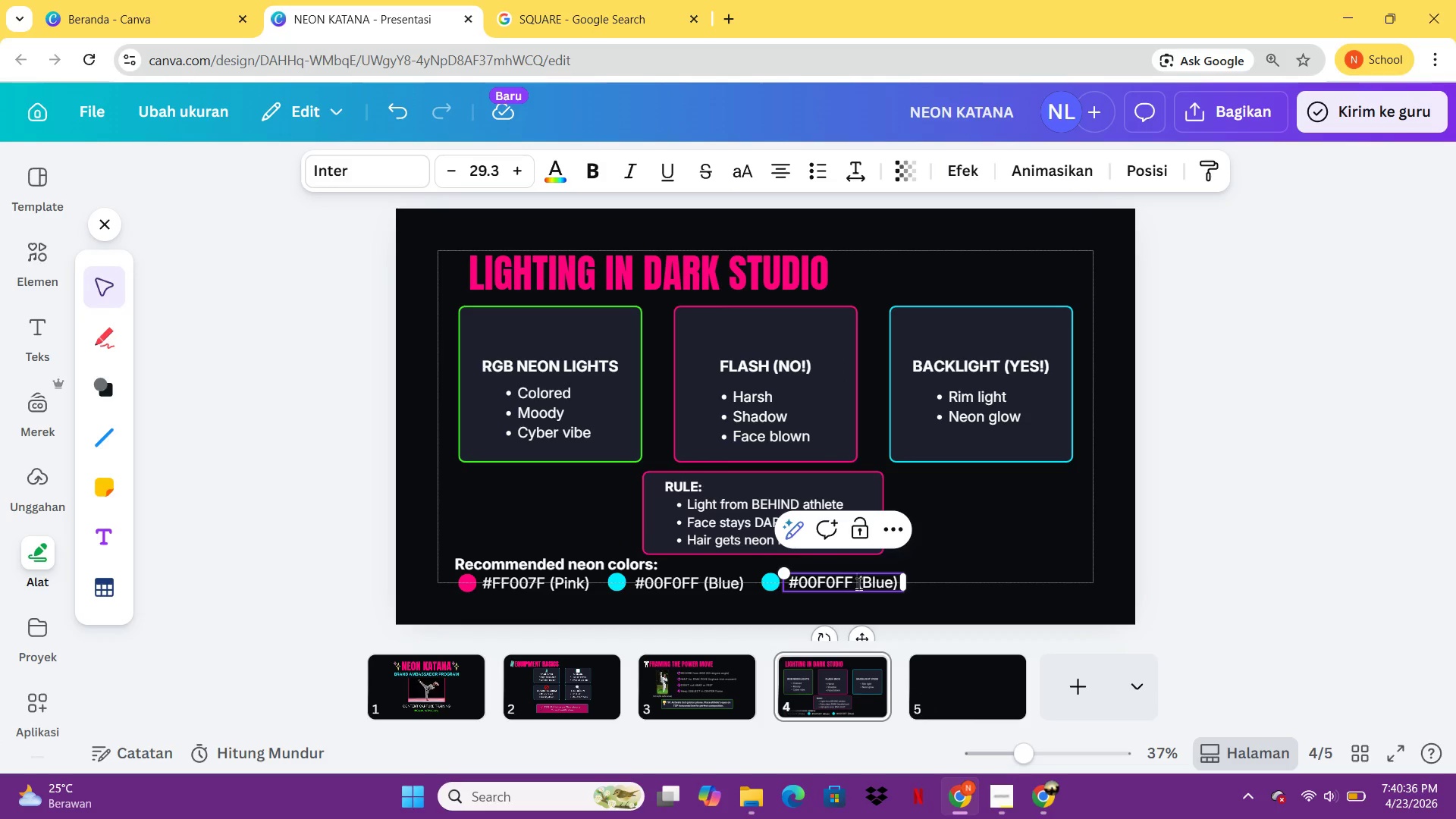 
left_click_drag(start_coordinate=[858, 583], to_coordinate=[802, 579])
 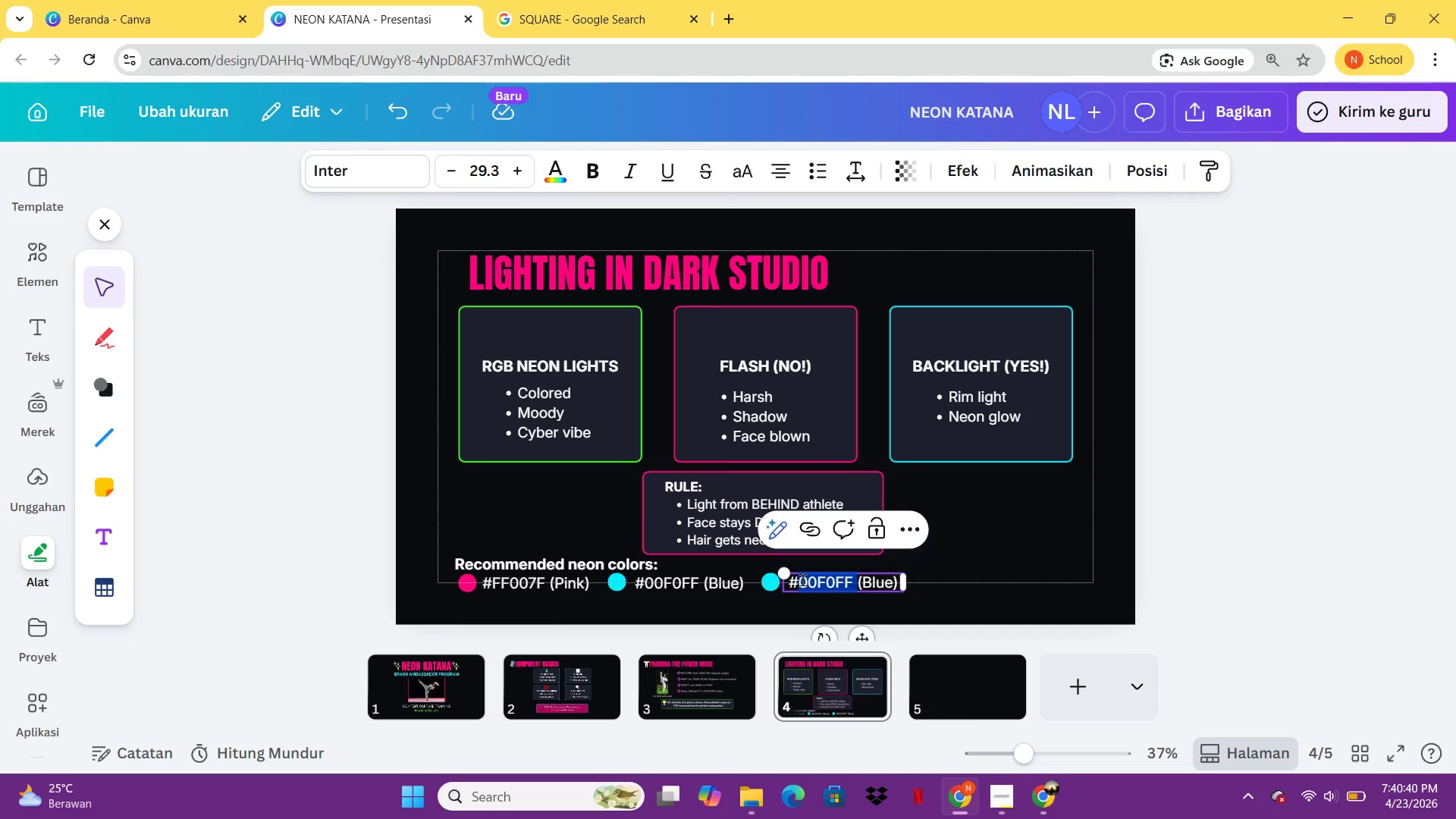 
type(39FF14 )
 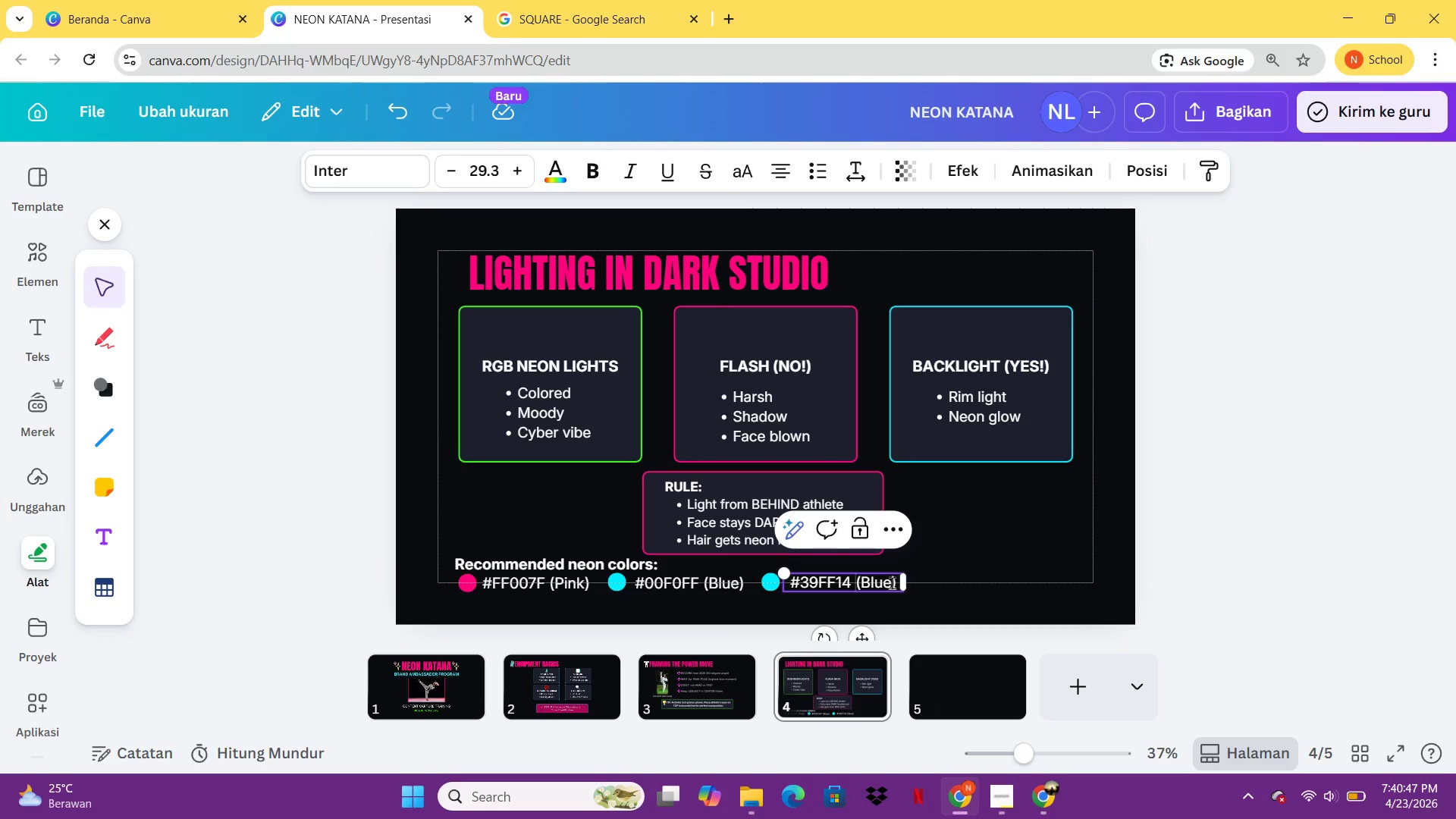 
left_click([892, 582])
 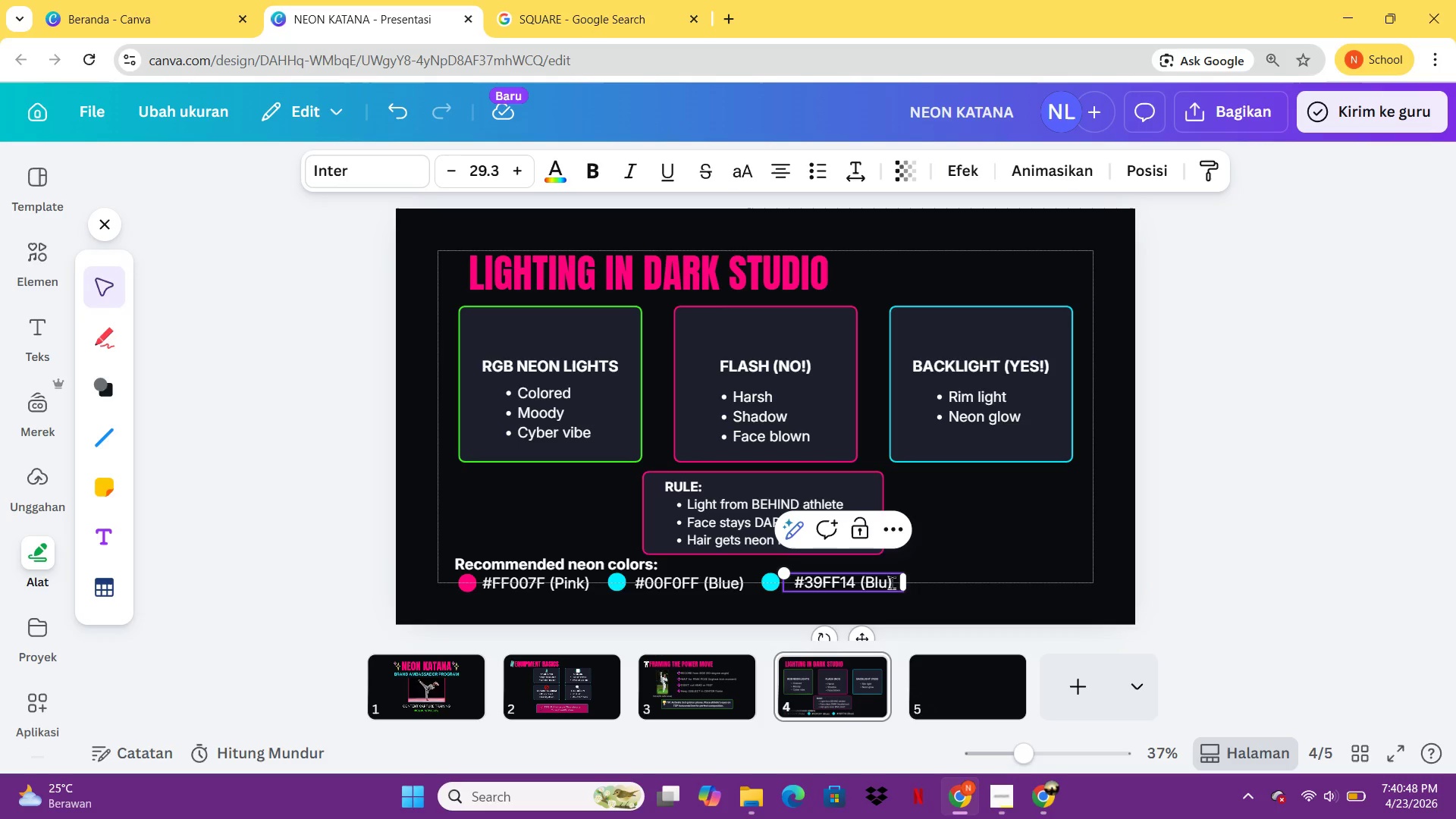 
key(Backspace)
key(Backspace)
key(Backspace)
key(Backspace)
type(Green))
 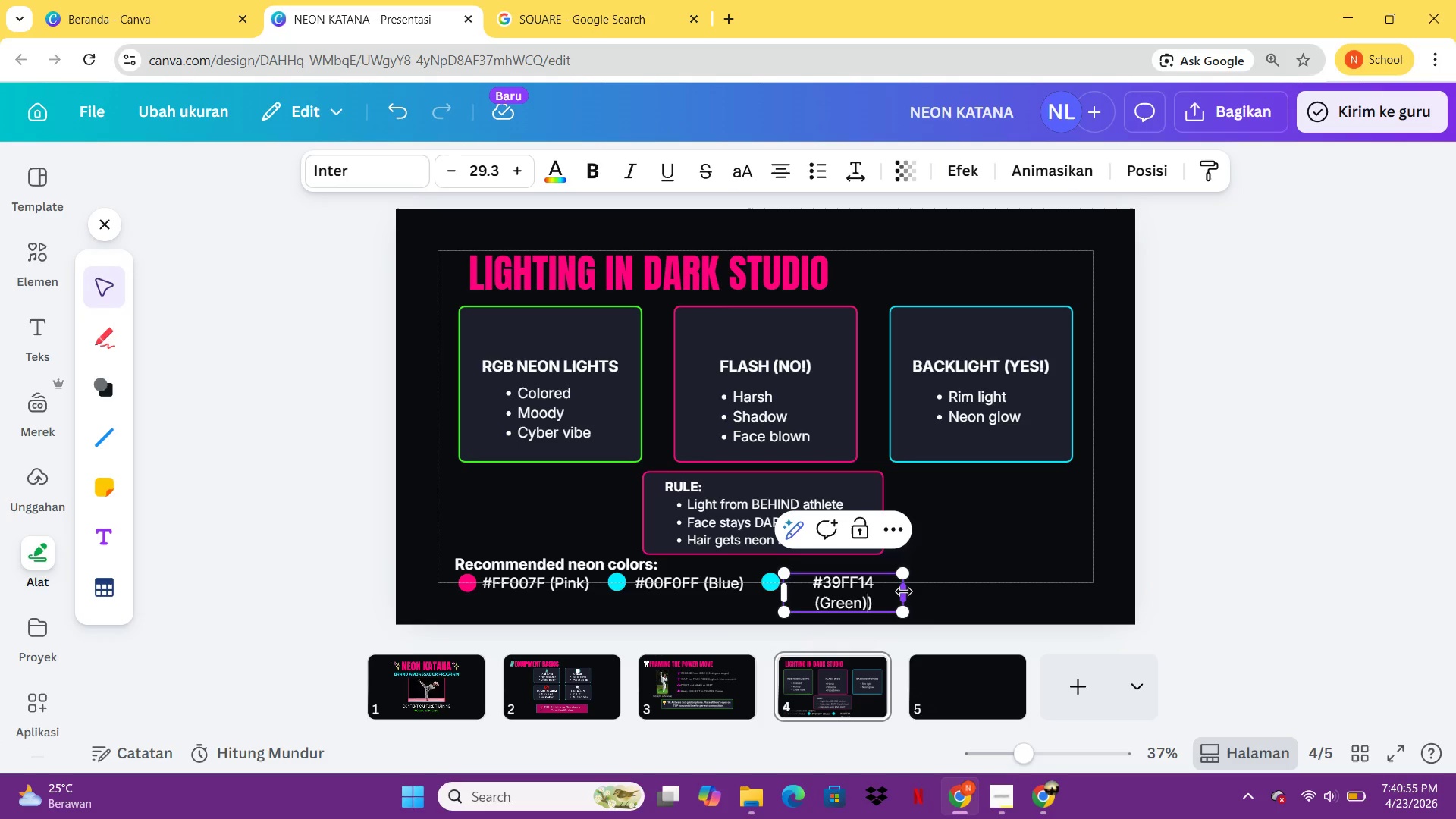 
key(Backspace)
 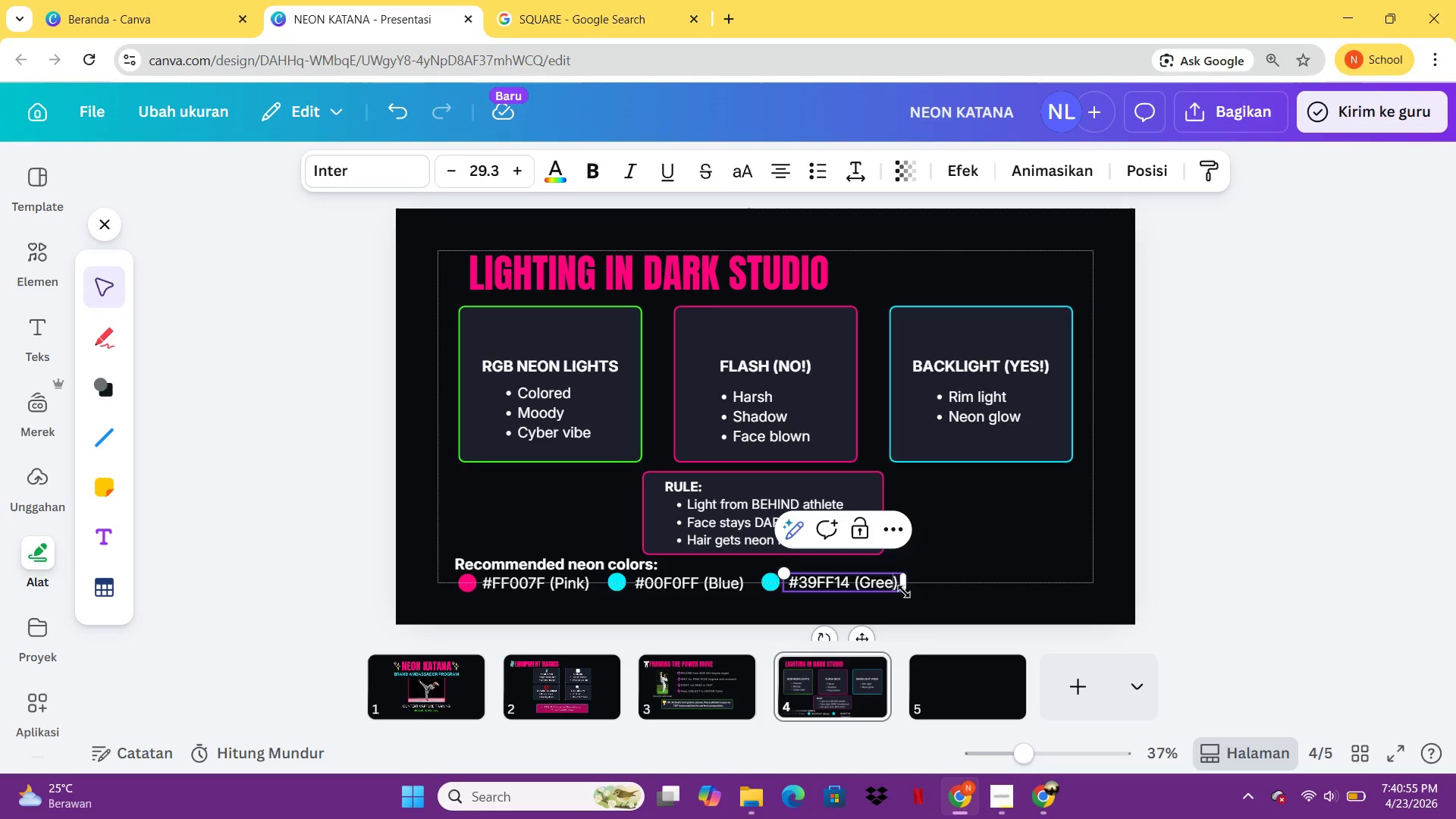 
key(Backspace)
 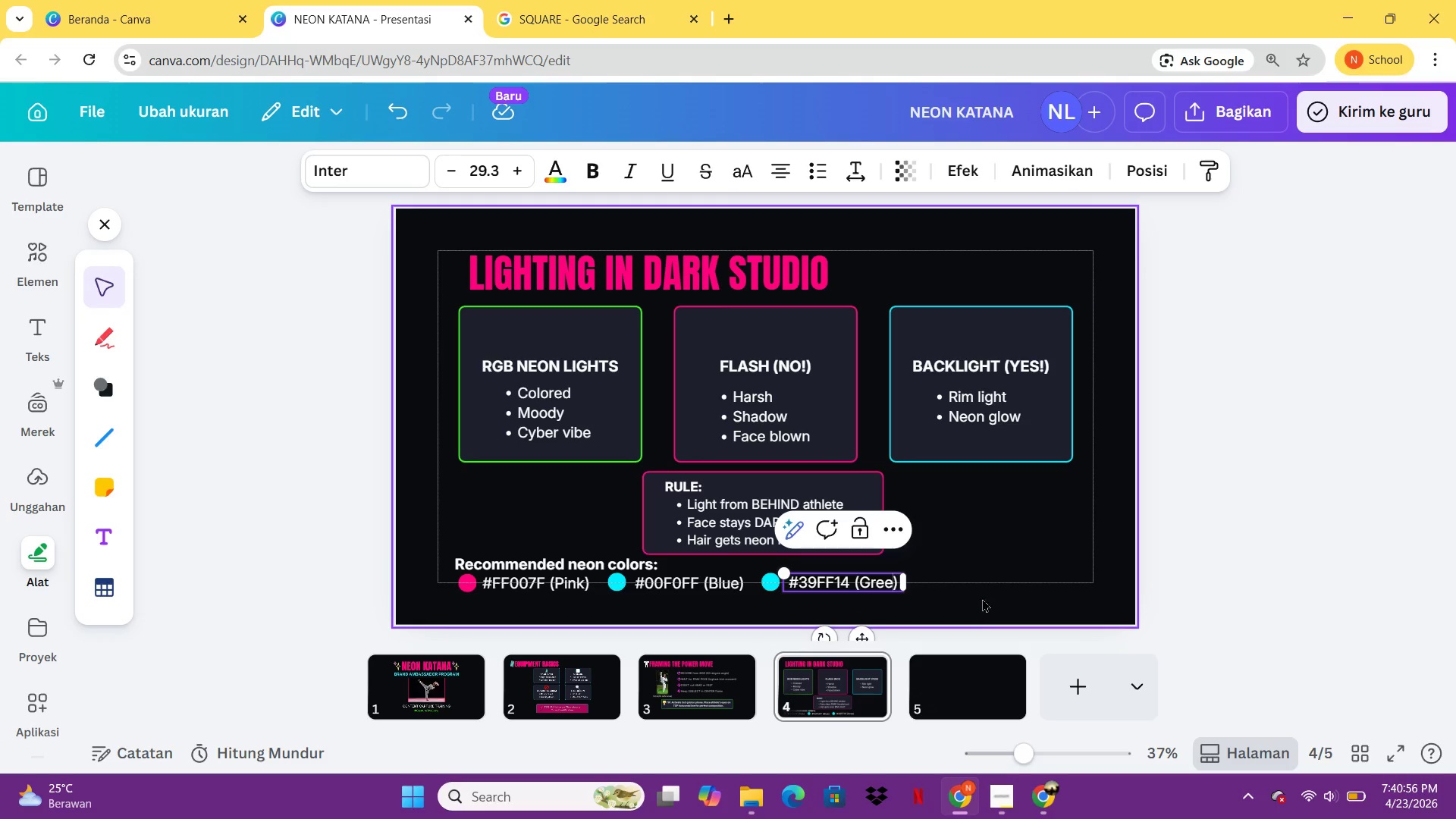 
left_click([984, 598])
 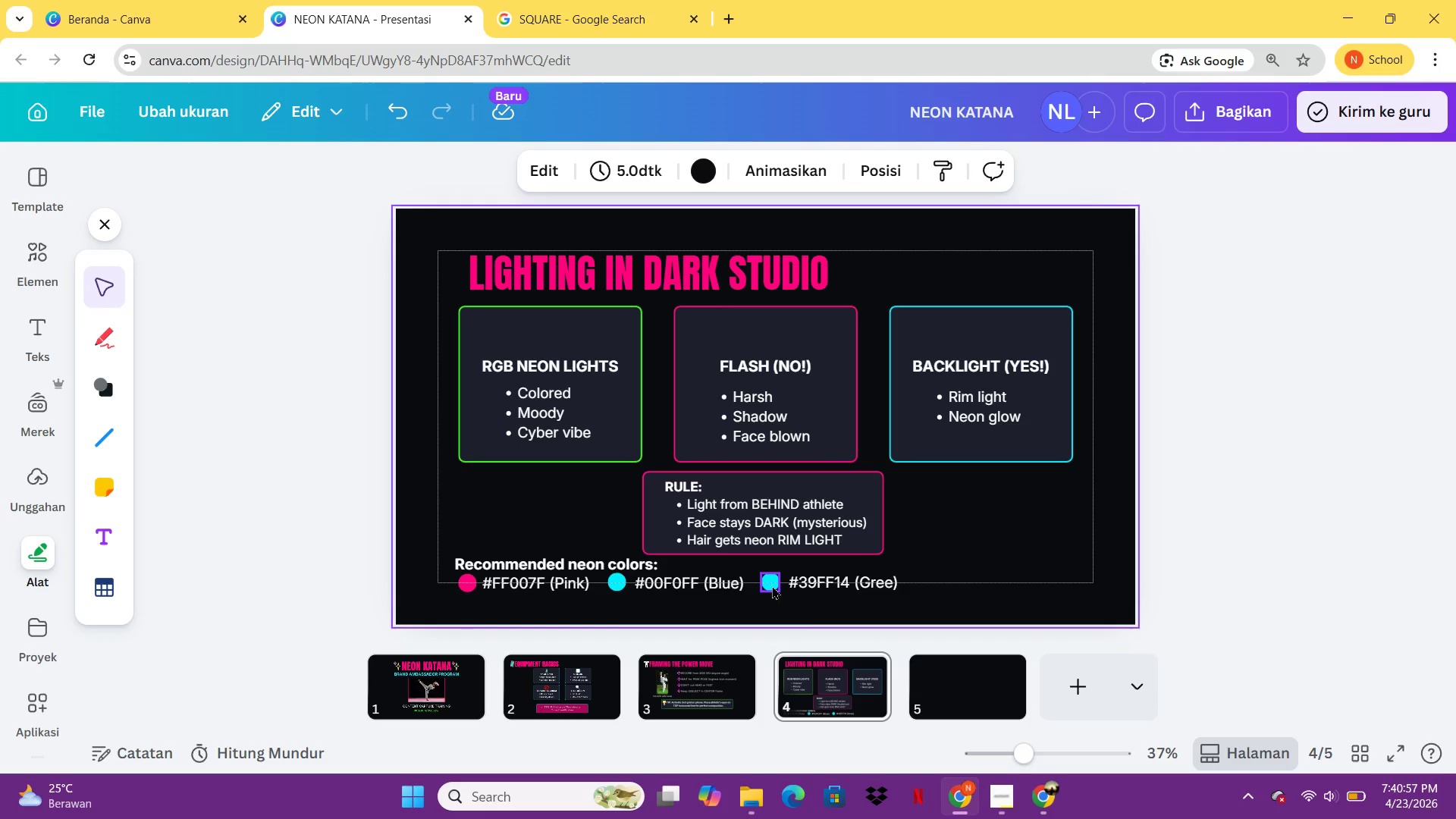 
left_click([772, 585])
 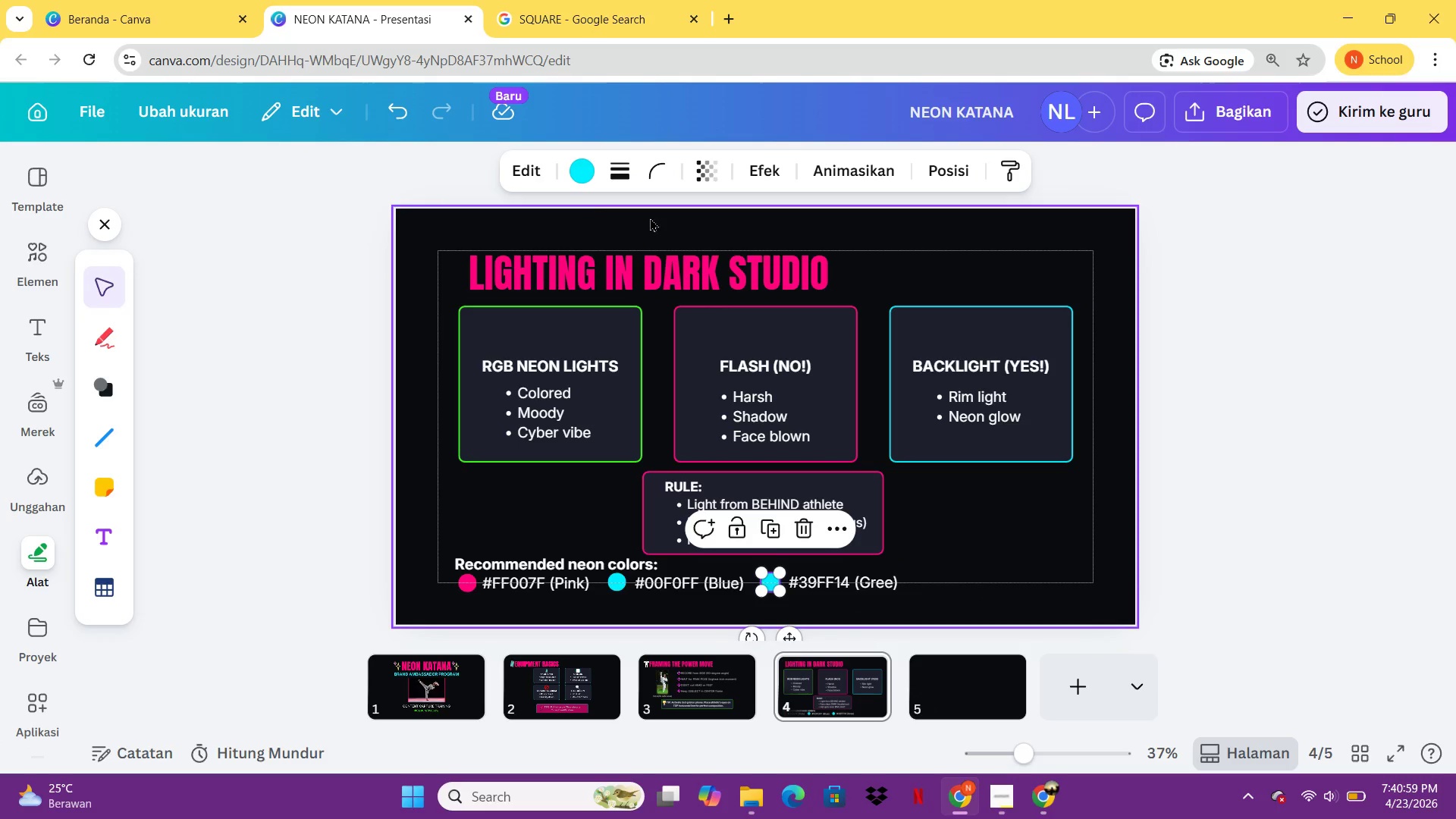 
left_click([579, 180])
 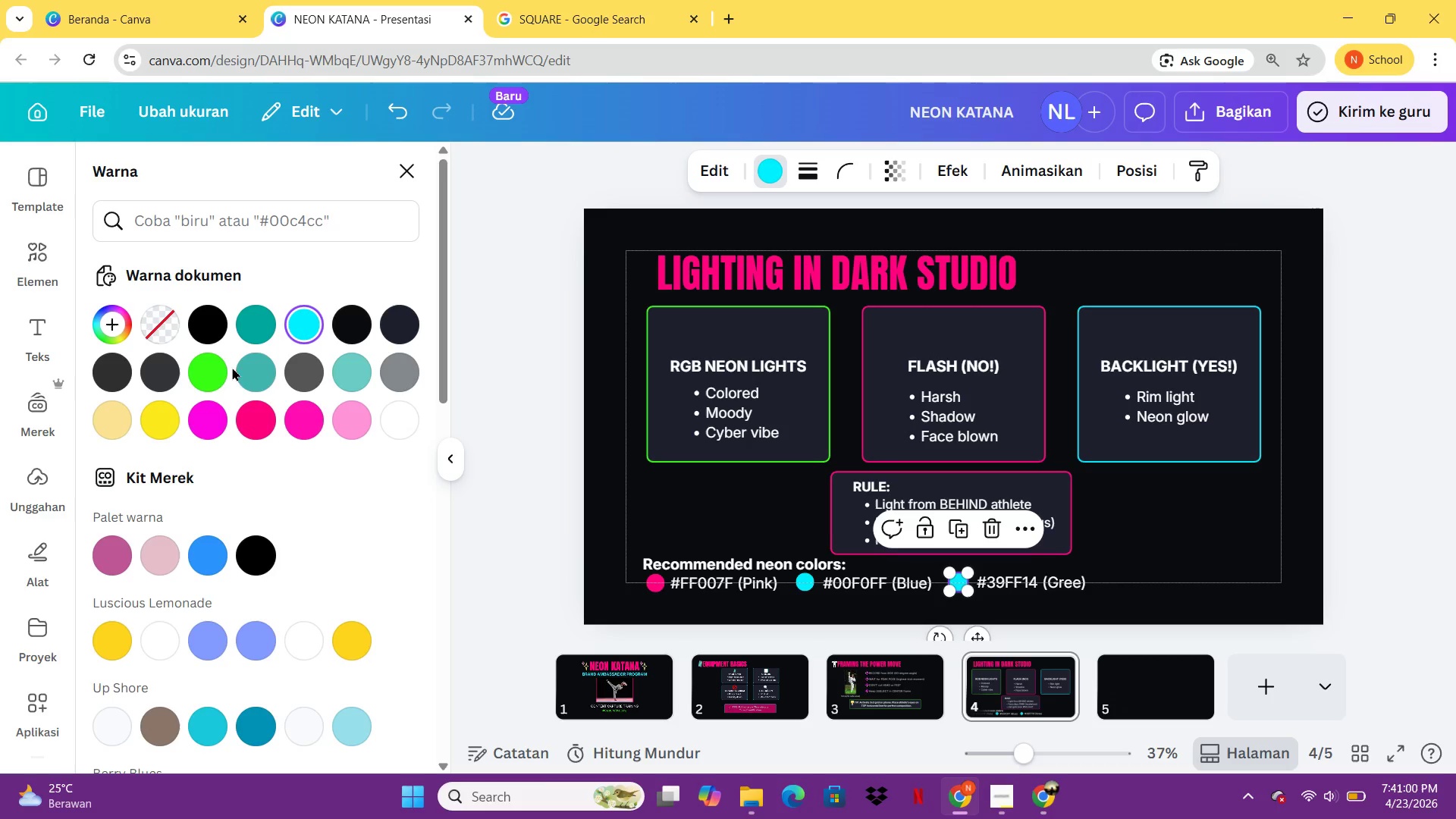 
left_click([210, 375])
 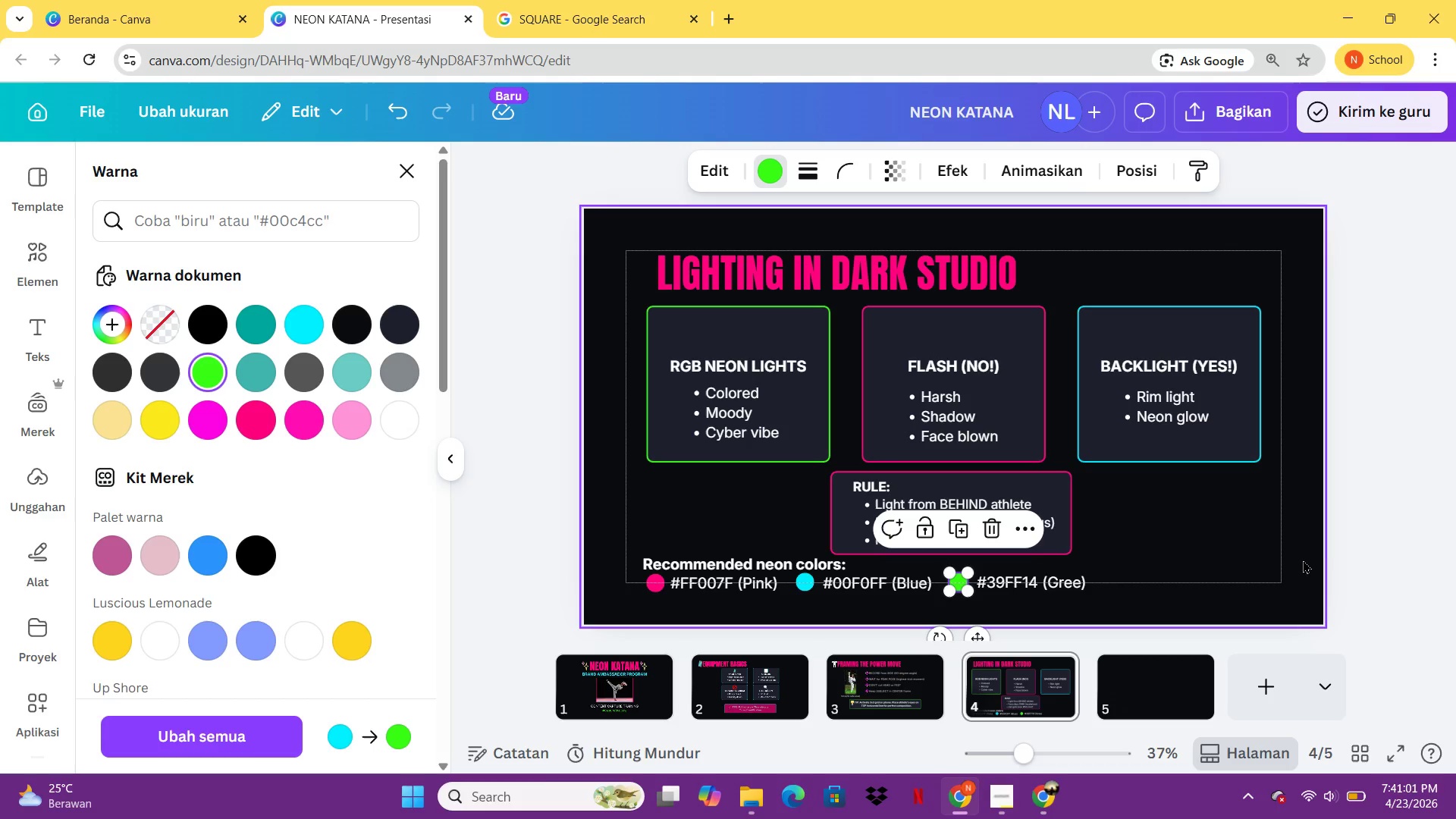 
left_click([1302, 560])
 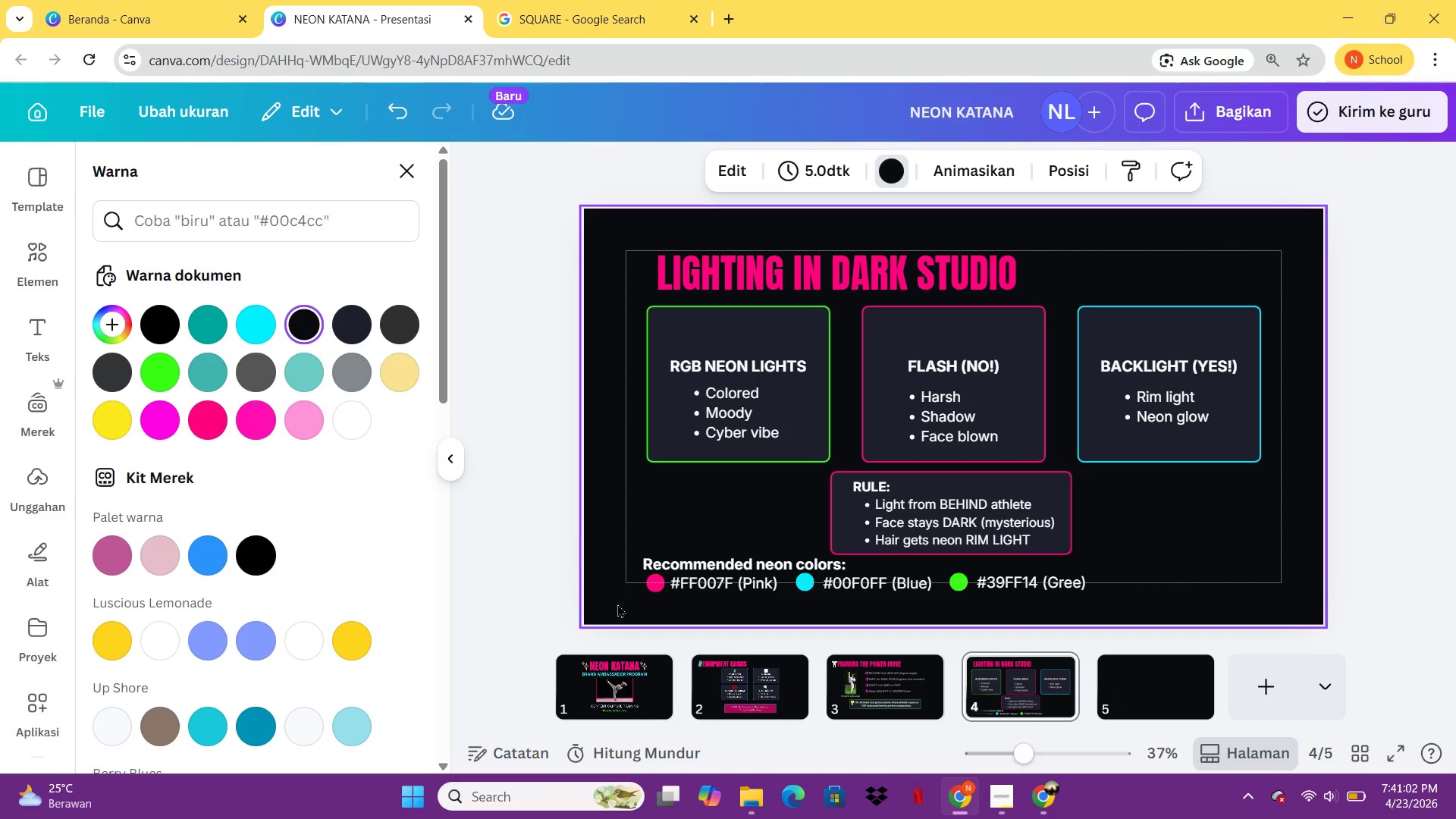 
left_click_drag(start_coordinate=[619, 605], to_coordinate=[1054, 570])
 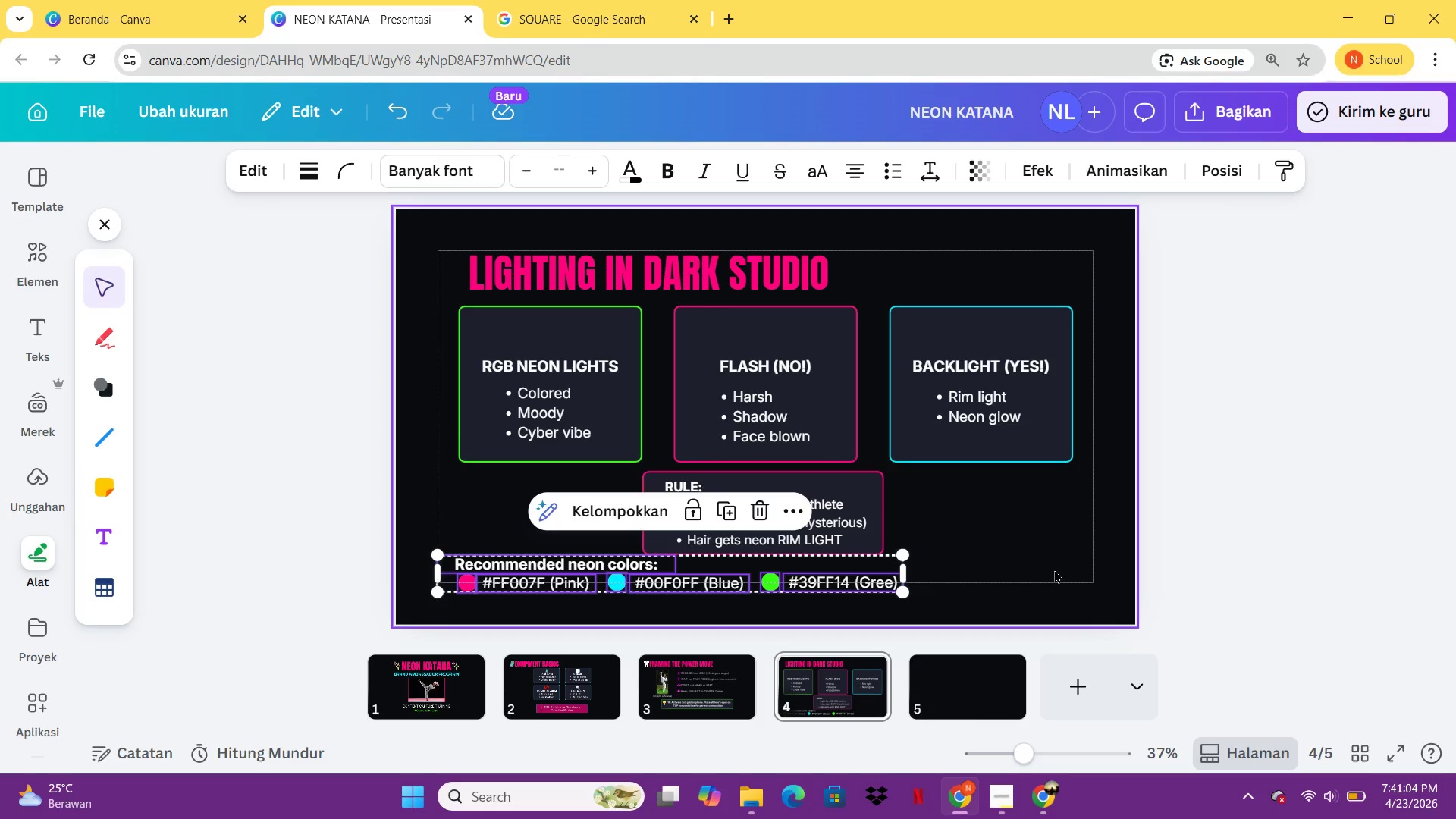 
key(Control+G)
 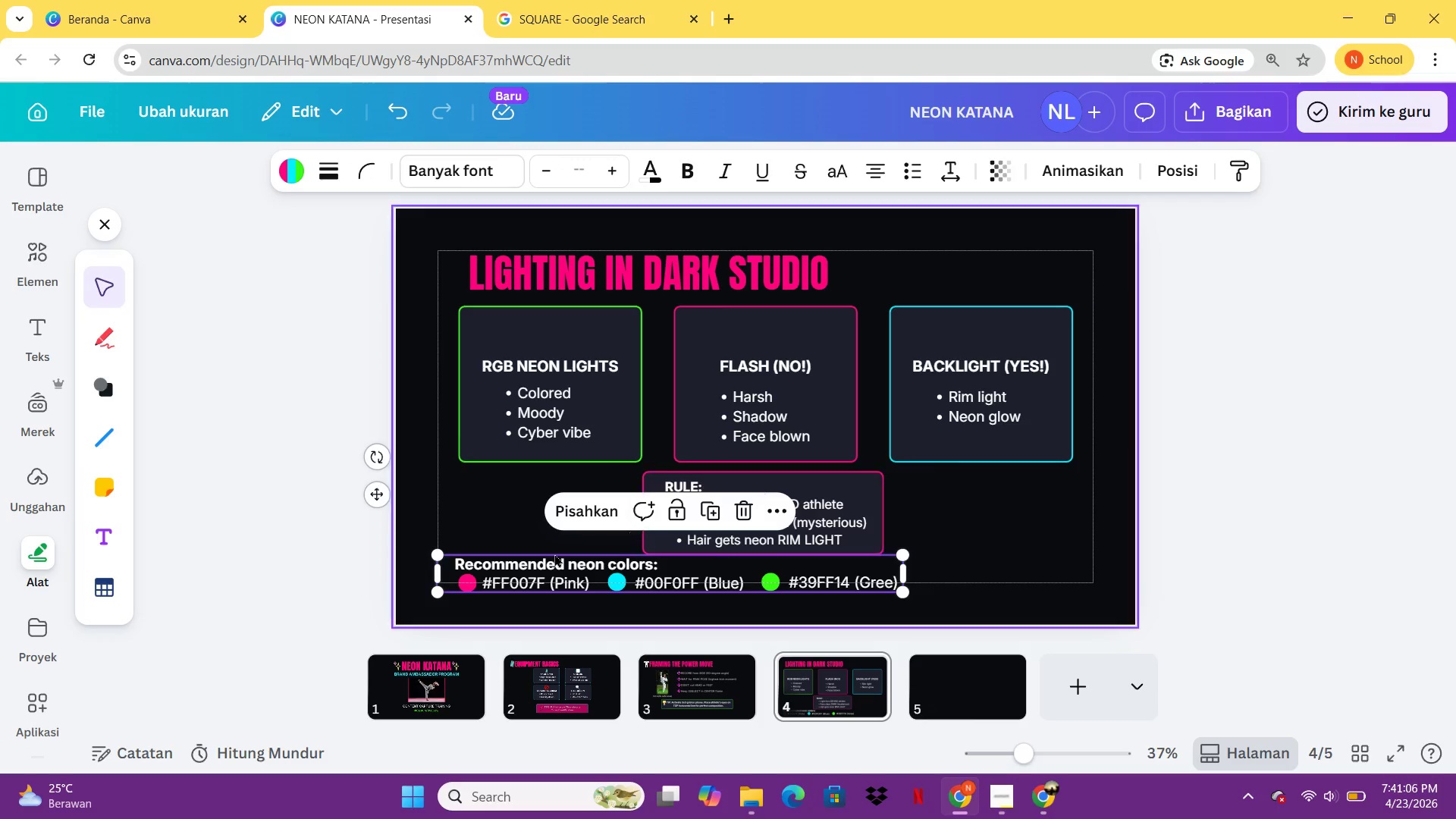 
left_click_drag(start_coordinate=[532, 574], to_coordinate=[619, 585])
 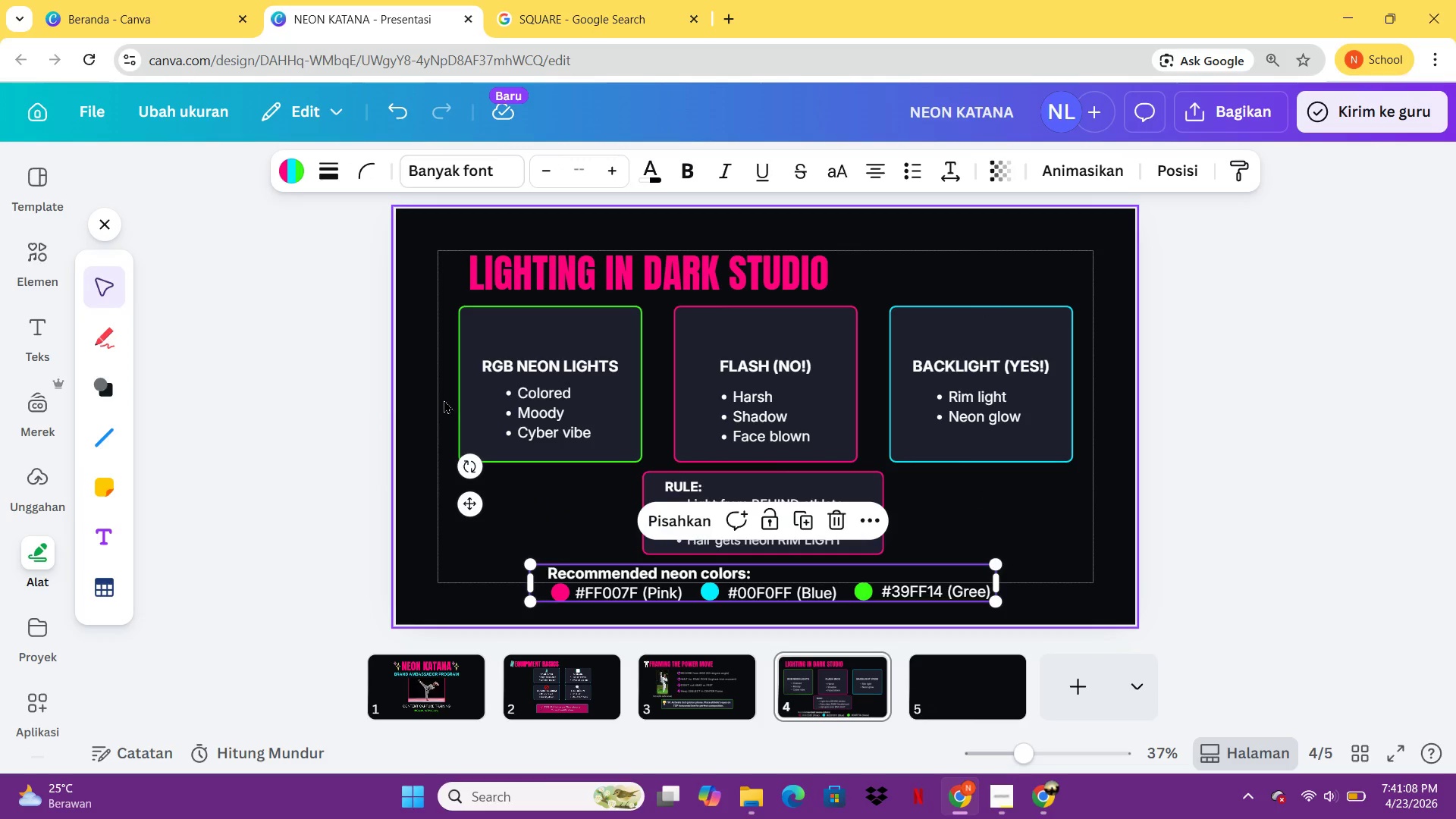 
left_click_drag(start_coordinate=[443, 400], to_coordinate=[1017, 348])
 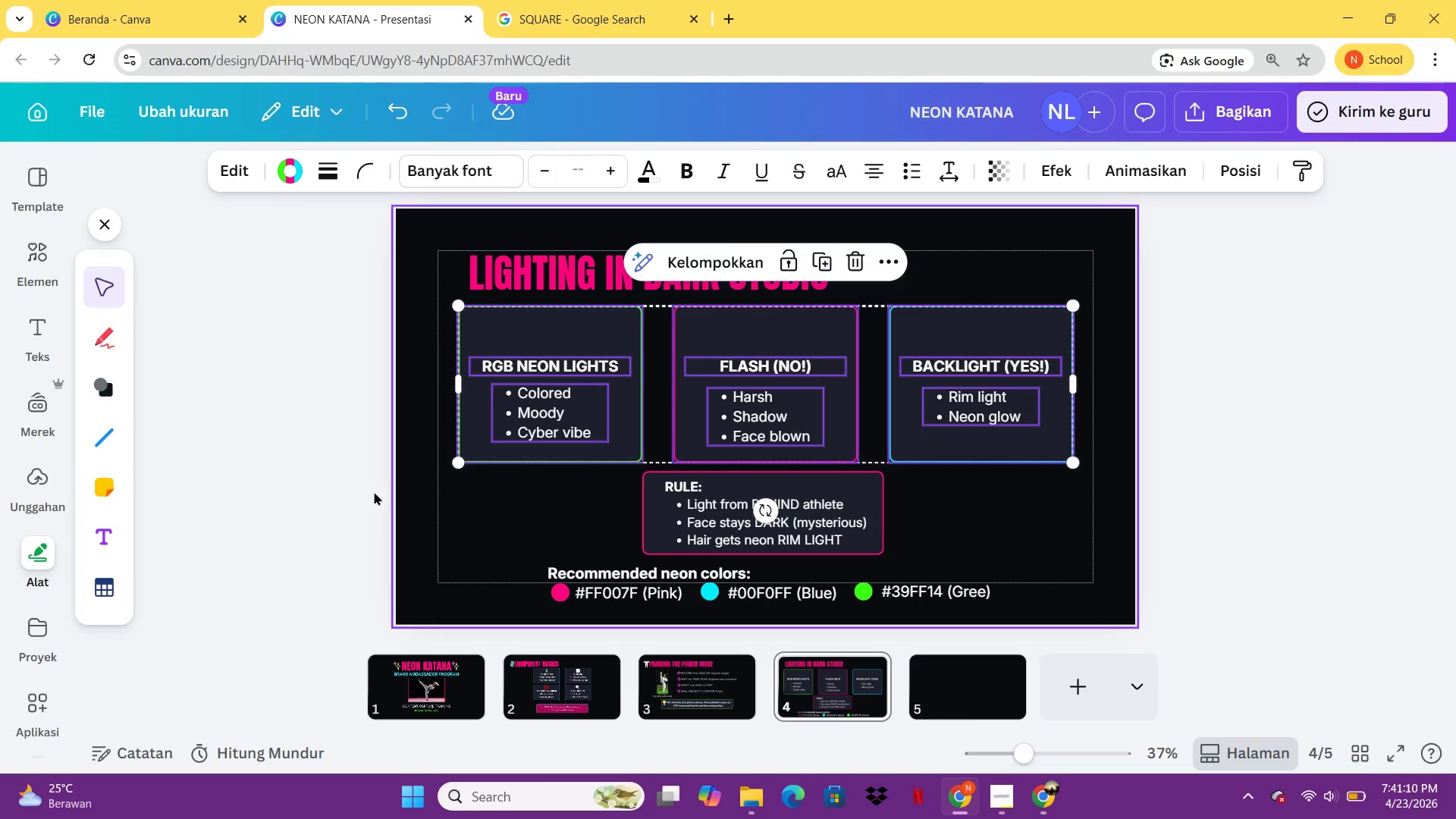 
left_click([320, 498])
 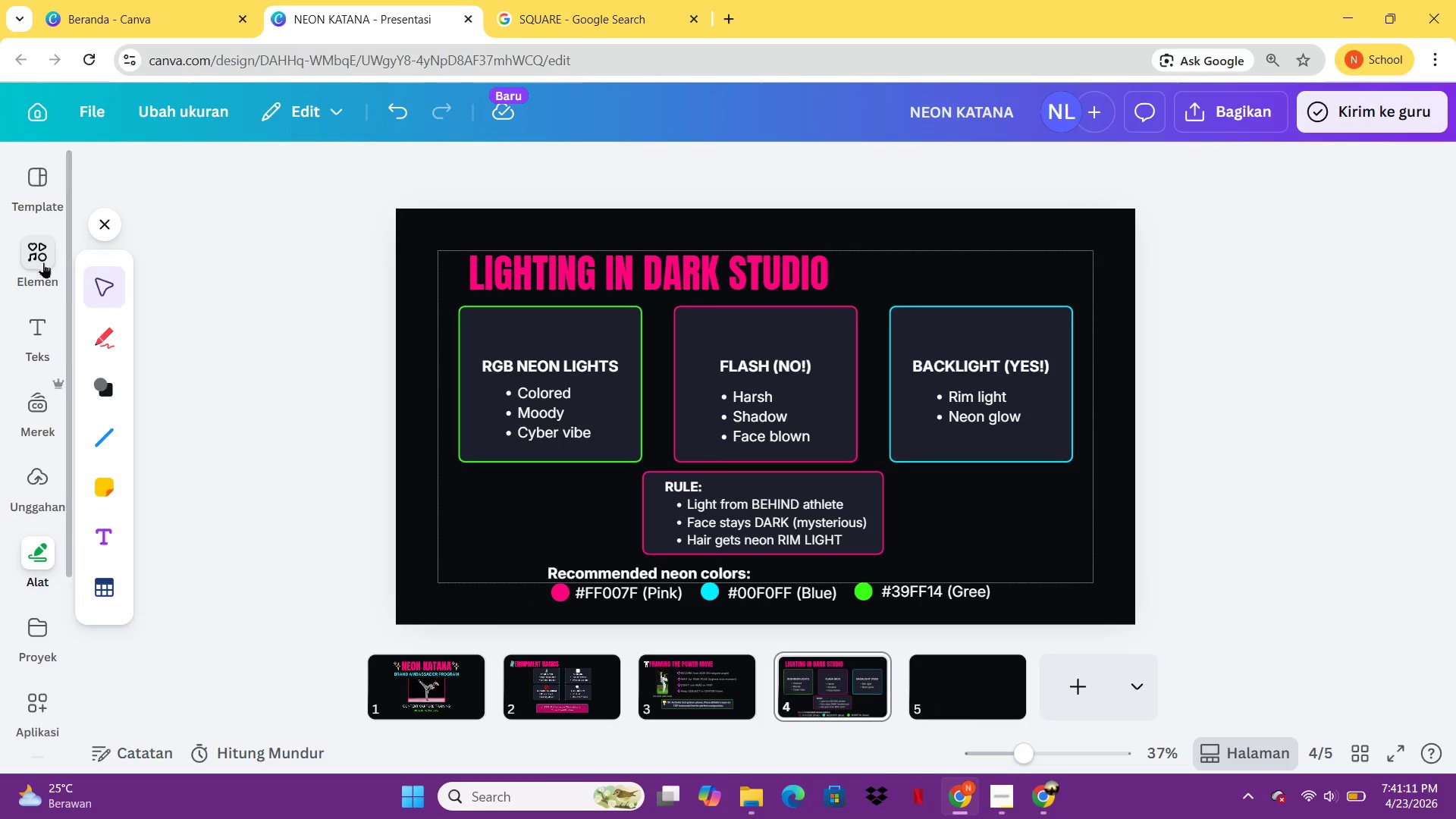 
left_click([38, 260])
 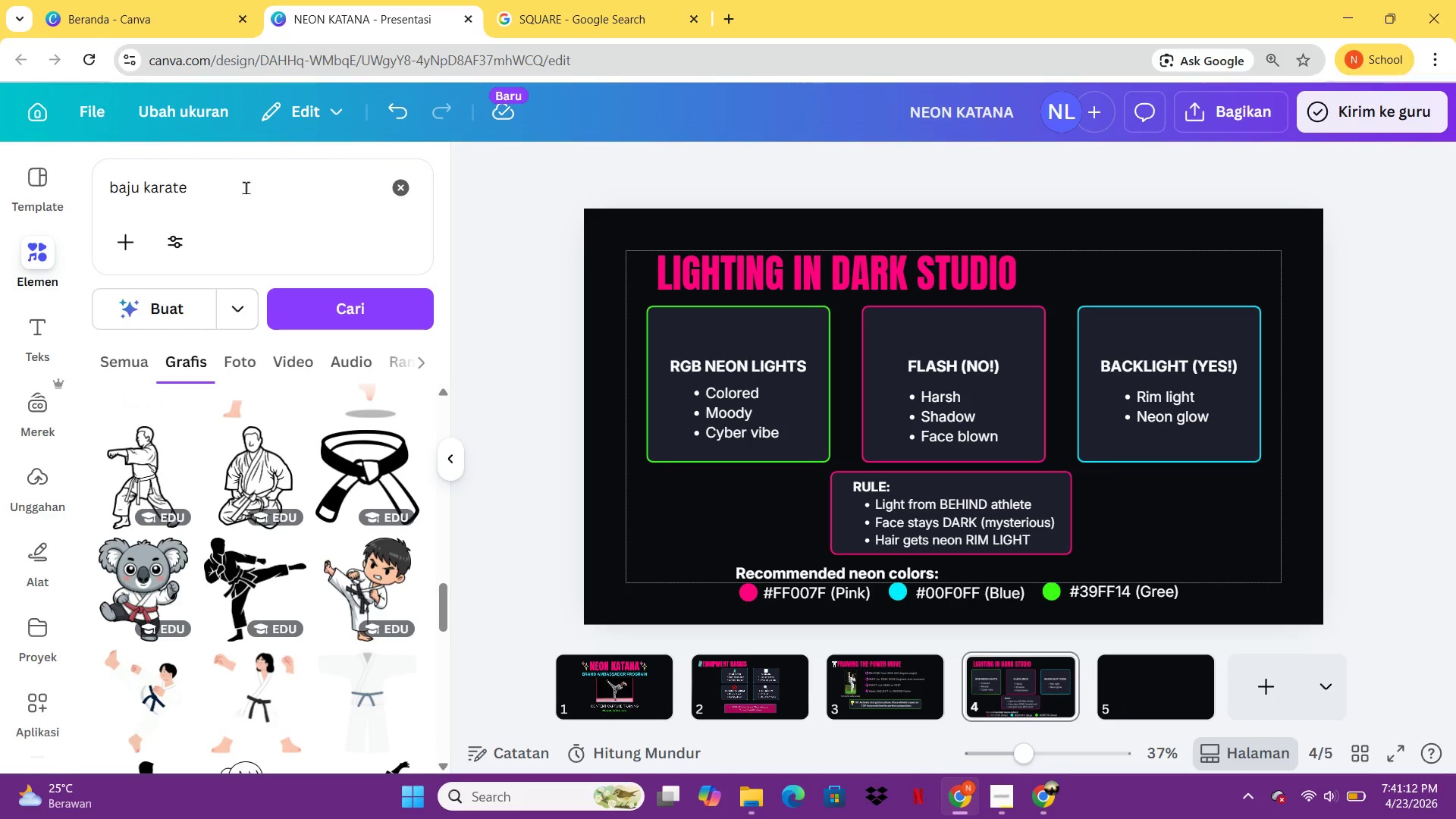 
left_click_drag(start_coordinate=[243, 180], to_coordinate=[94, 182])
 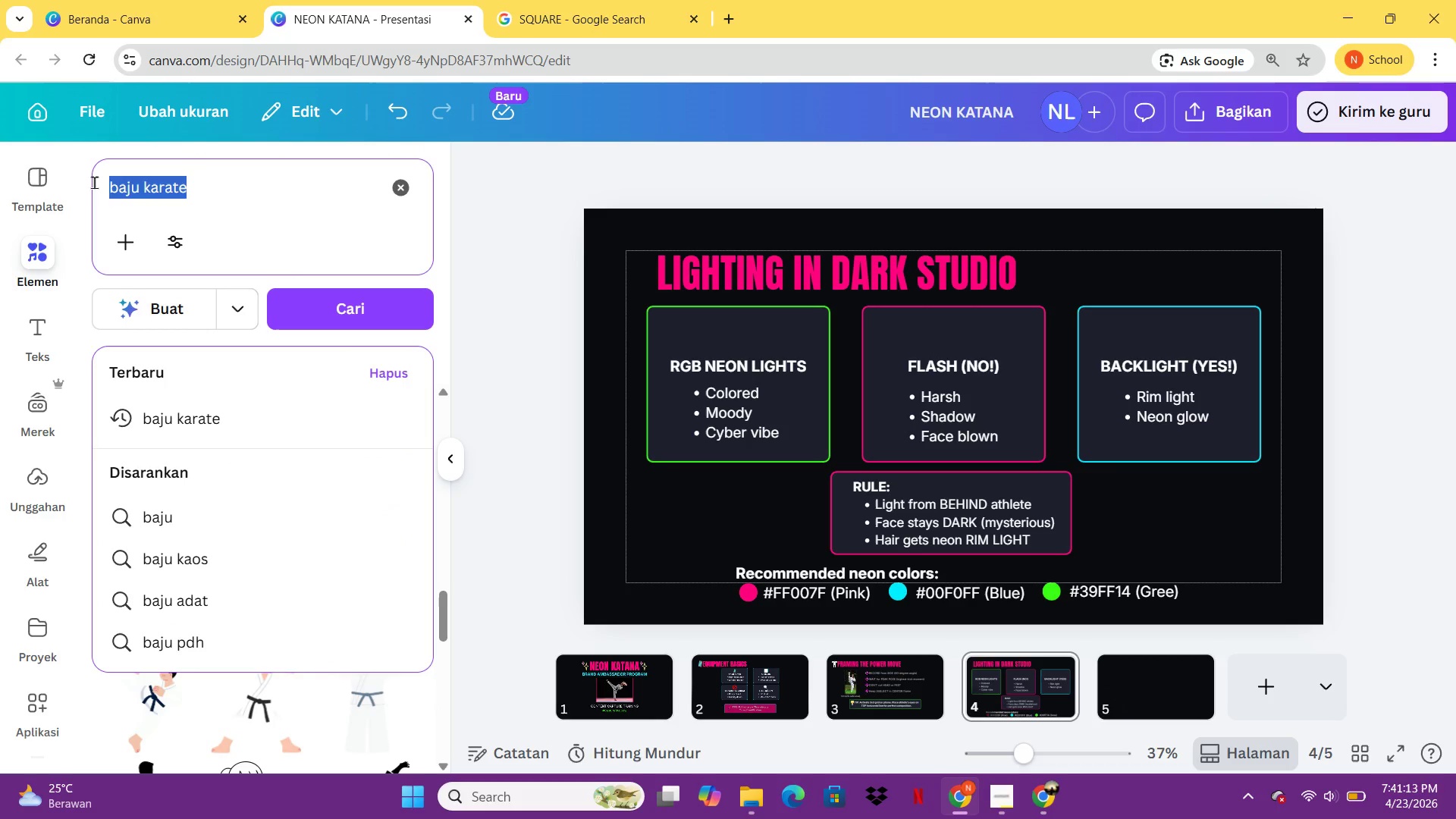 
type(centang)
 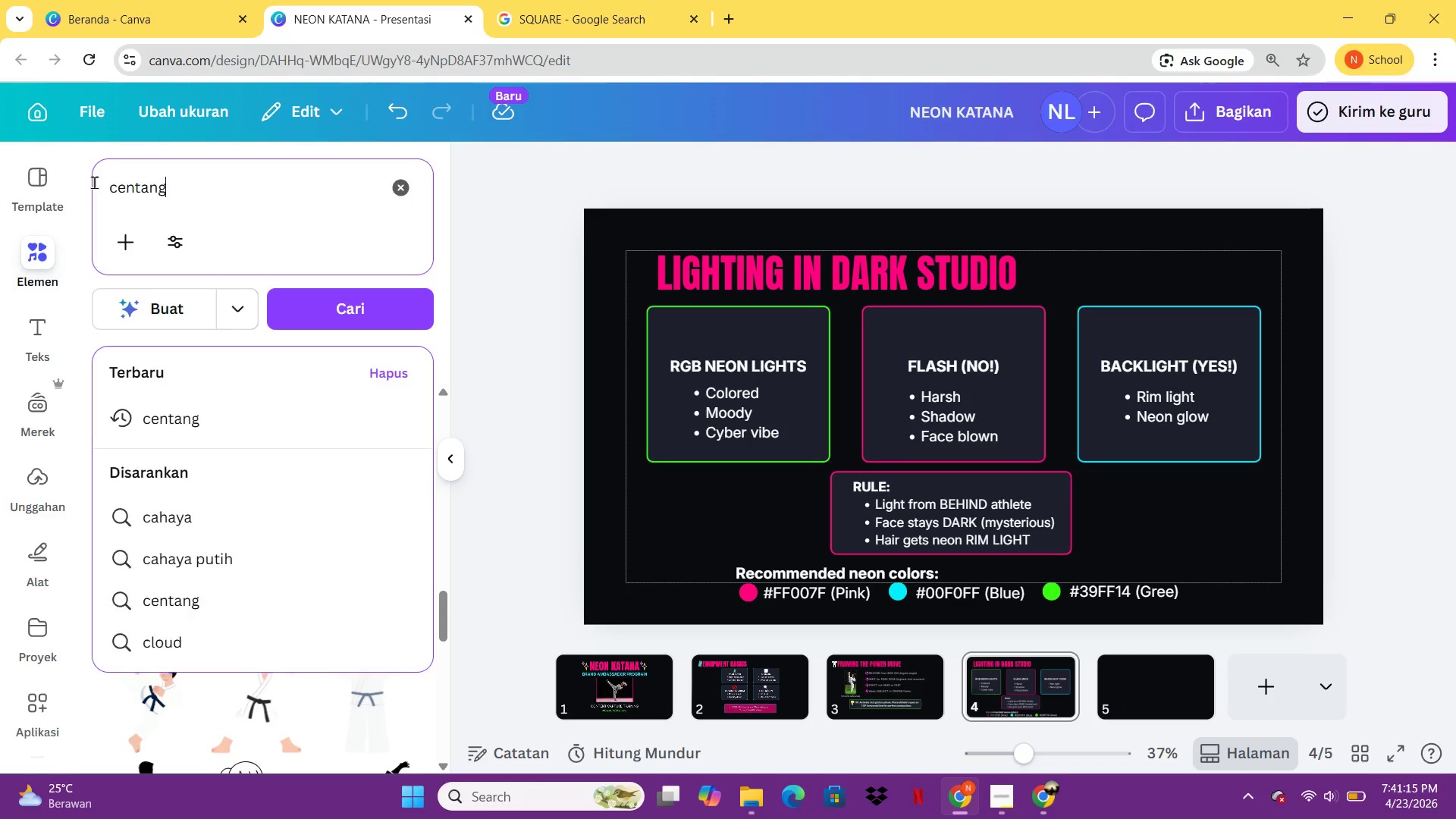 
key(Enter)
 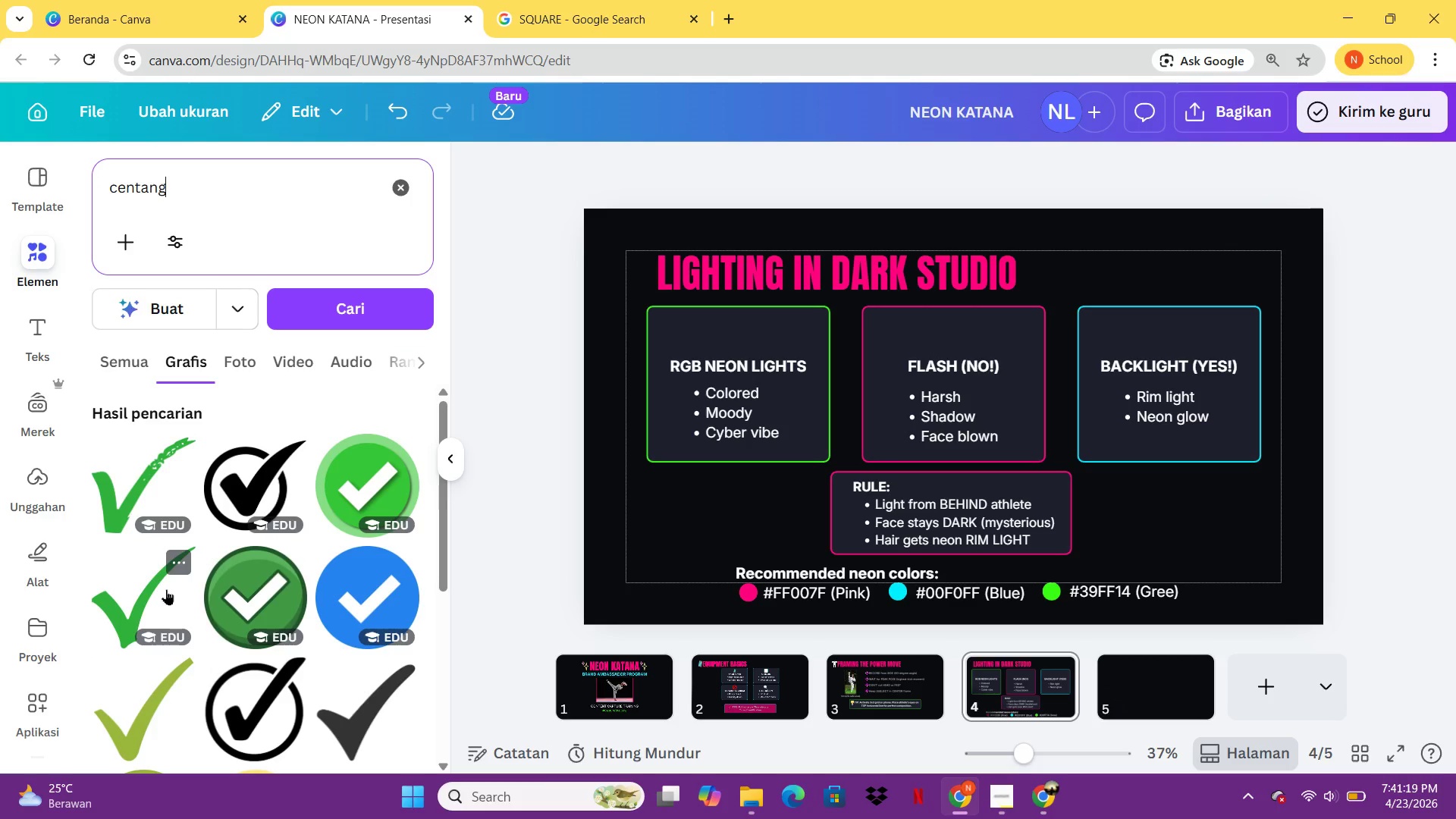 
wait(5.22)
 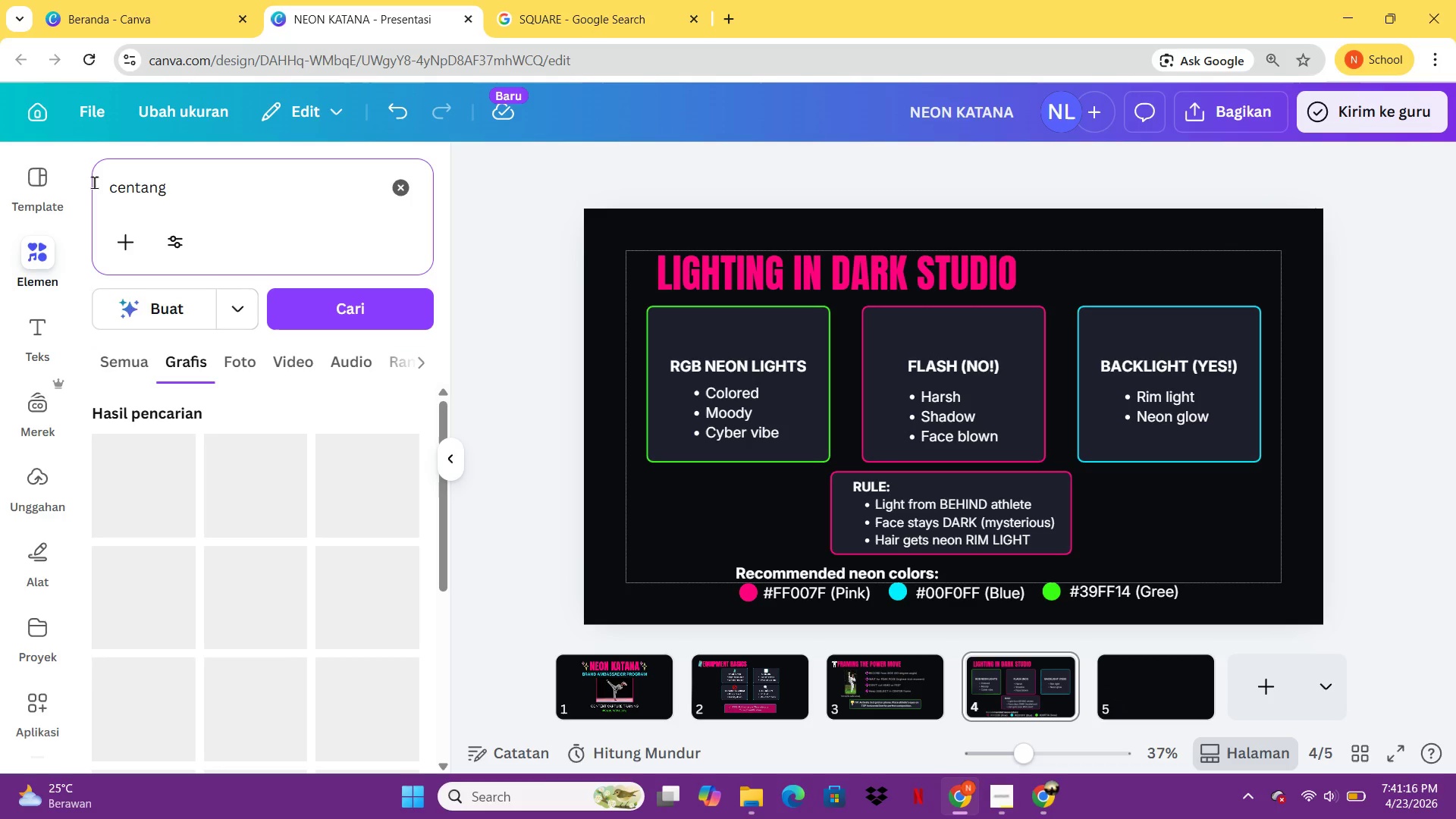 
left_click([378, 483])
 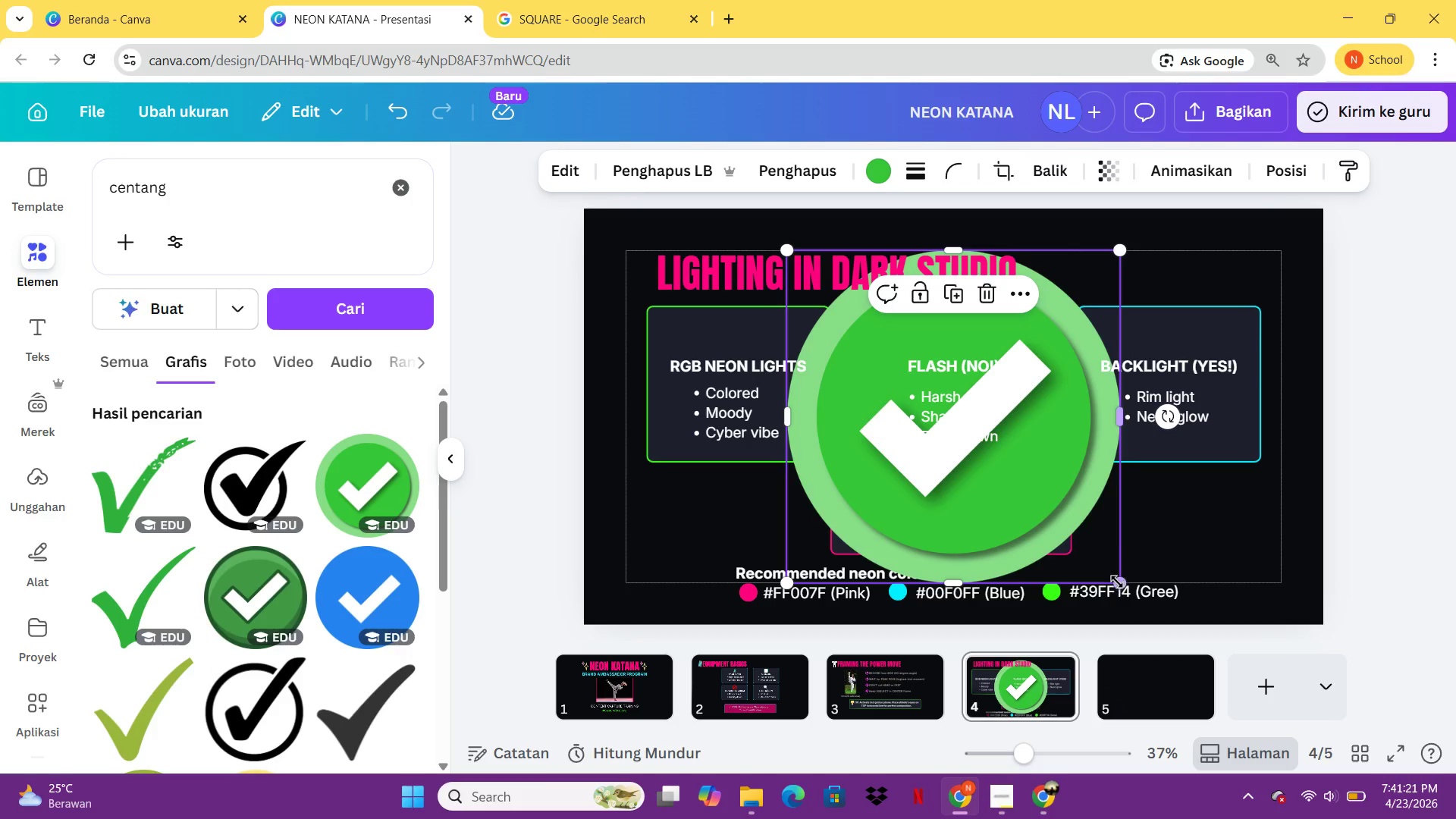 
left_click_drag(start_coordinate=[1117, 585], to_coordinate=[857, 251])
 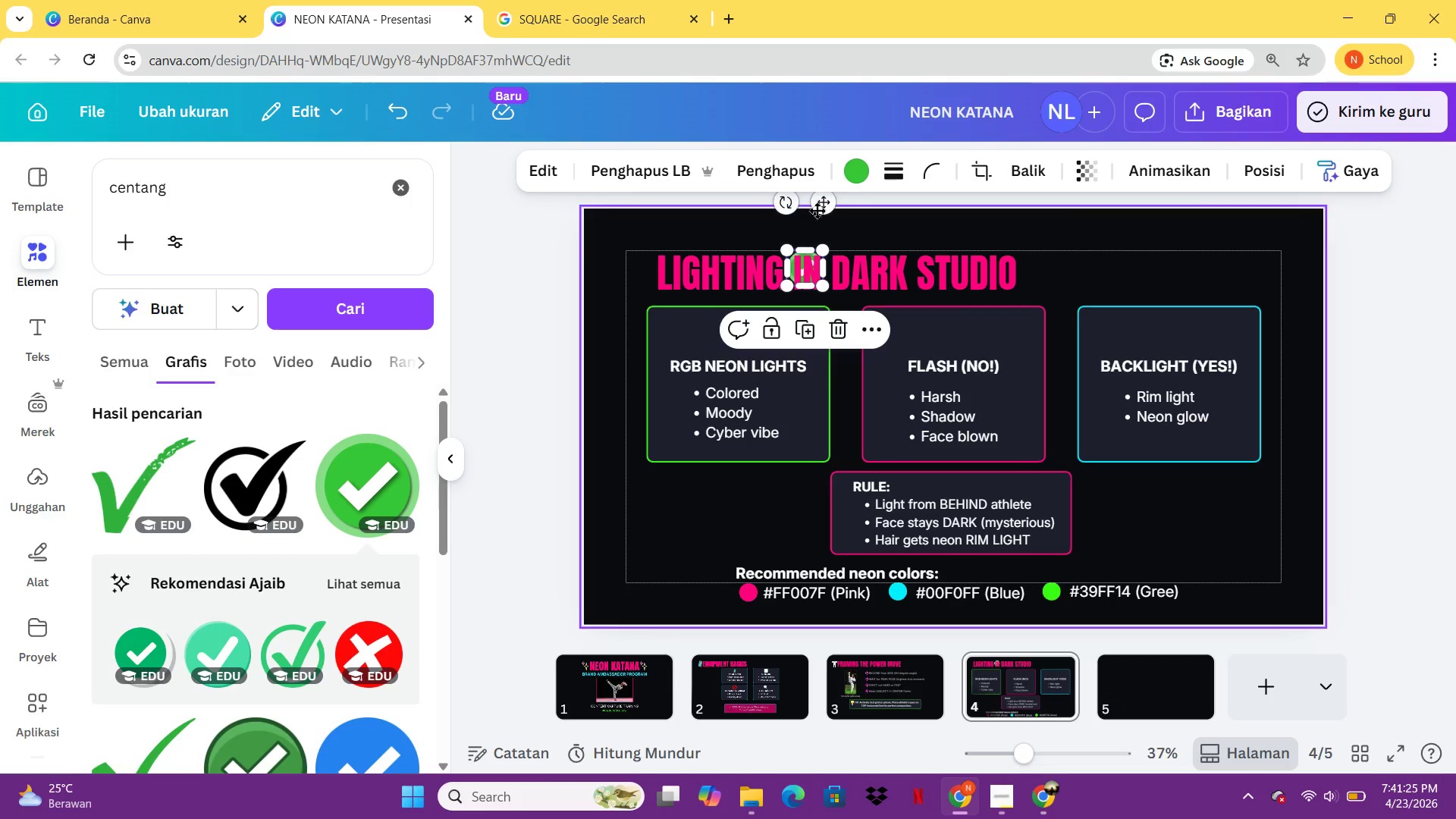 
left_click_drag(start_coordinate=[824, 199], to_coordinate=[763, 266])
 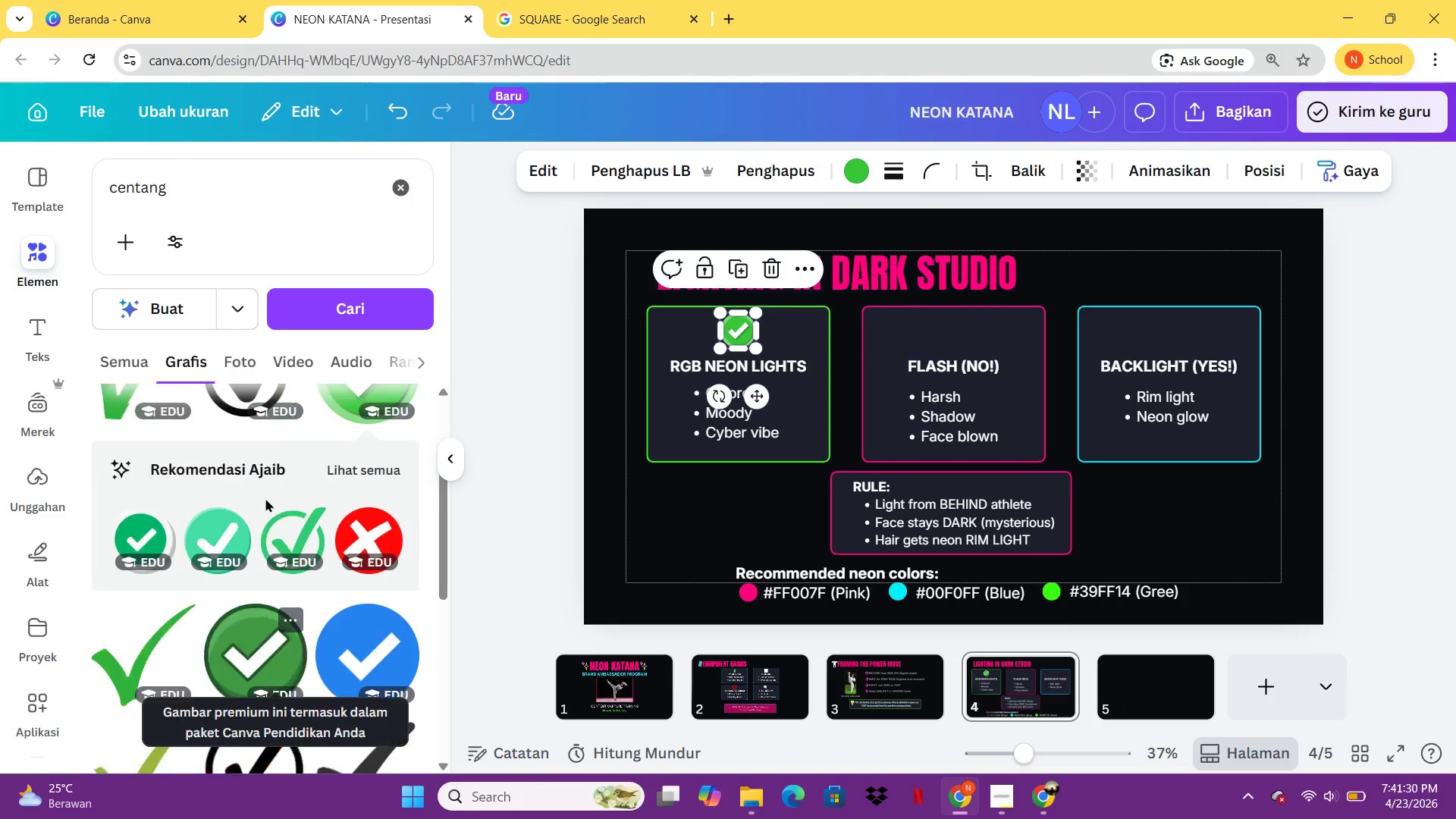 
left_click([378, 488])
 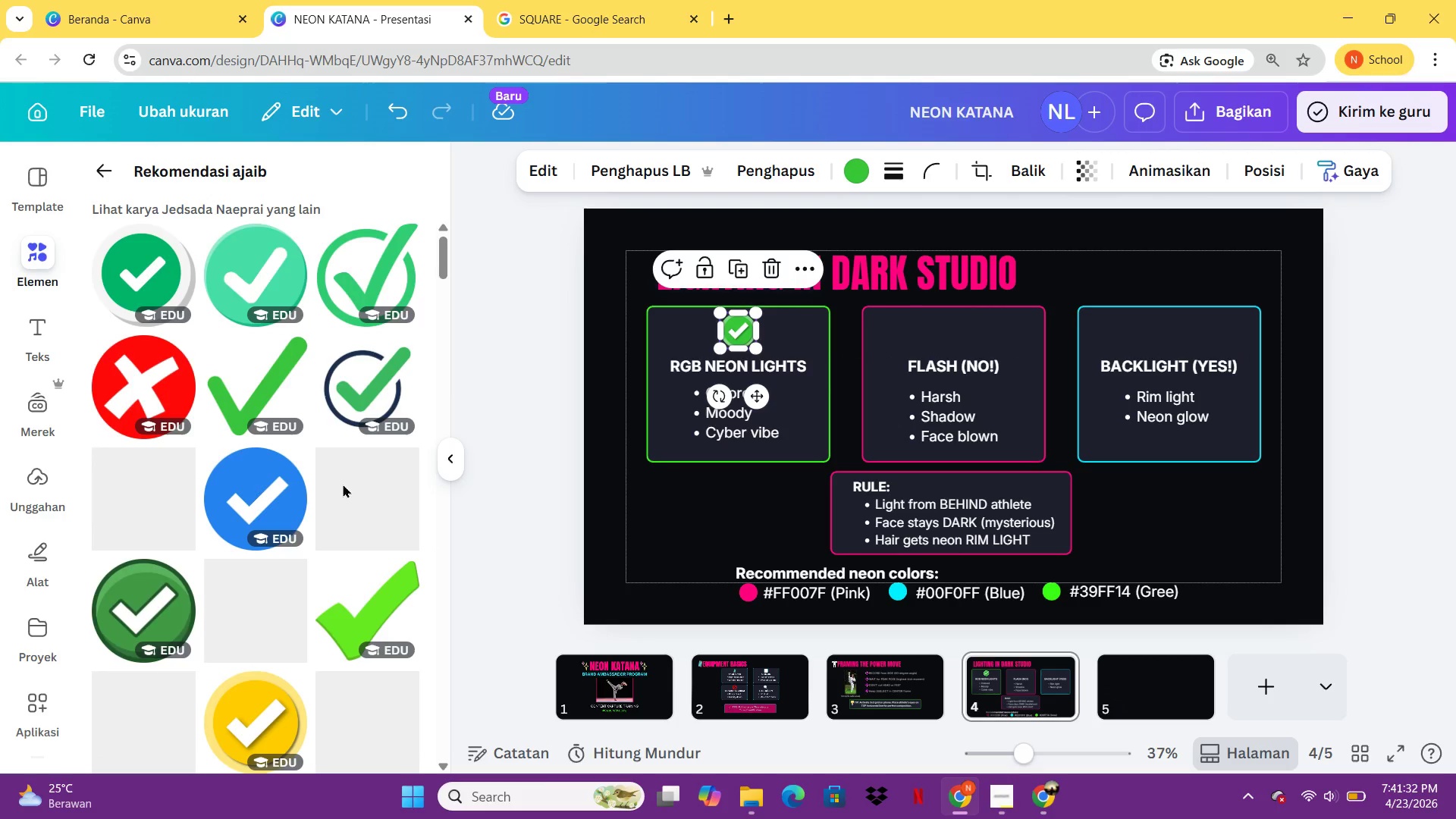 
mouse_move([228, 529])
 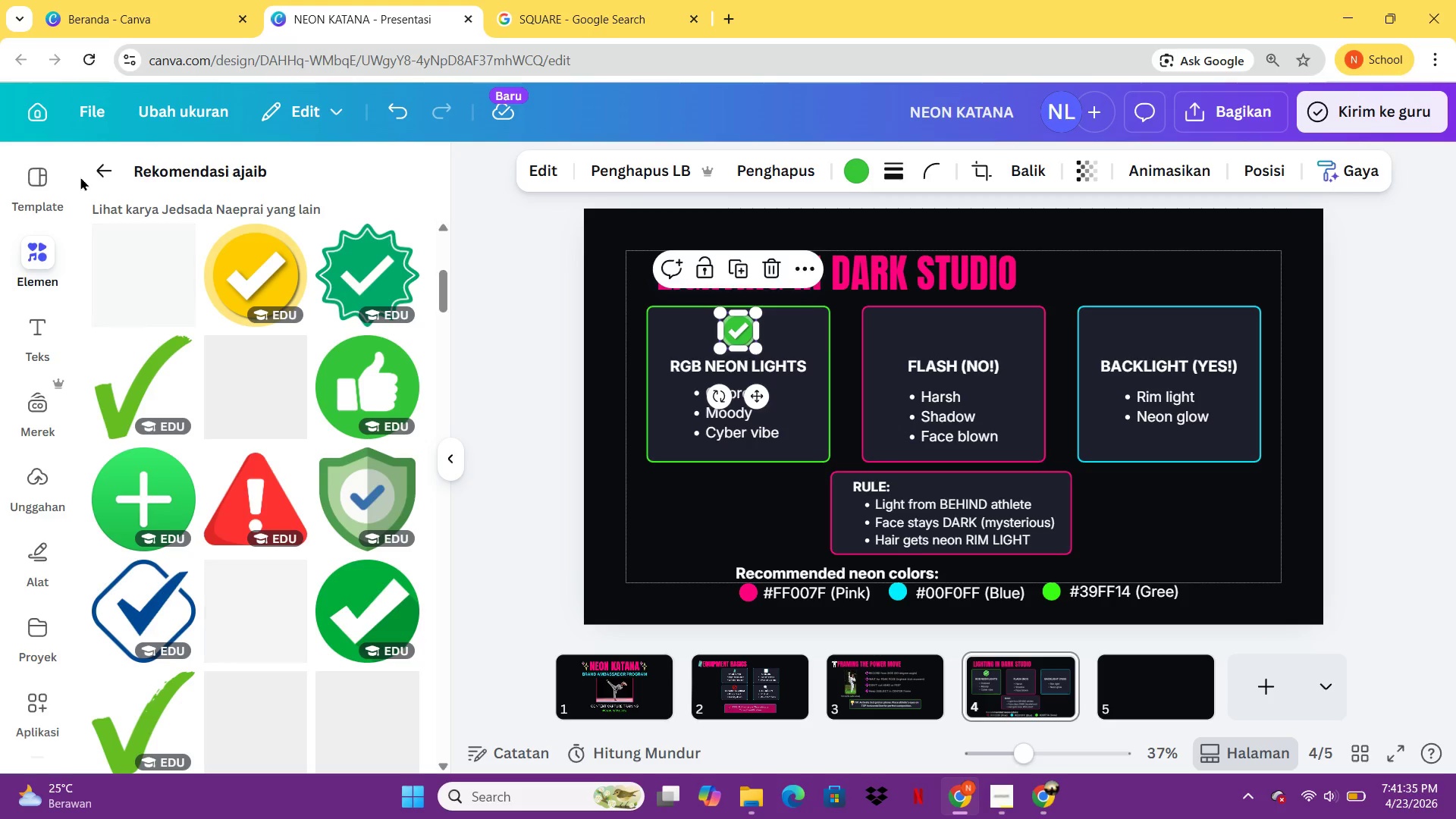 
left_click([108, 175])
 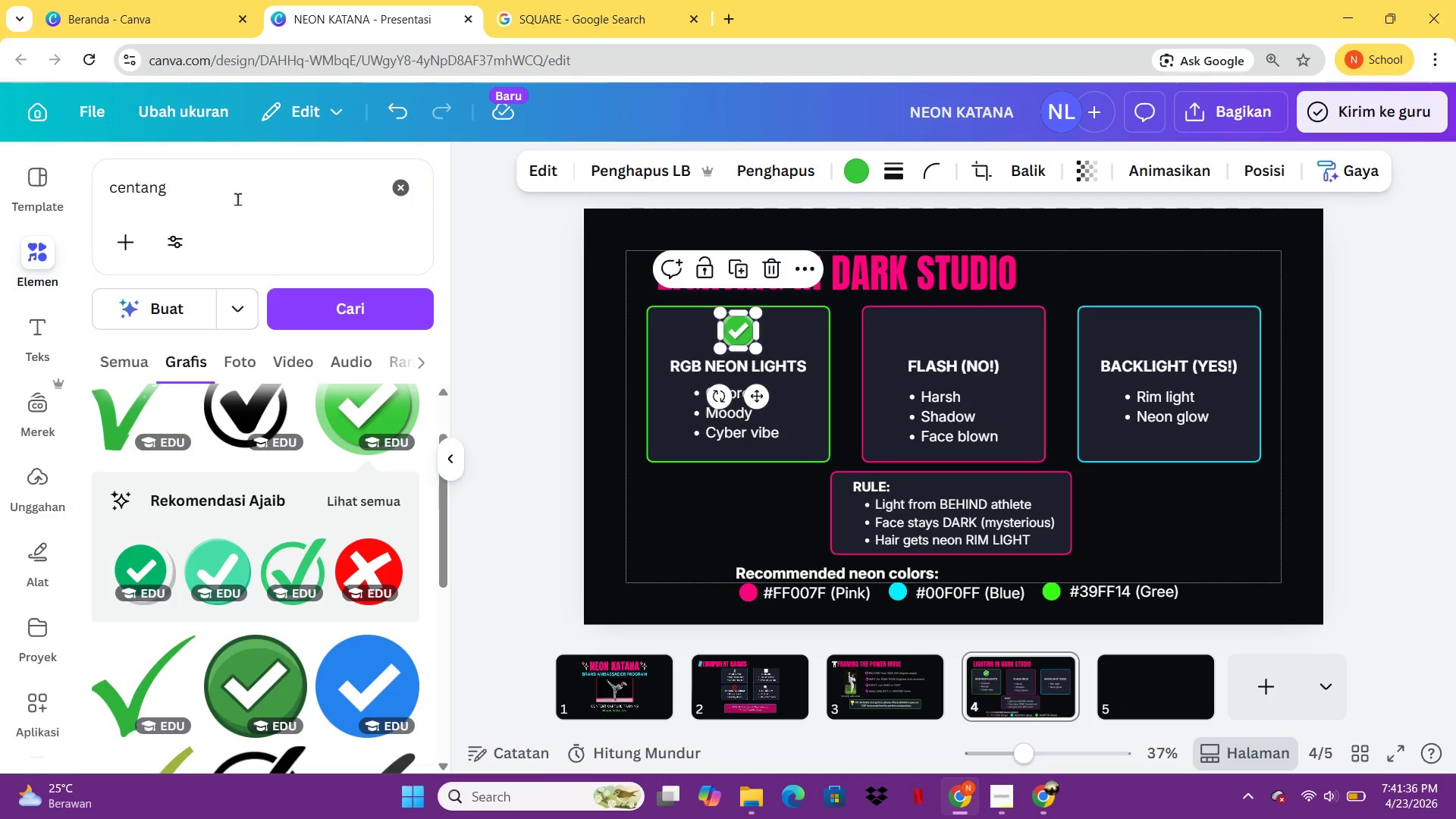 
left_click_drag(start_coordinate=[237, 199], to_coordinate=[95, 198])
 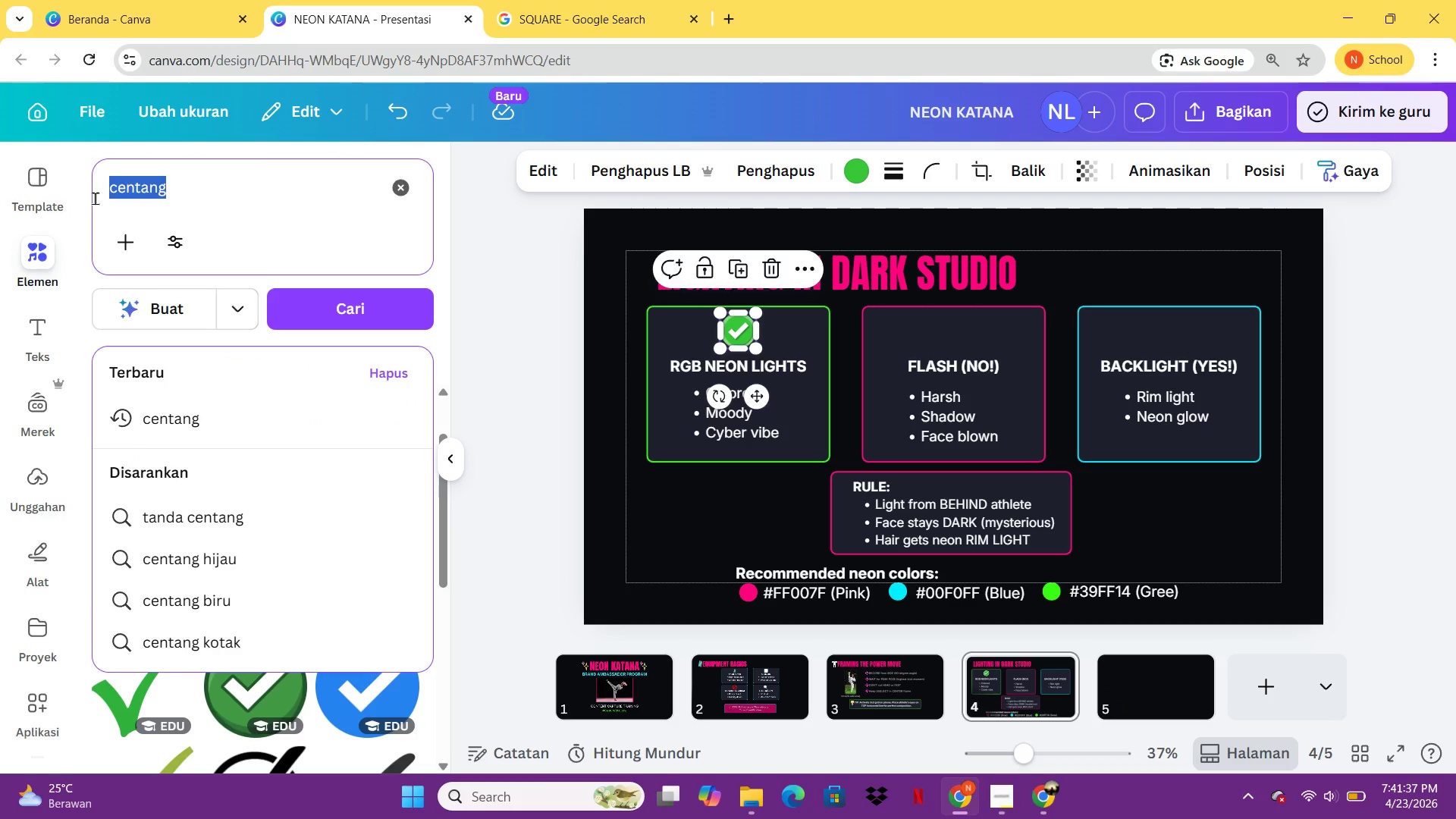 
key(X)
 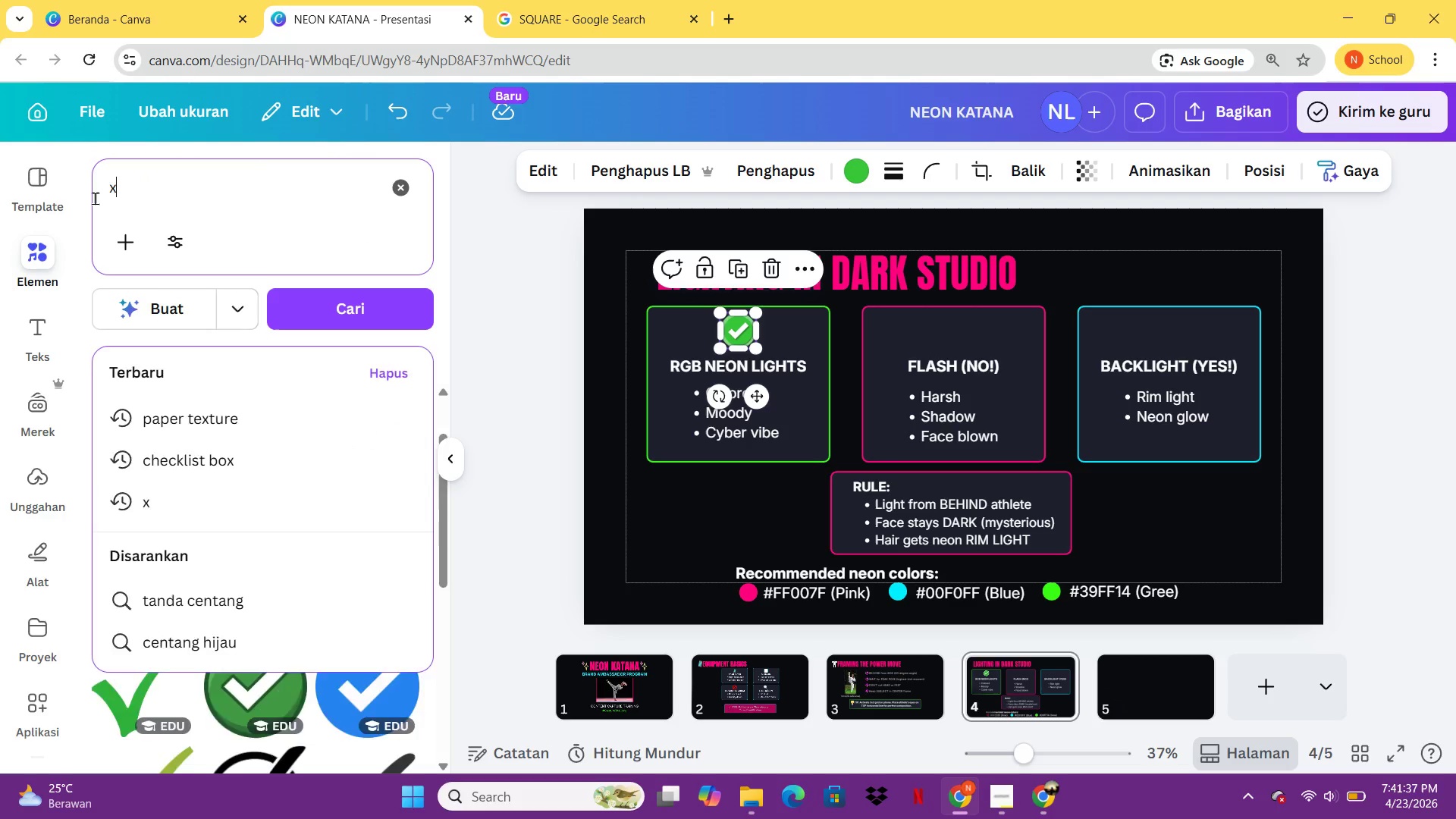 
key(Enter)
 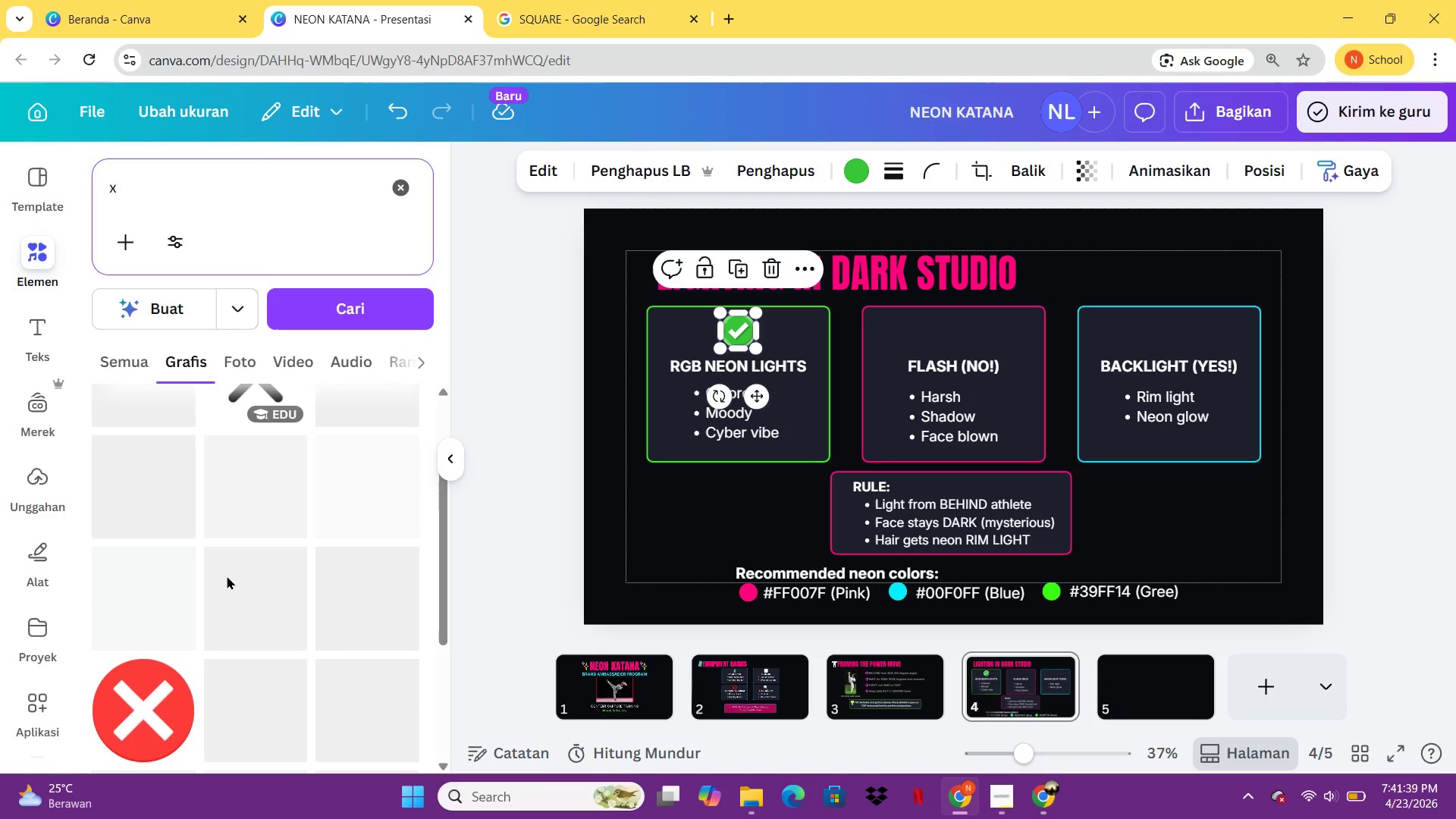 
left_click([144, 712])
 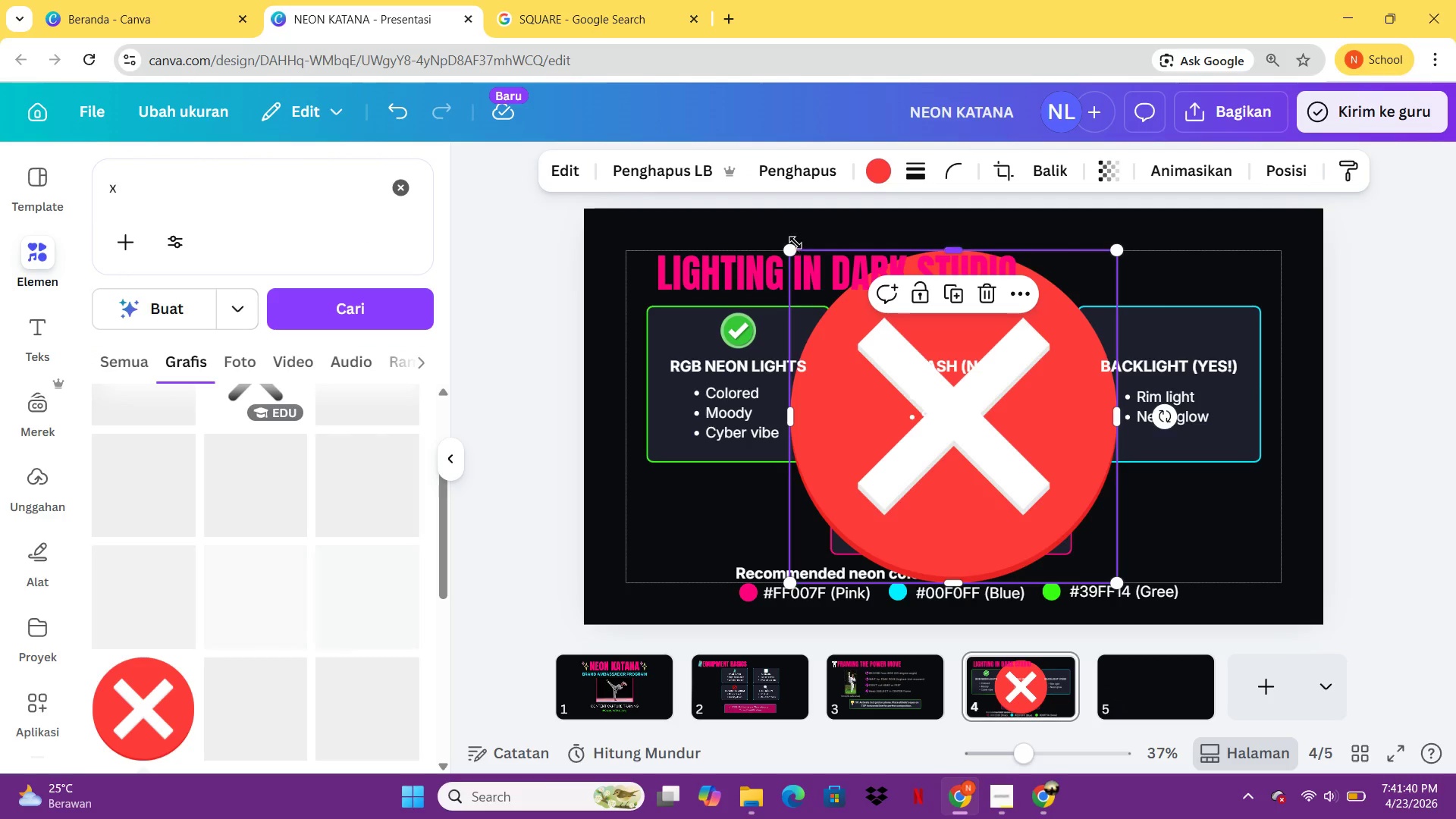 
left_click_drag(start_coordinate=[792, 246], to_coordinate=[1086, 540])
 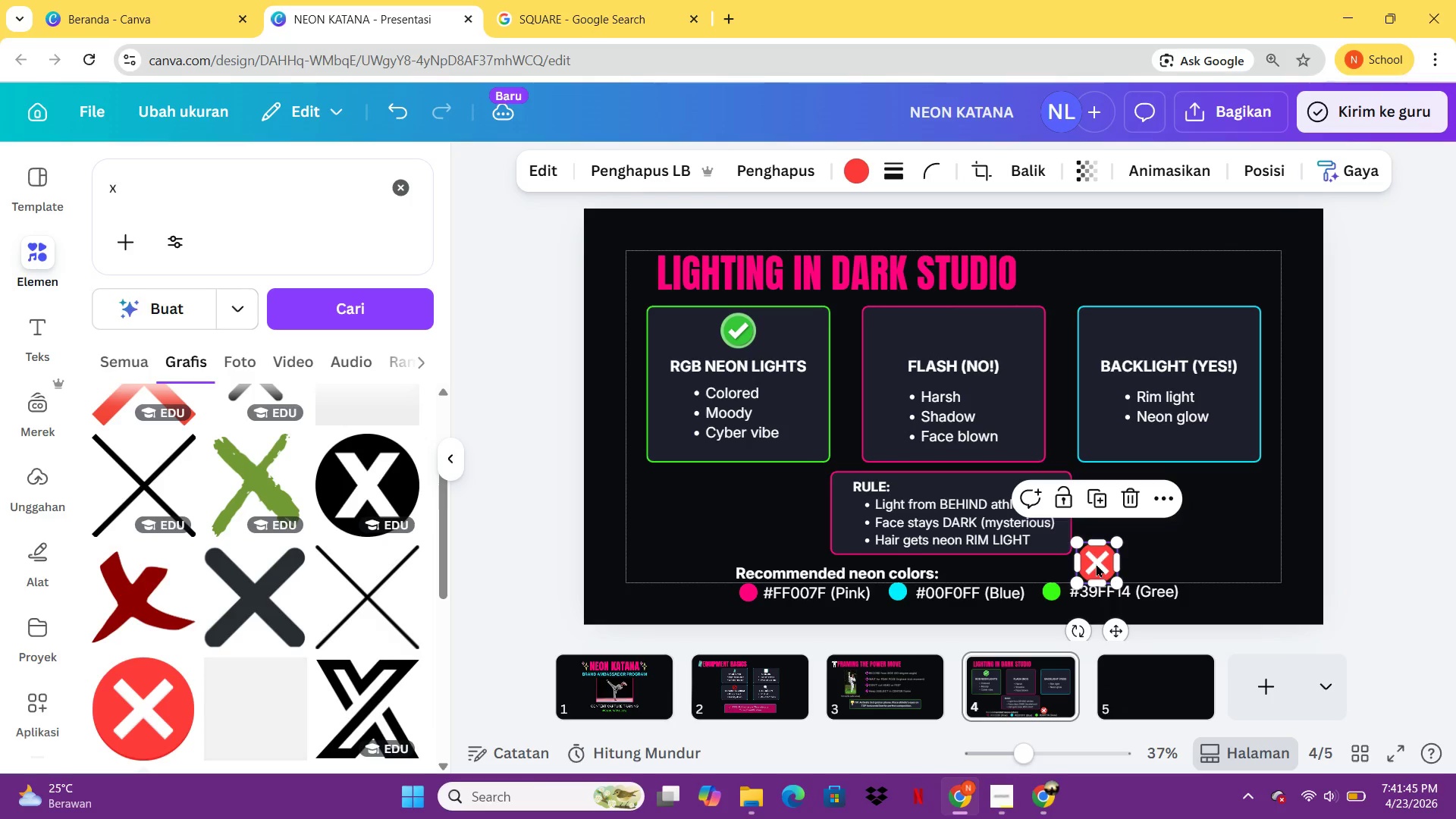 
left_click_drag(start_coordinate=[1096, 563], to_coordinate=[946, 337])
 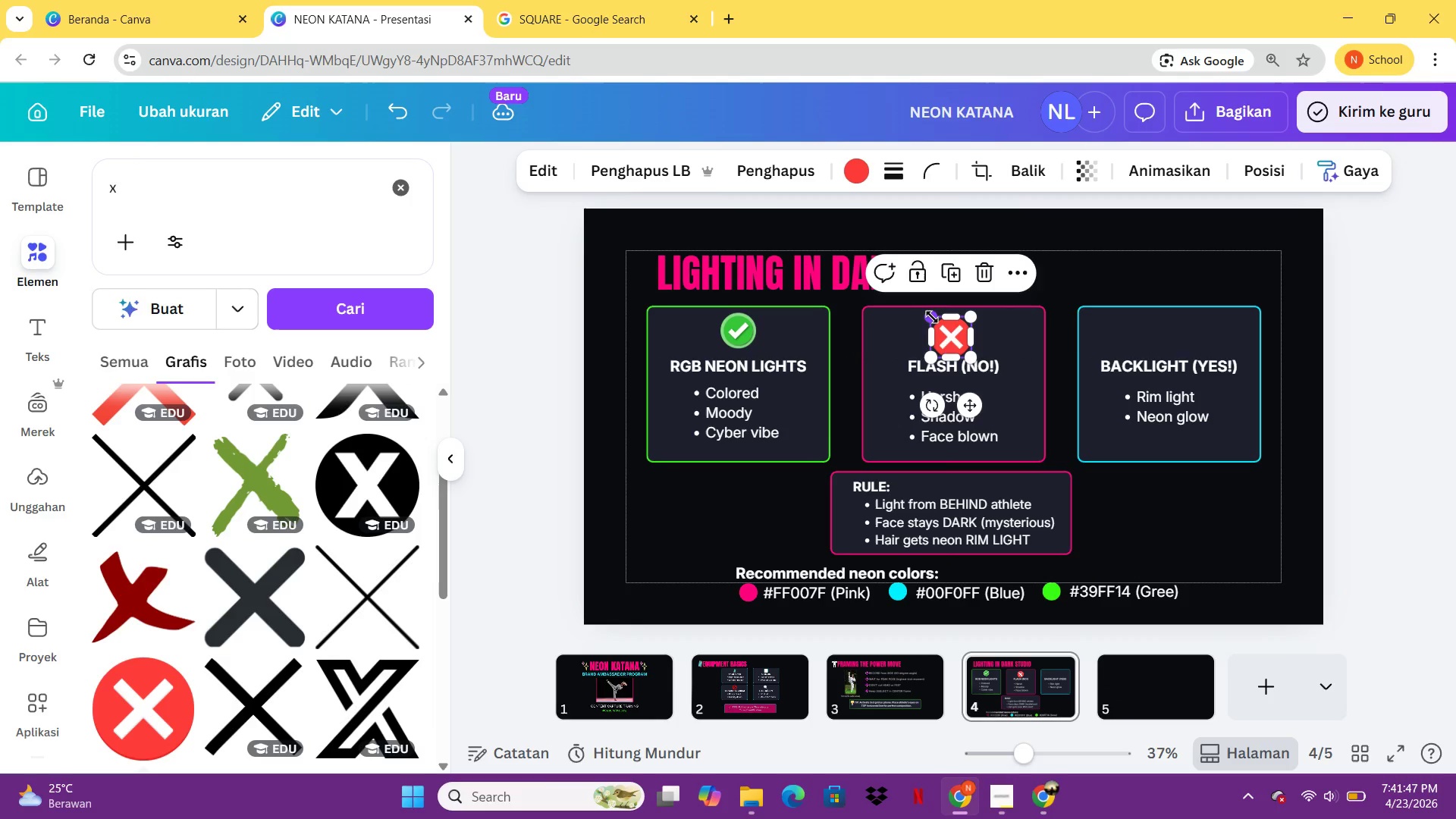 
left_click_drag(start_coordinate=[932, 317], to_coordinate=[939, 325])
 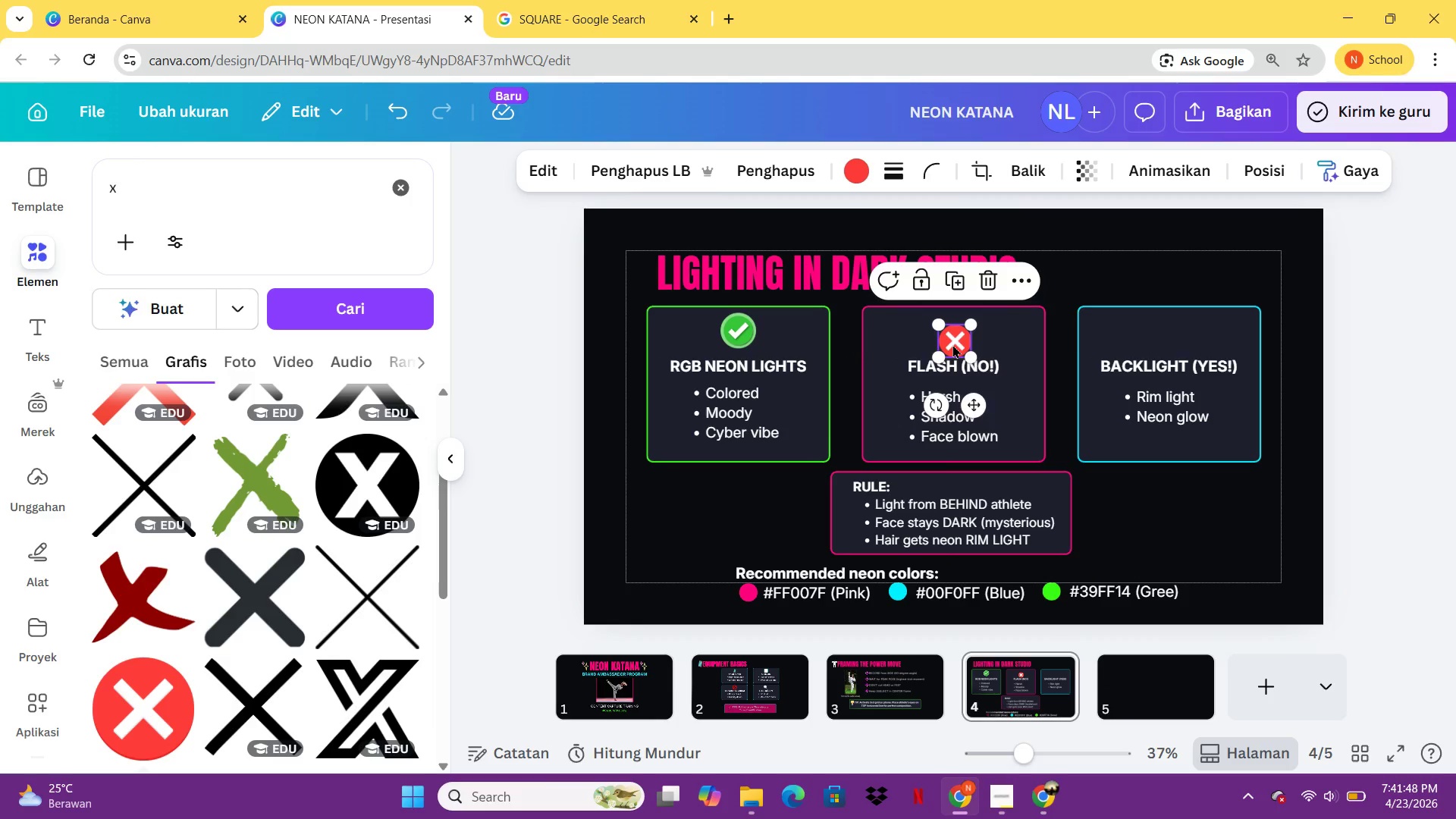 
left_click_drag(start_coordinate=[952, 344], to_coordinate=[950, 337])
 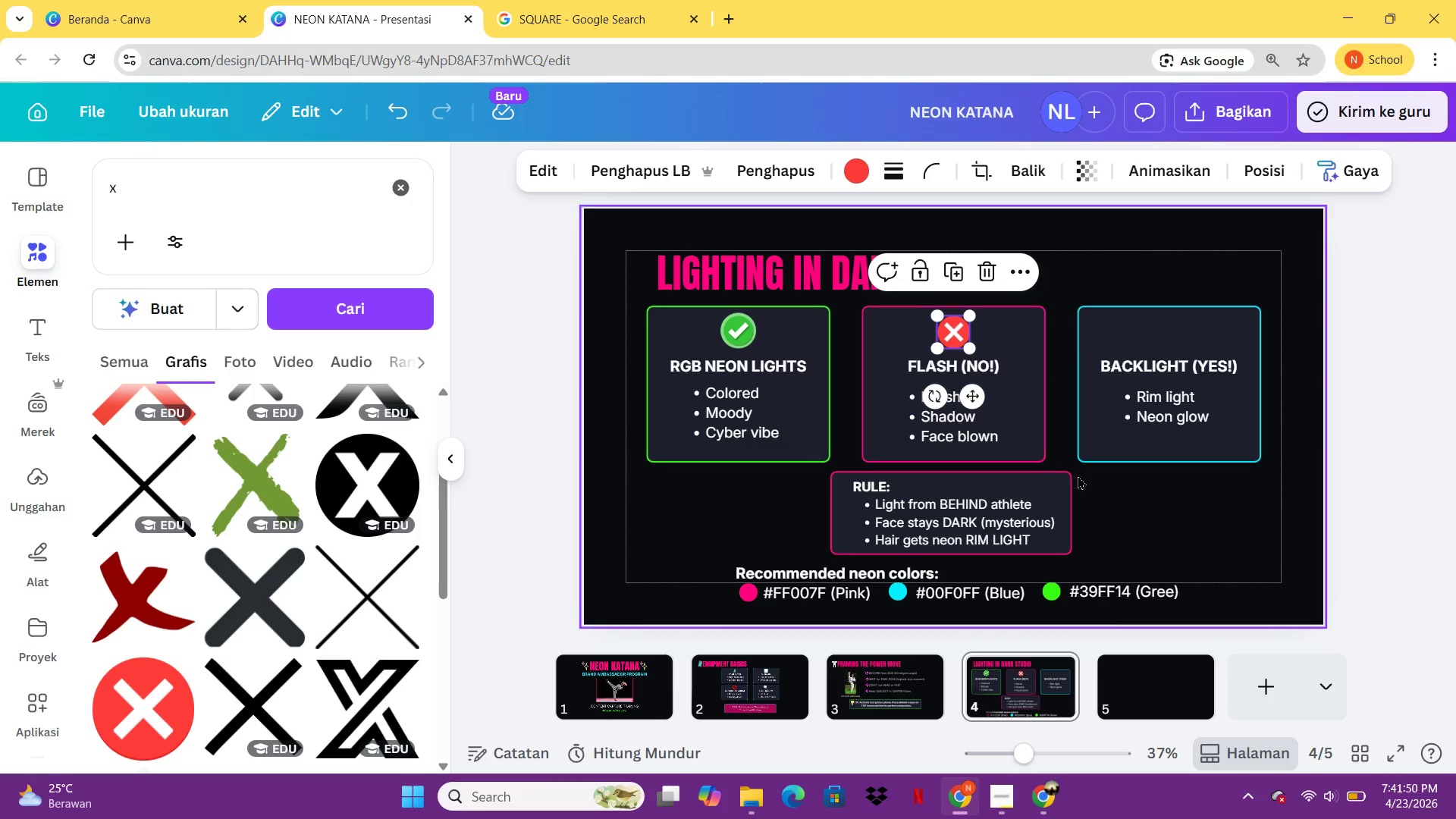 
left_click([1078, 475])
 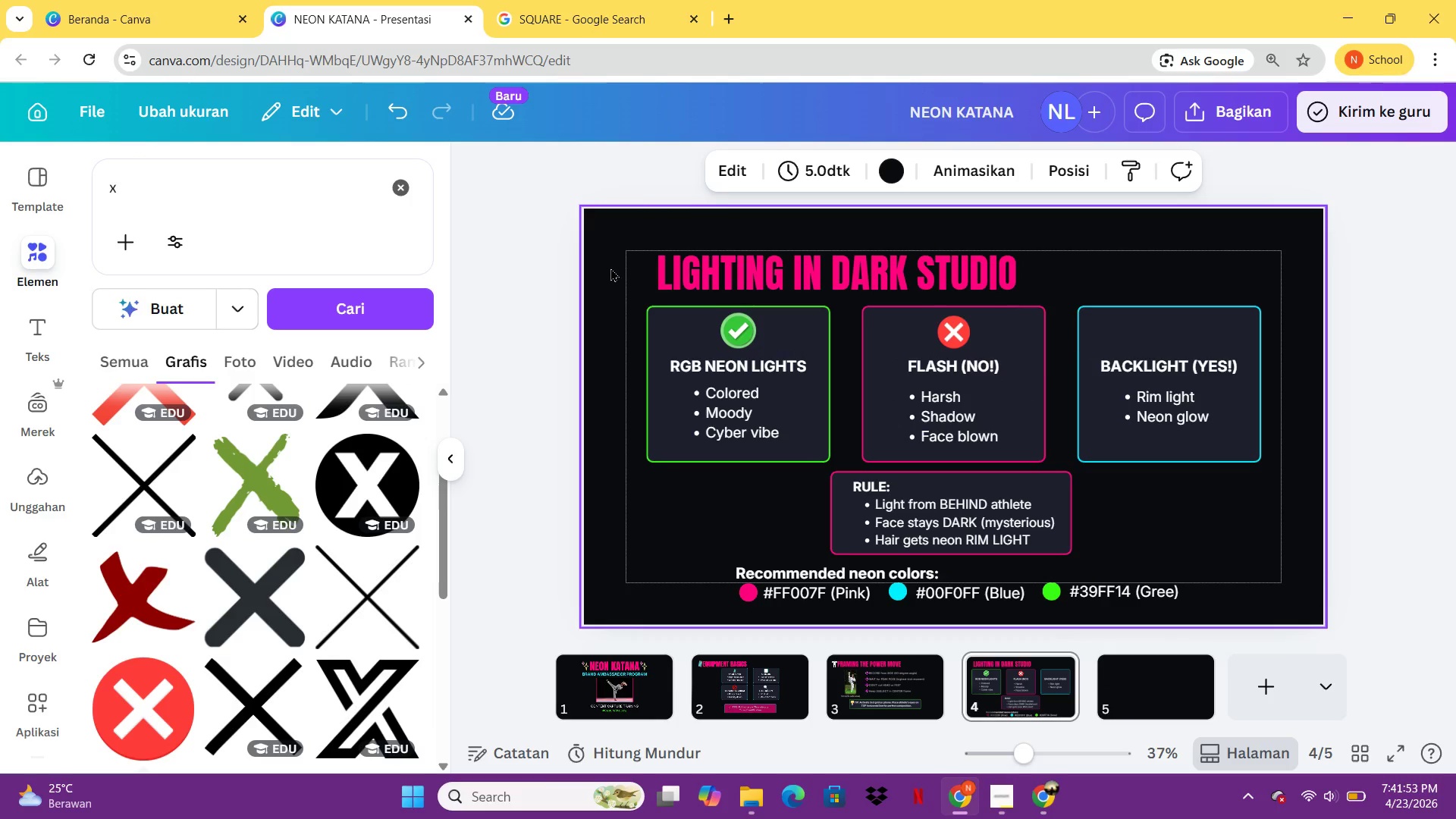 
left_click([573, 708])
 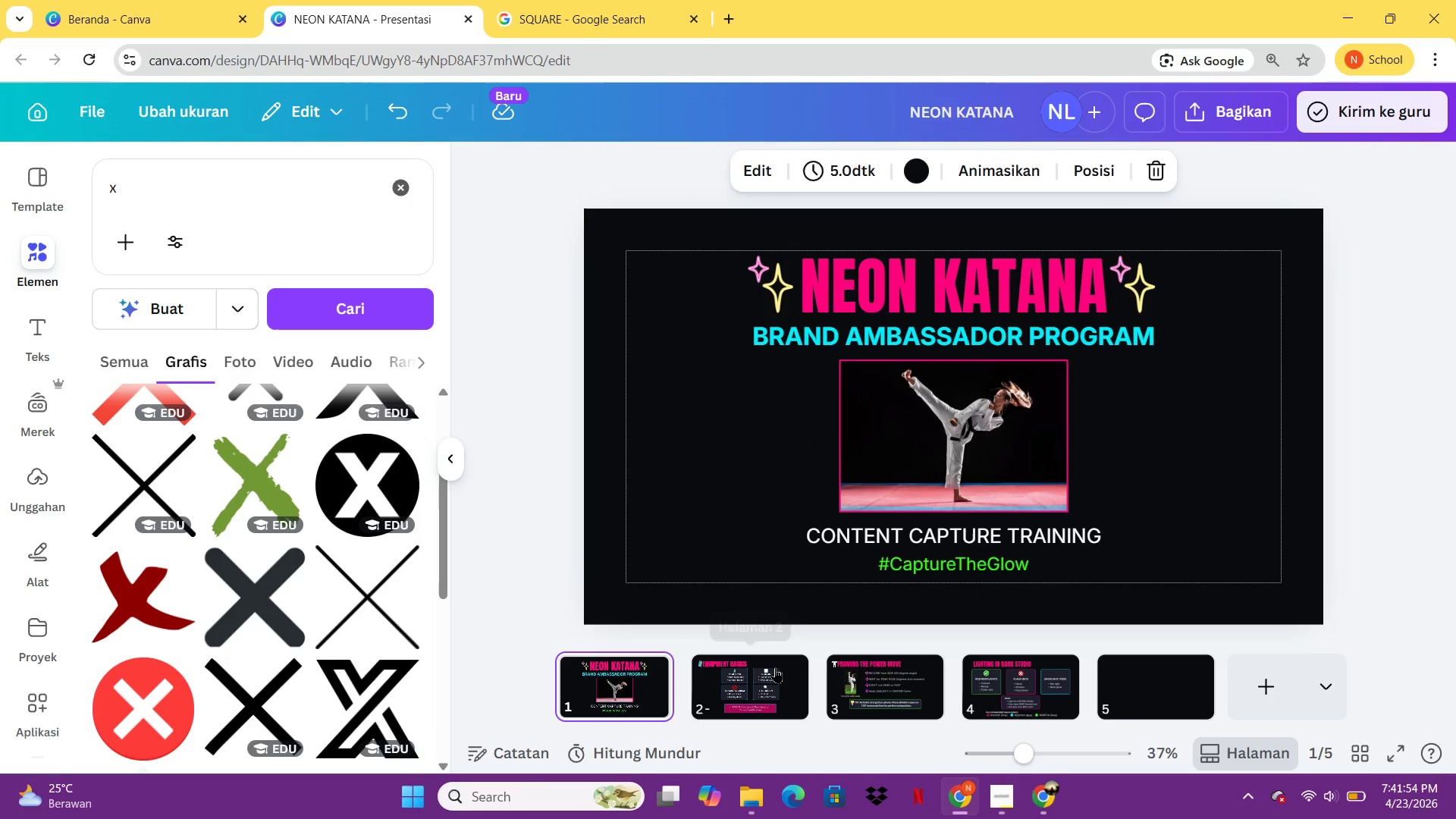 
left_click([775, 667])
 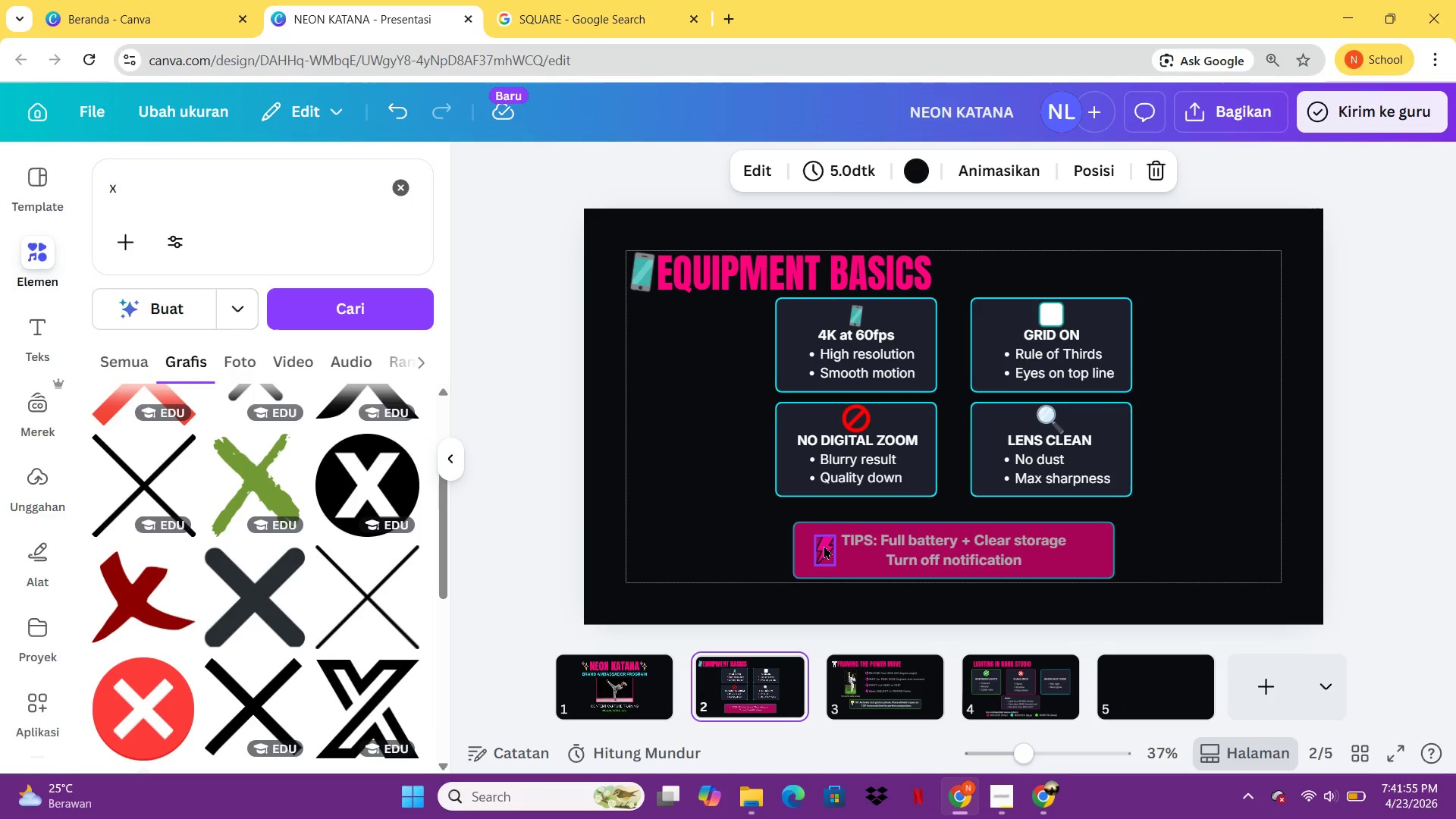 
left_click([824, 545])
 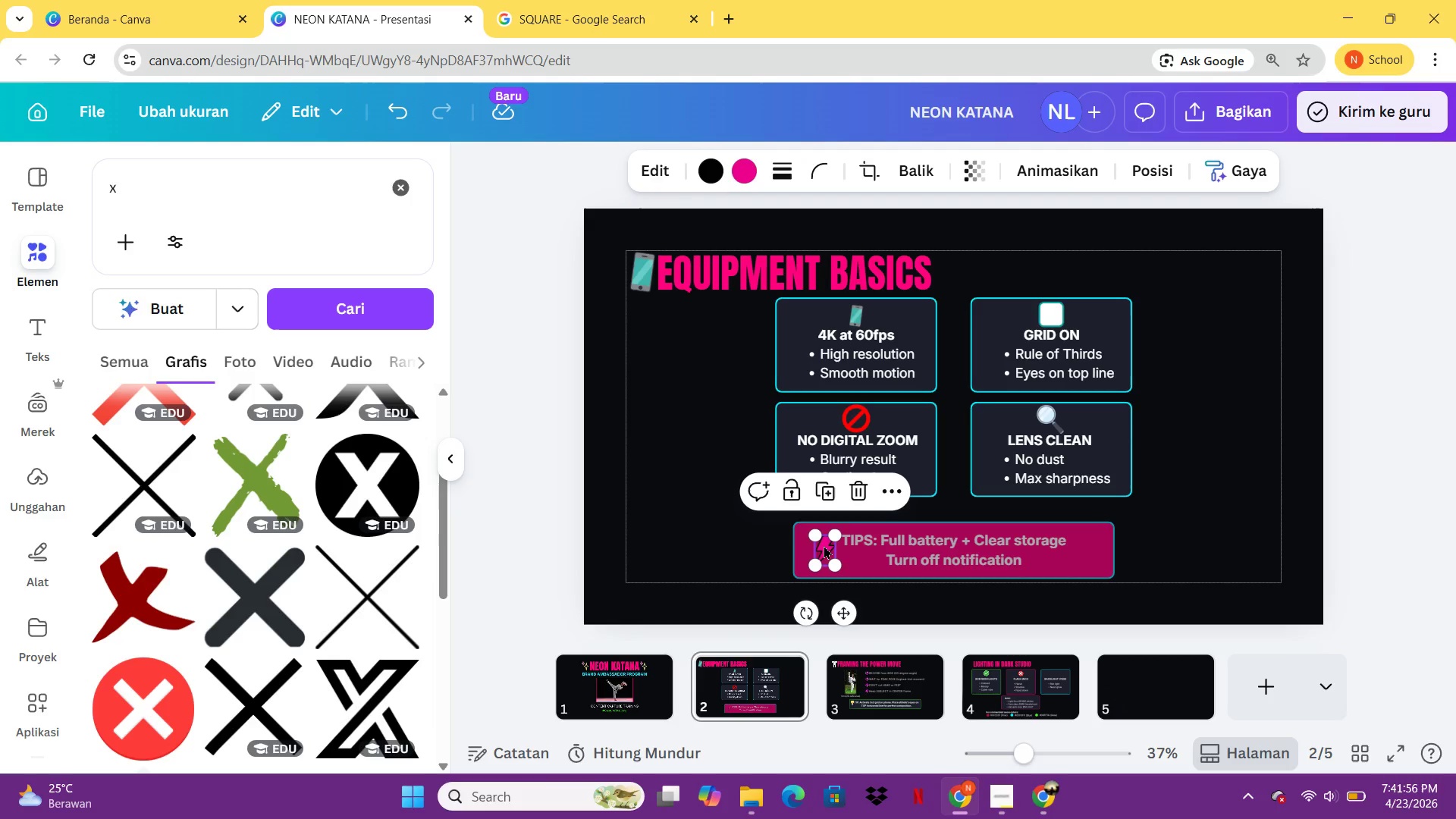 
key(Control+ControlLeft)
 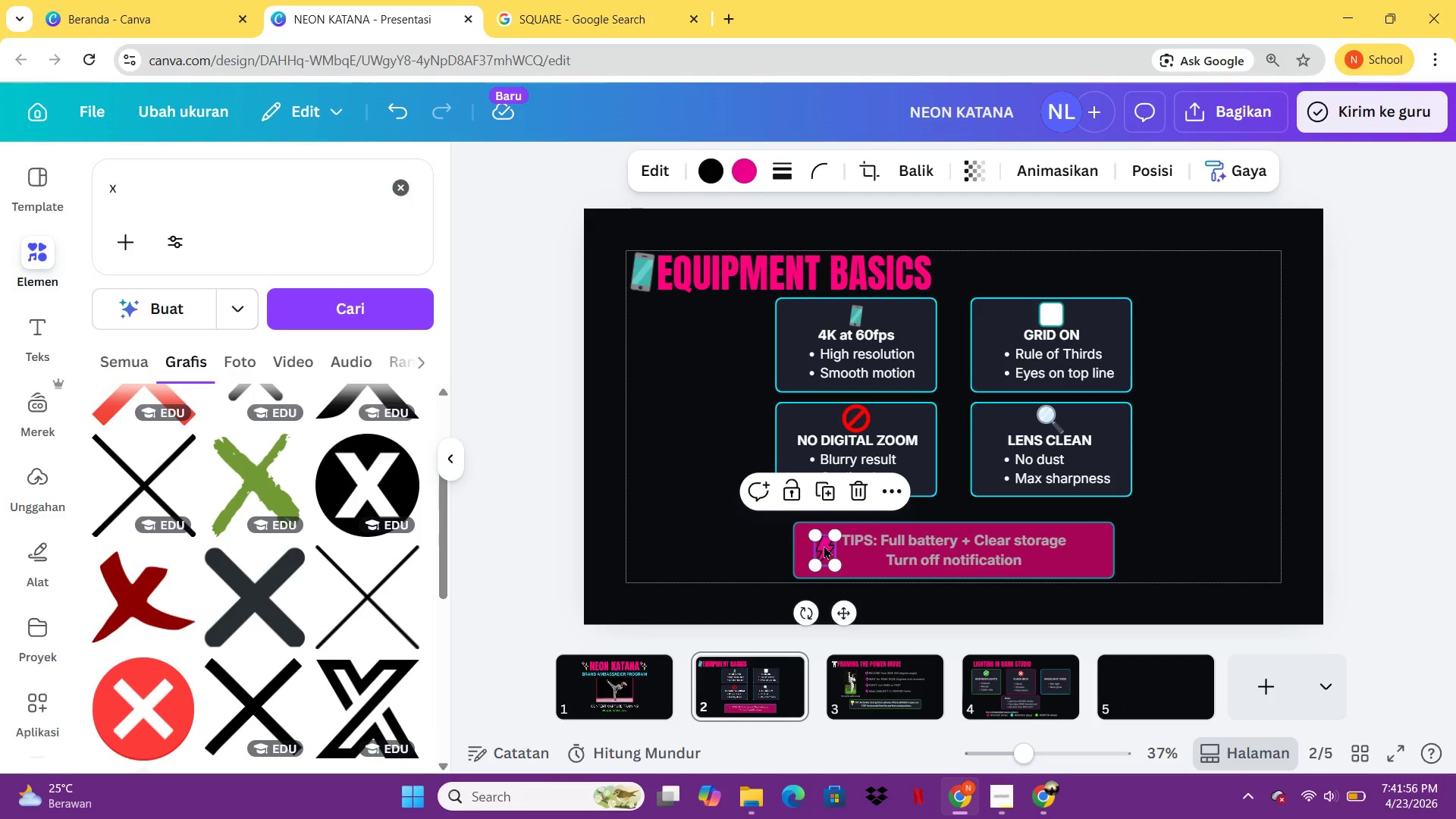 
key(Control+C)
 